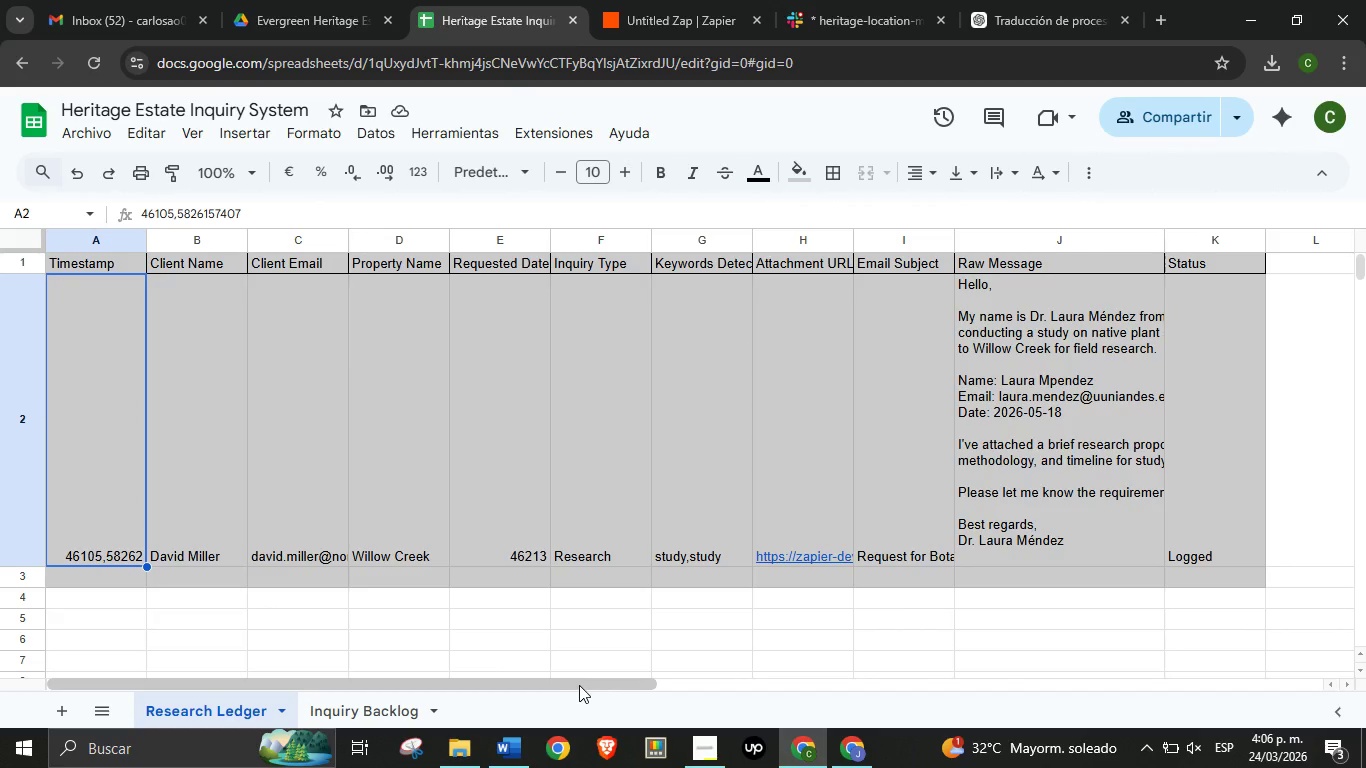 
left_click([841, 741])
 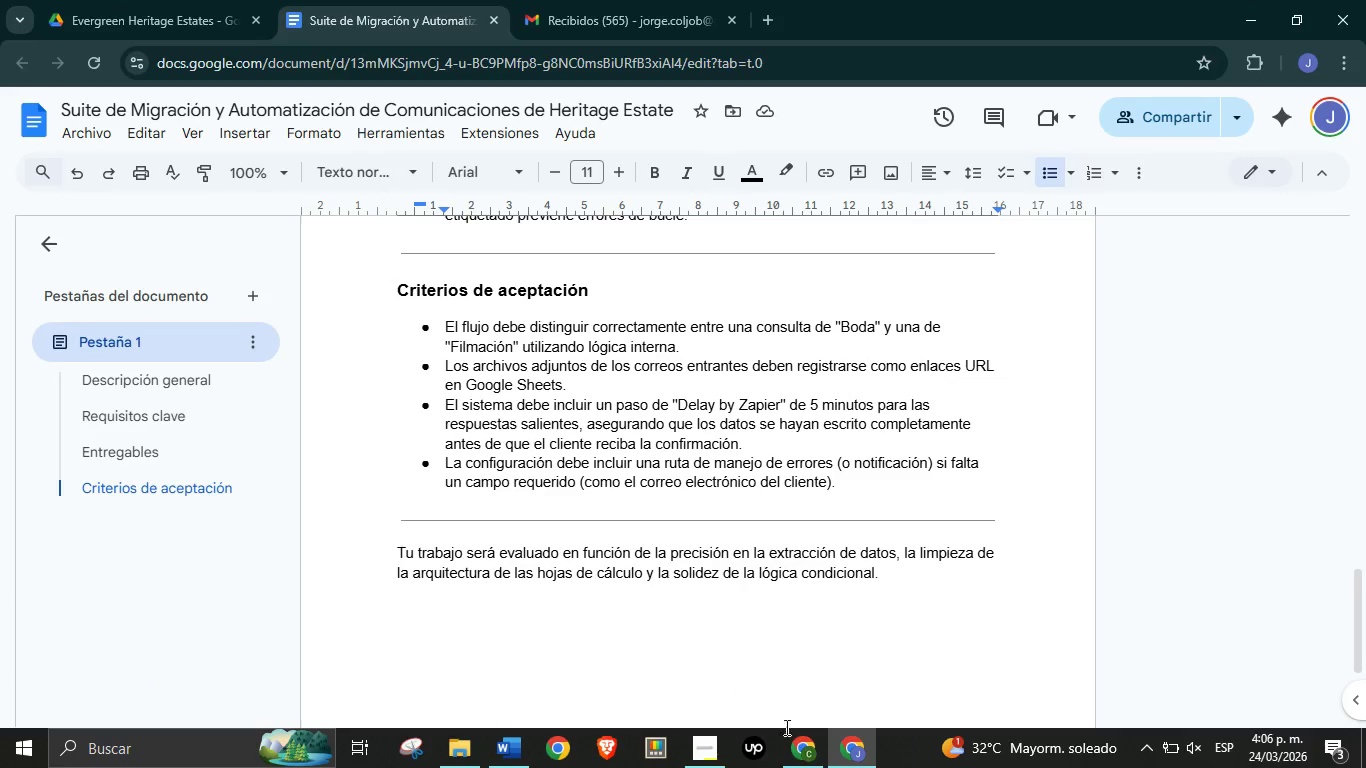 
left_click([801, 752])
 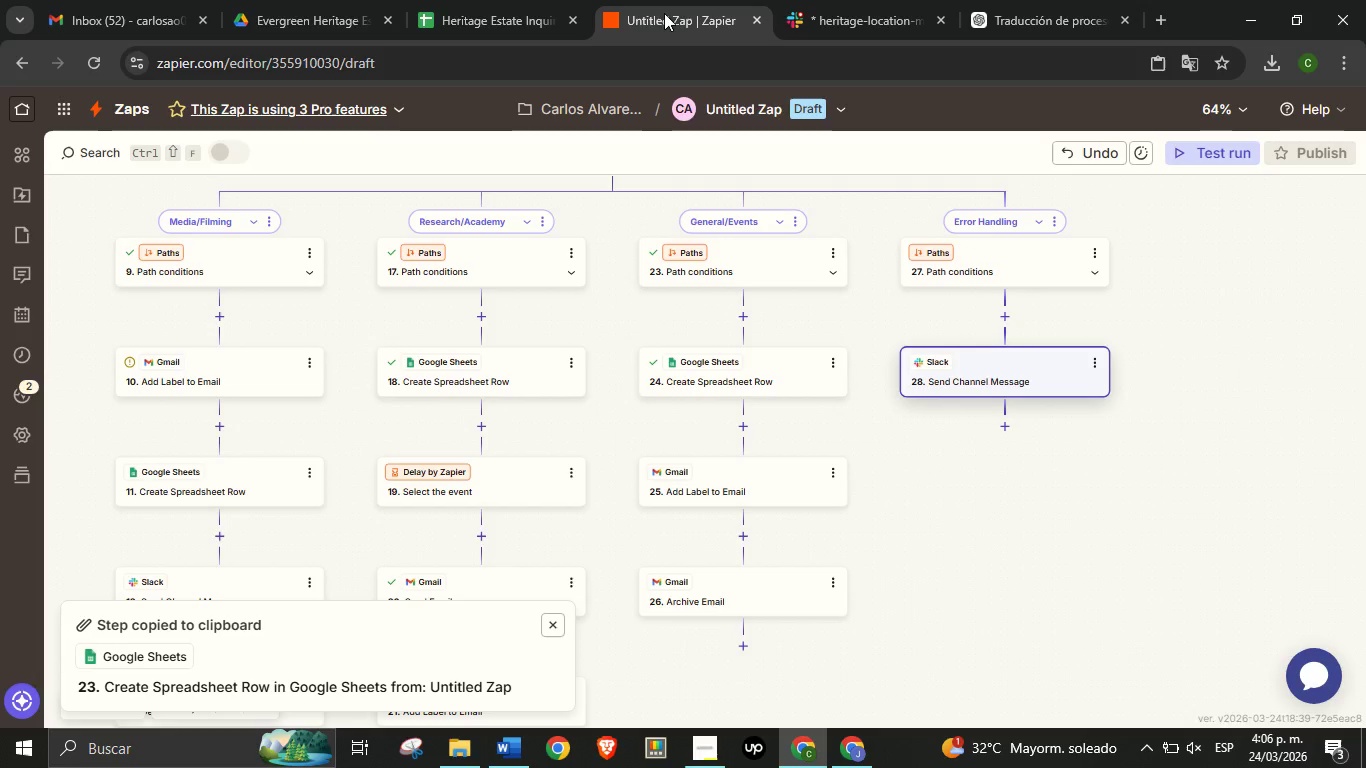 
left_click([650, 0])
 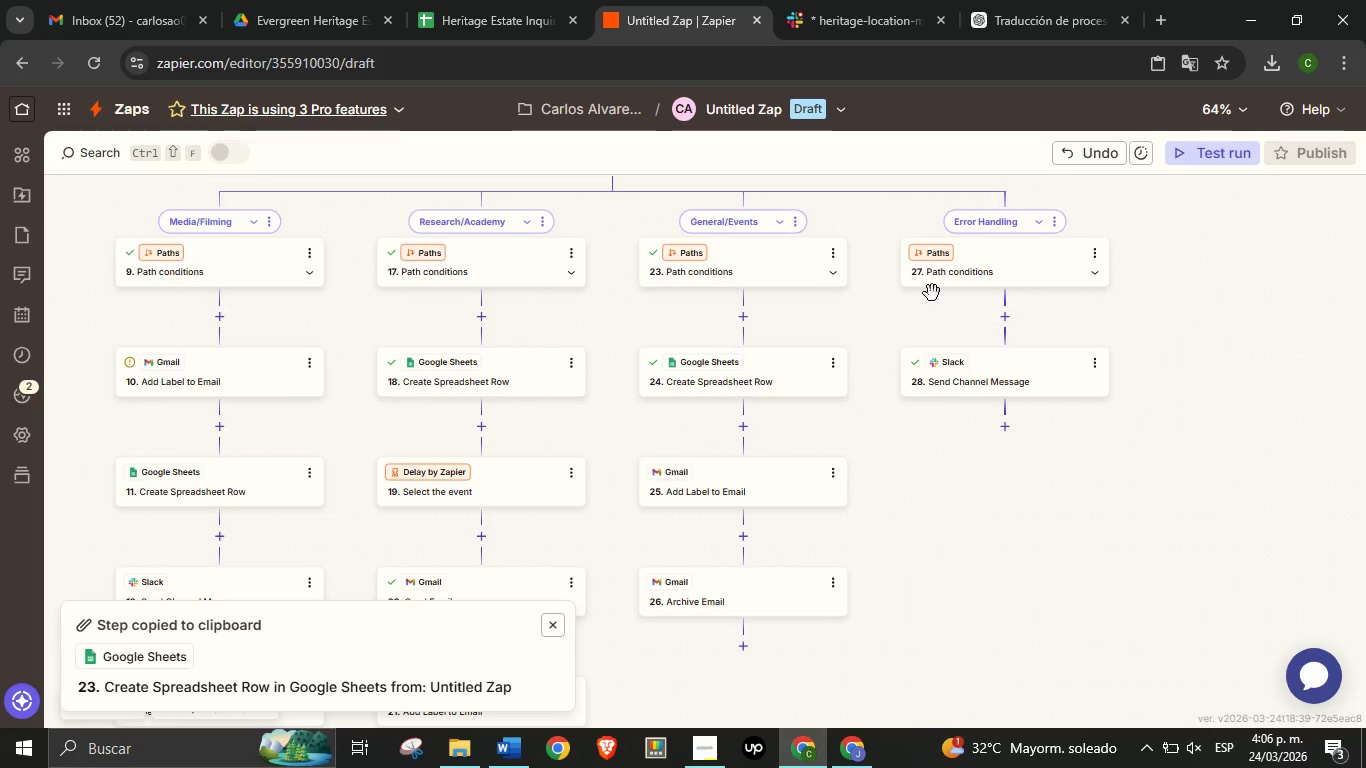 
left_click([999, 273])
 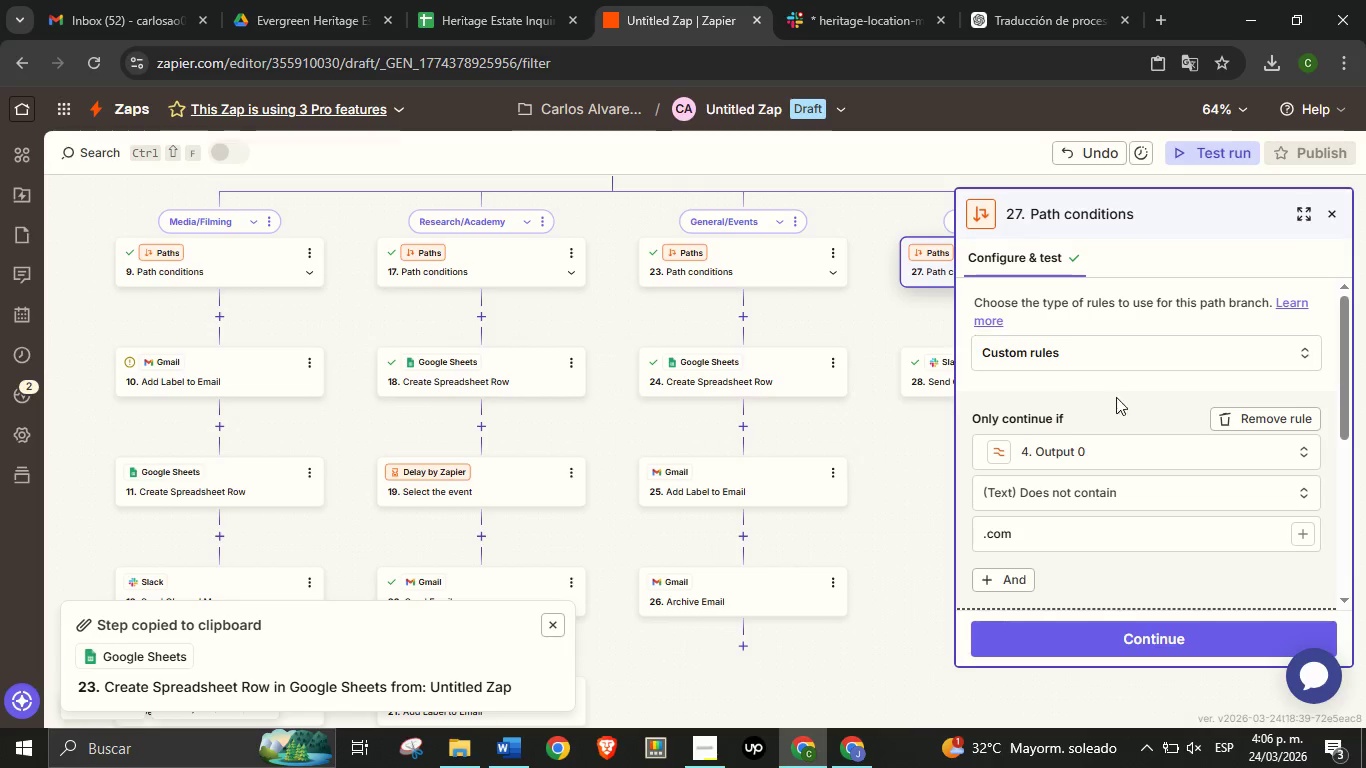 
scroll: coordinate [1129, 436], scroll_direction: down, amount: 5.0
 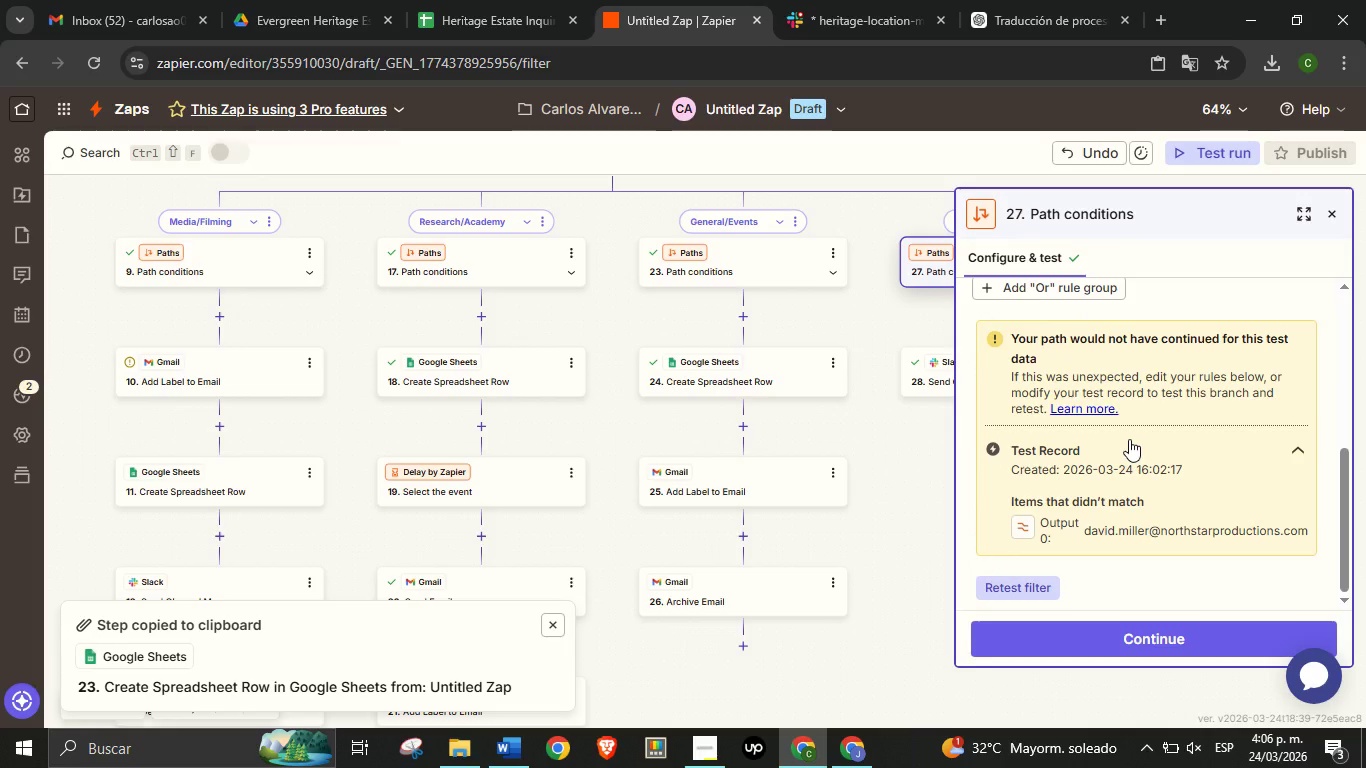 
wait(8.09)
 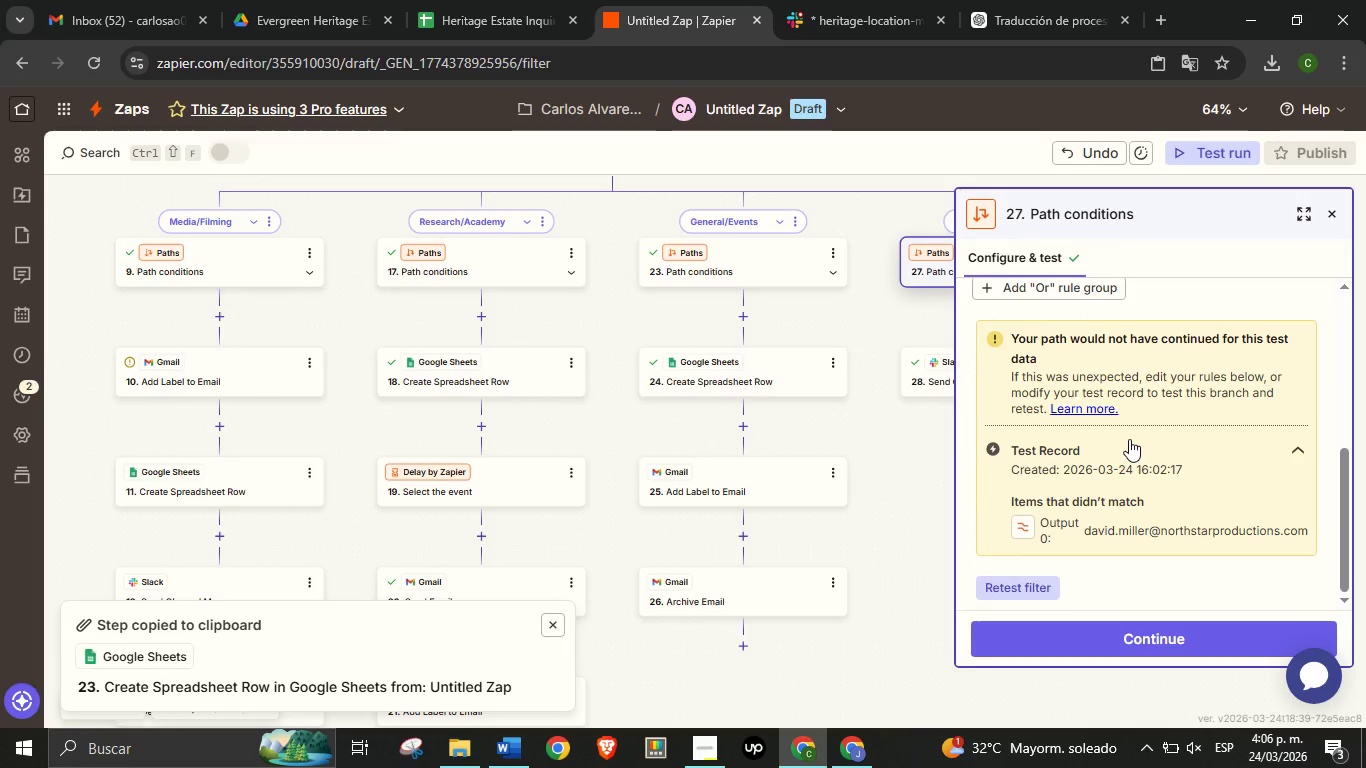 
scroll: coordinate [1127, 483], scroll_direction: up, amount: 4.0
 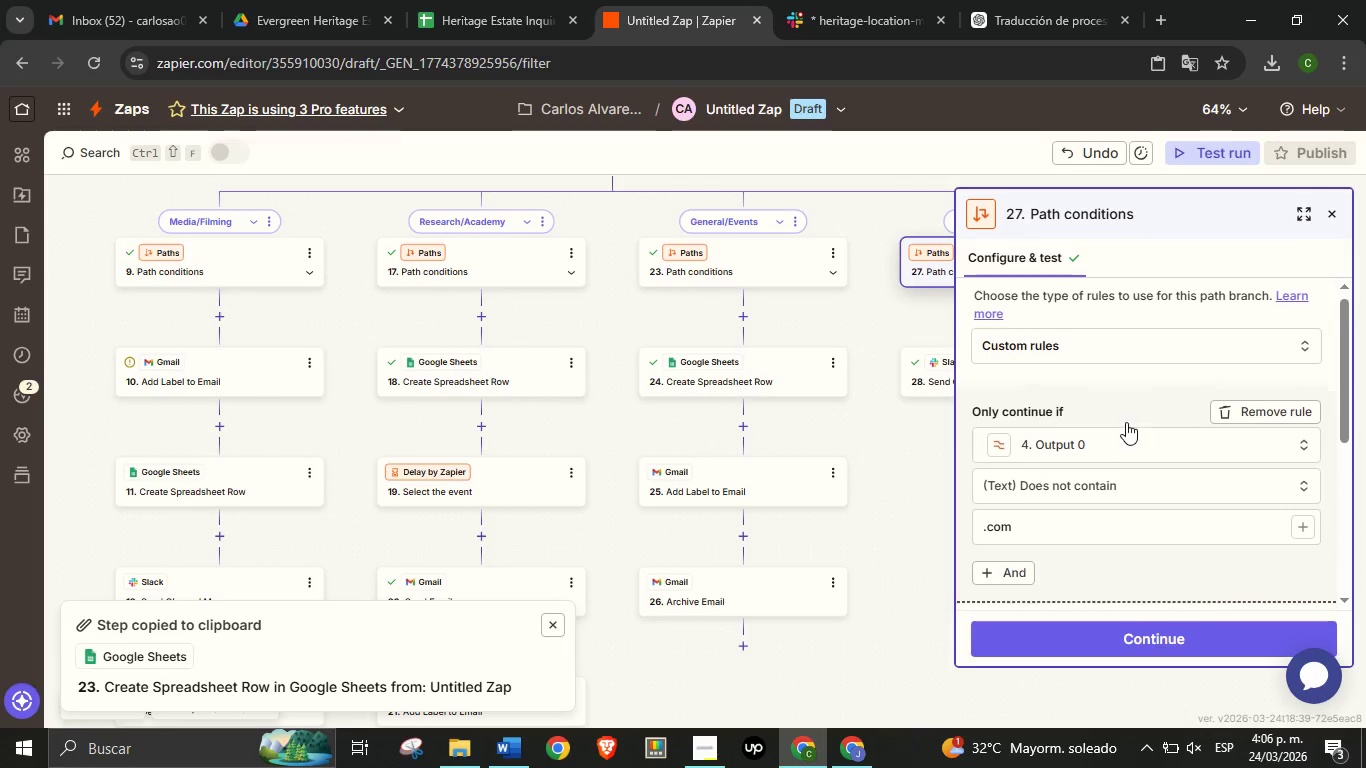 
scroll: coordinate [1126, 420], scroll_direction: down, amount: 1.0
 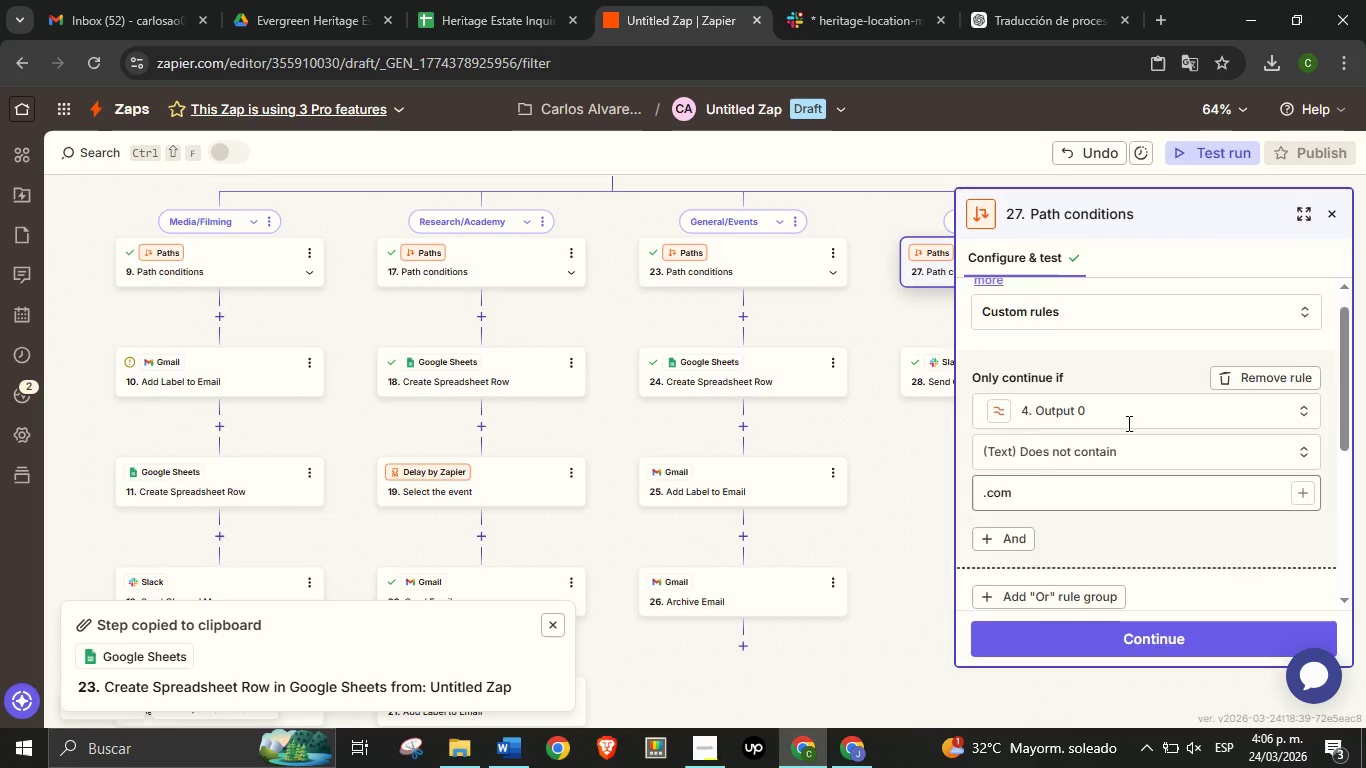 
scroll: coordinate [1127, 423], scroll_direction: up, amount: 2.0
 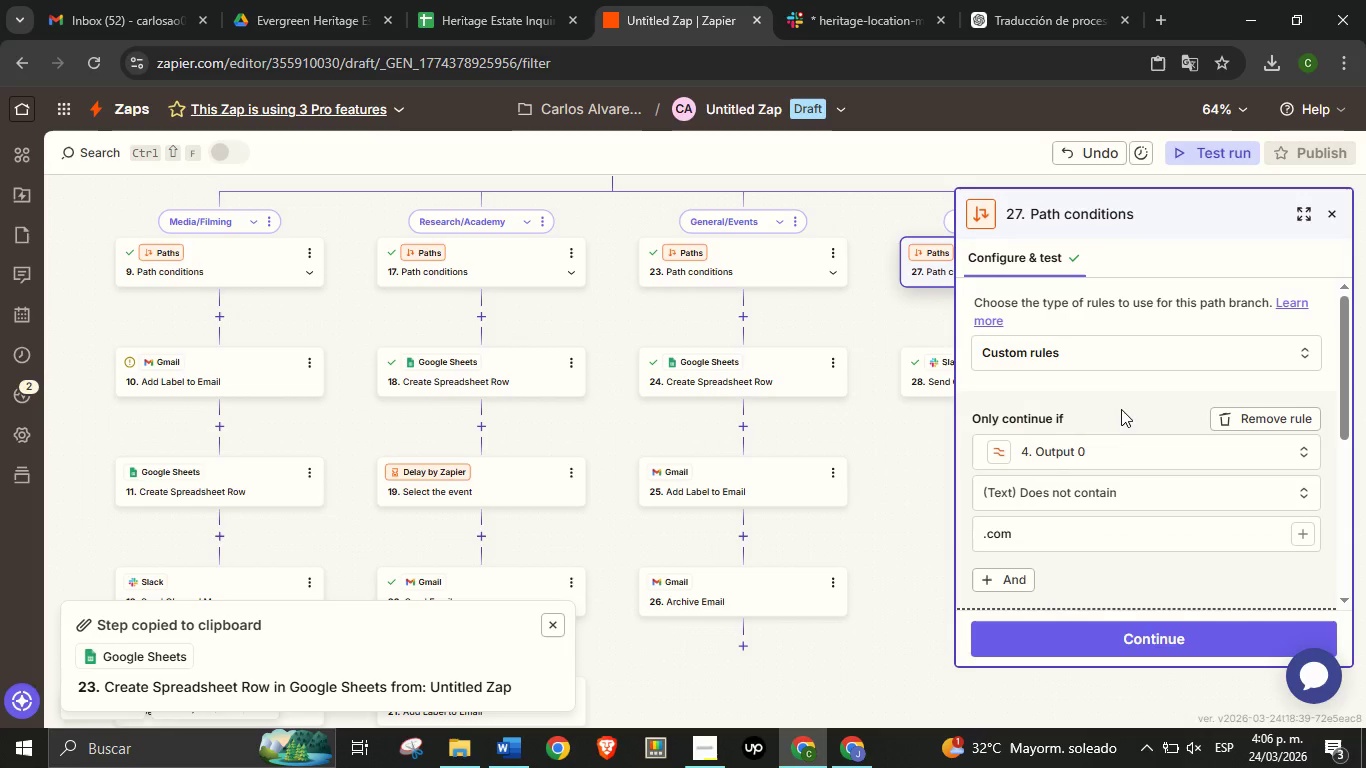 
scroll: coordinate [1120, 480], scroll_direction: down, amount: 7.0
 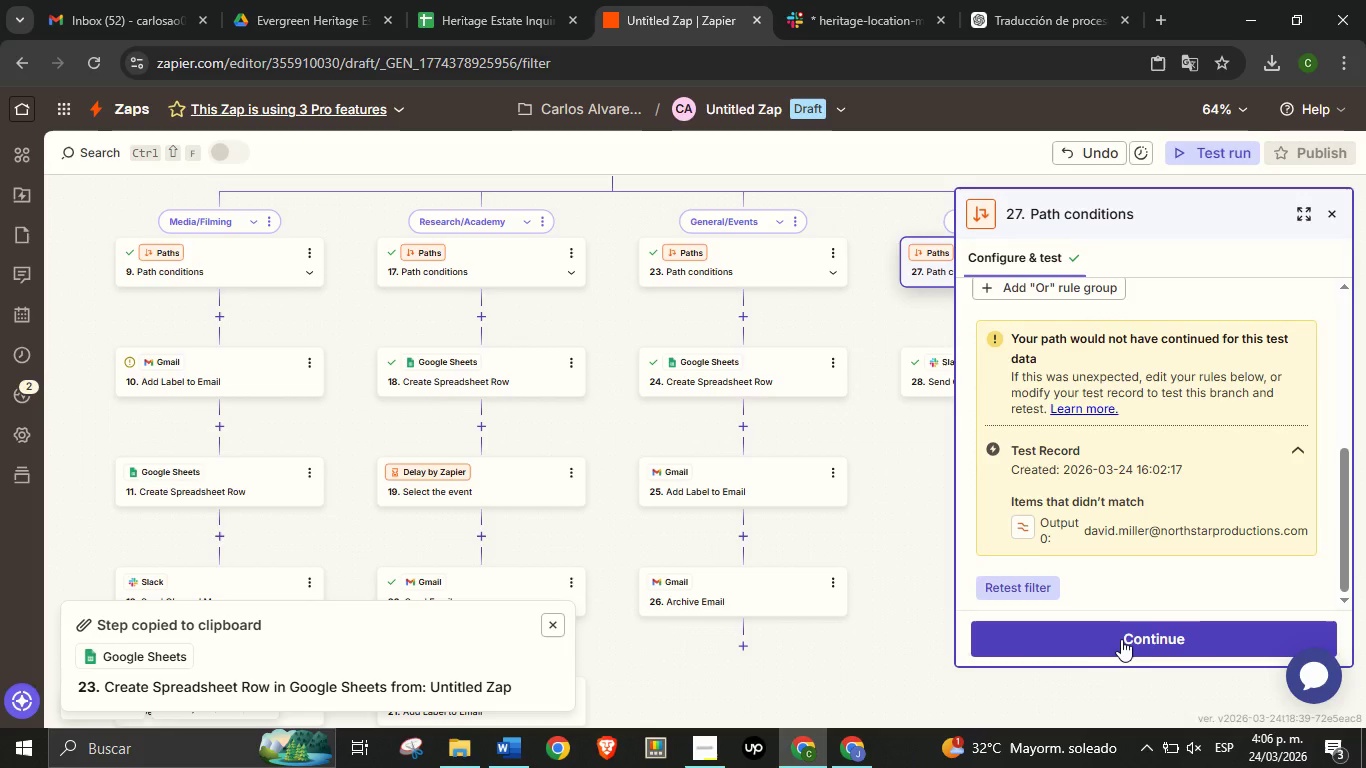 
left_click([1122, 640])
 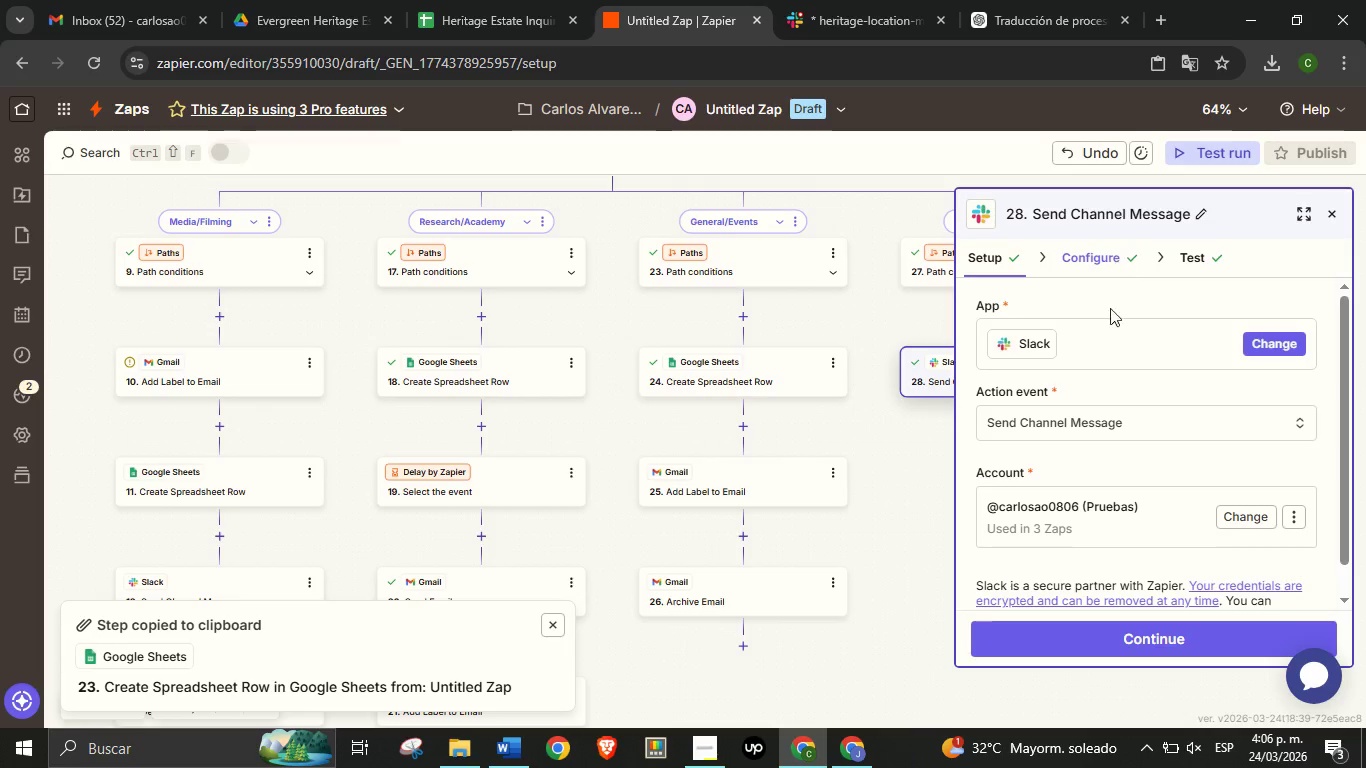 
left_click_drag(start_coordinate=[896, 502], to_coordinate=[876, 495])
 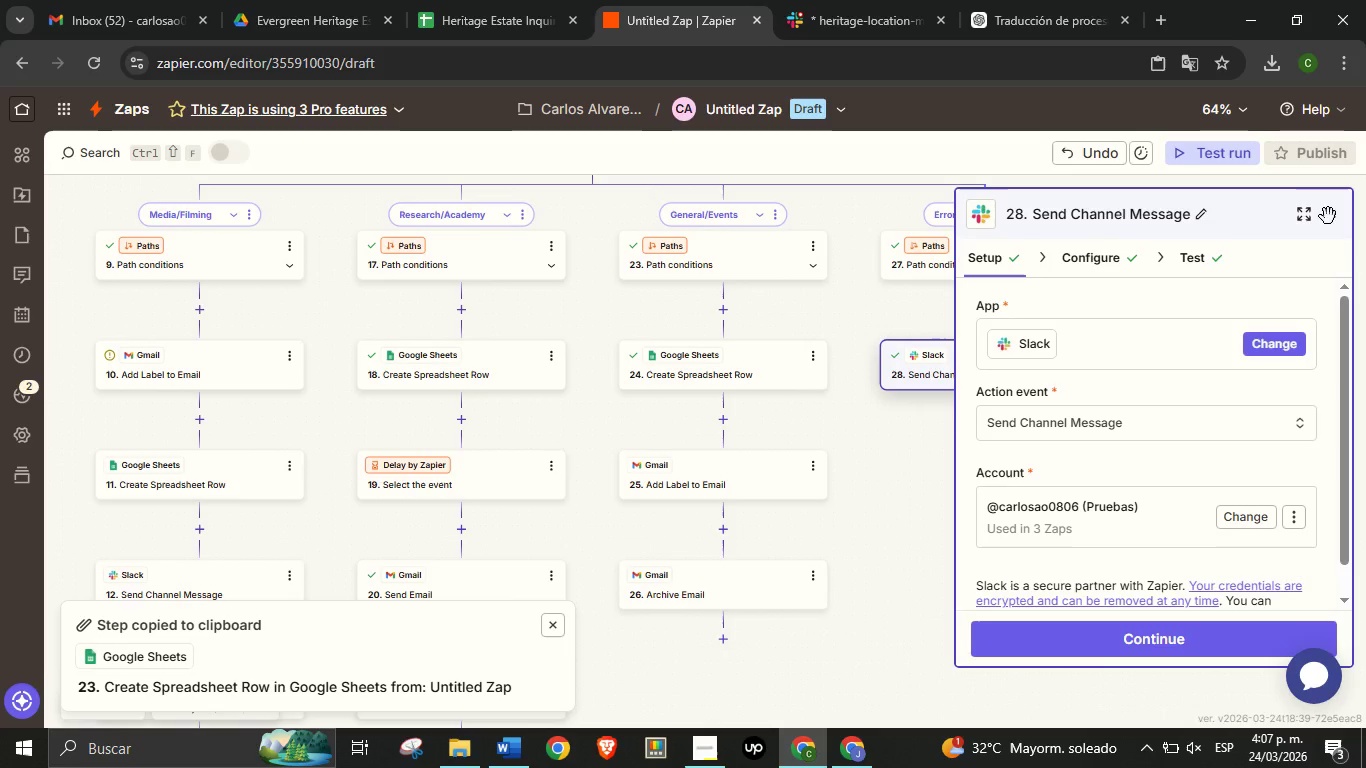 
left_click([1333, 213])
 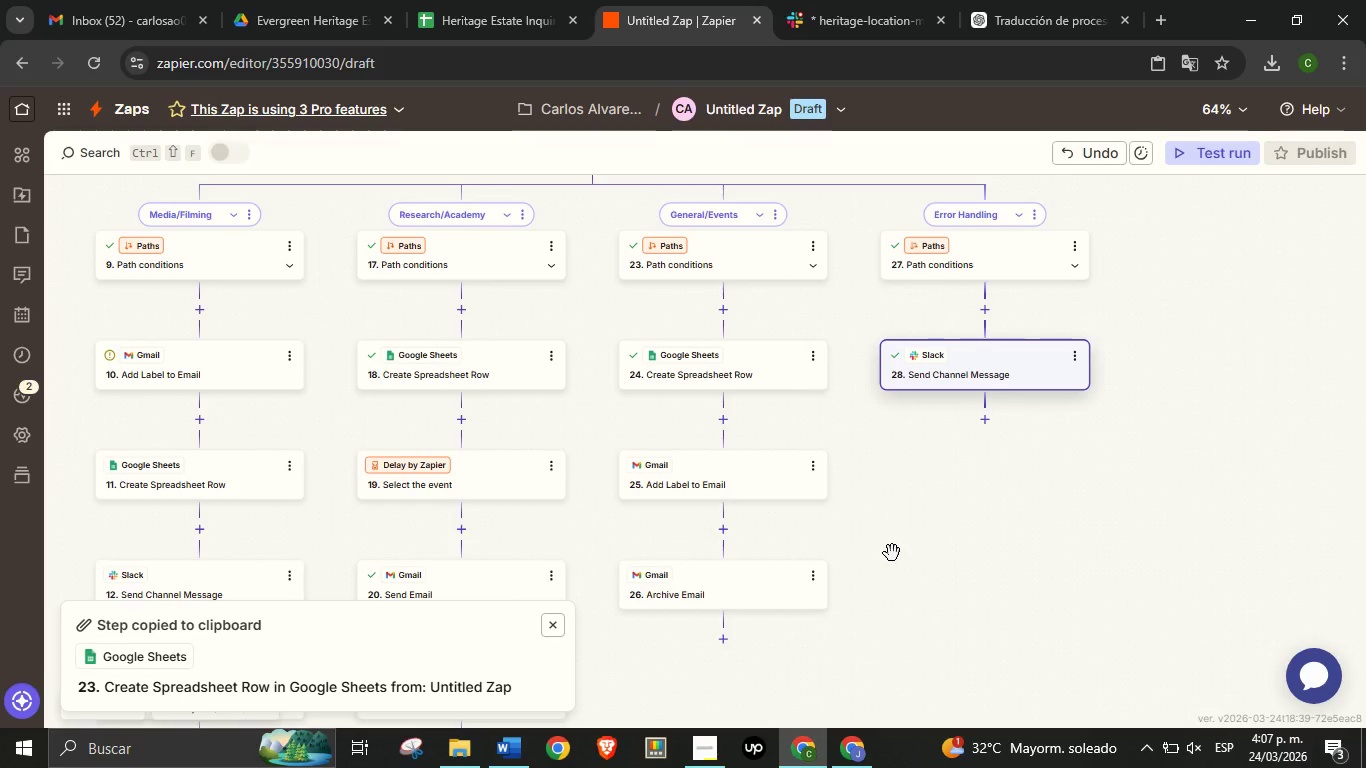 
left_click_drag(start_coordinate=[891, 553], to_coordinate=[995, 492])
 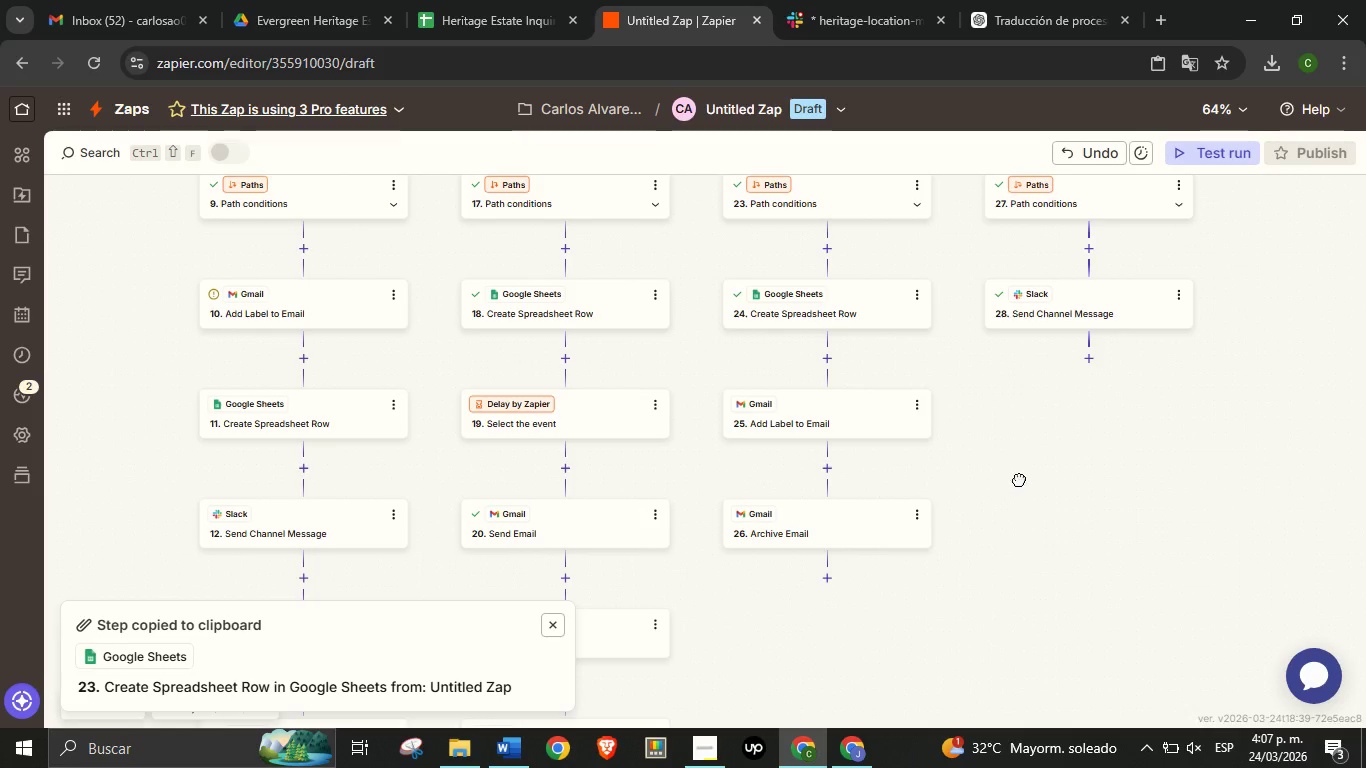 
left_click_drag(start_coordinate=[1017, 480], to_coordinate=[953, 539])
 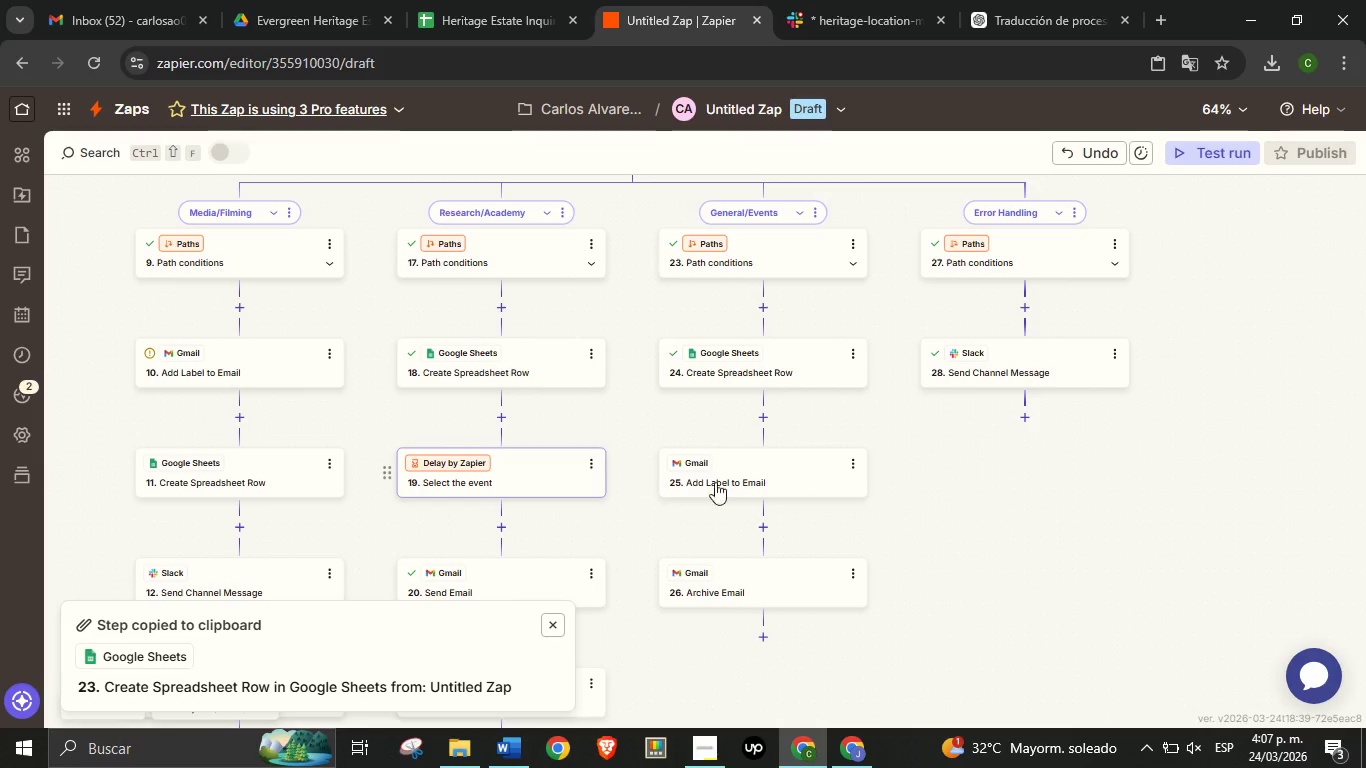 
left_click_drag(start_coordinate=[971, 510], to_coordinate=[964, 517])
 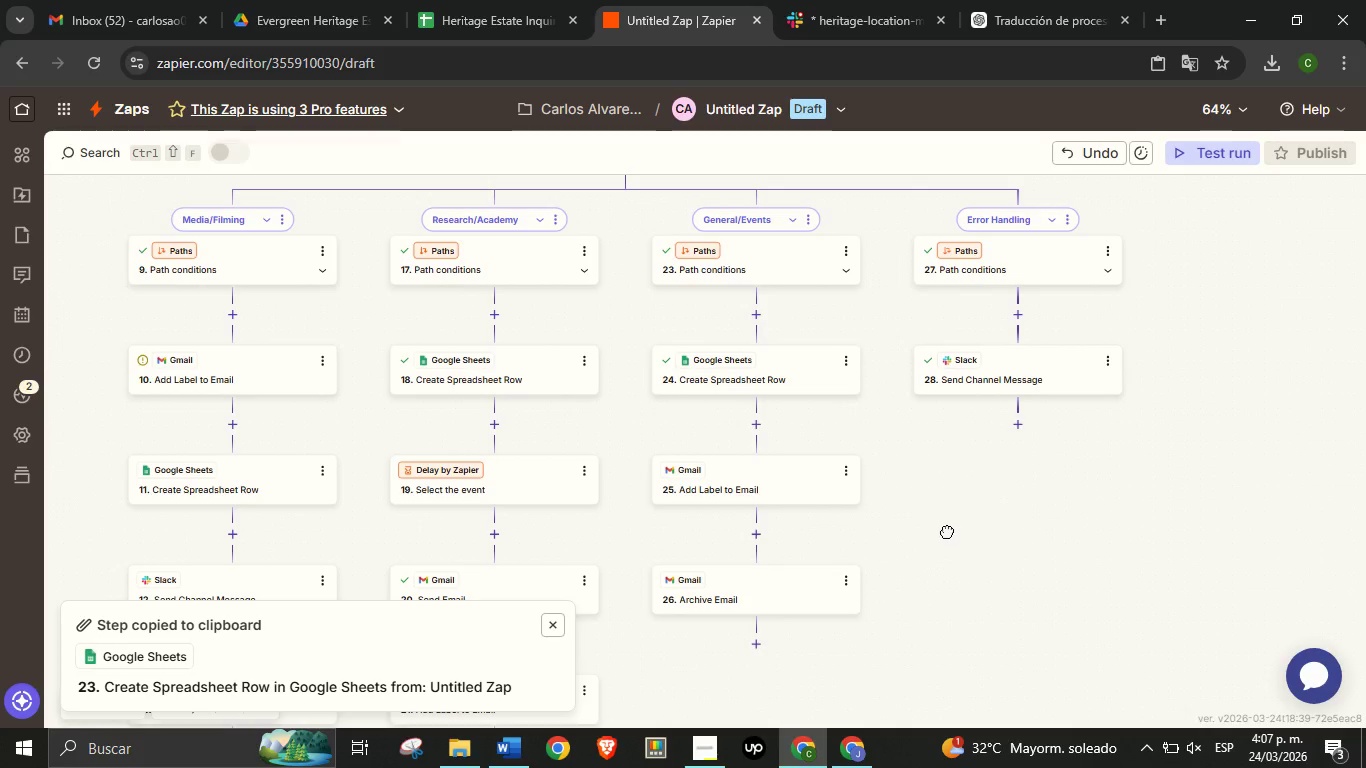 
left_click_drag(start_coordinate=[956, 518], to_coordinate=[933, 542])
 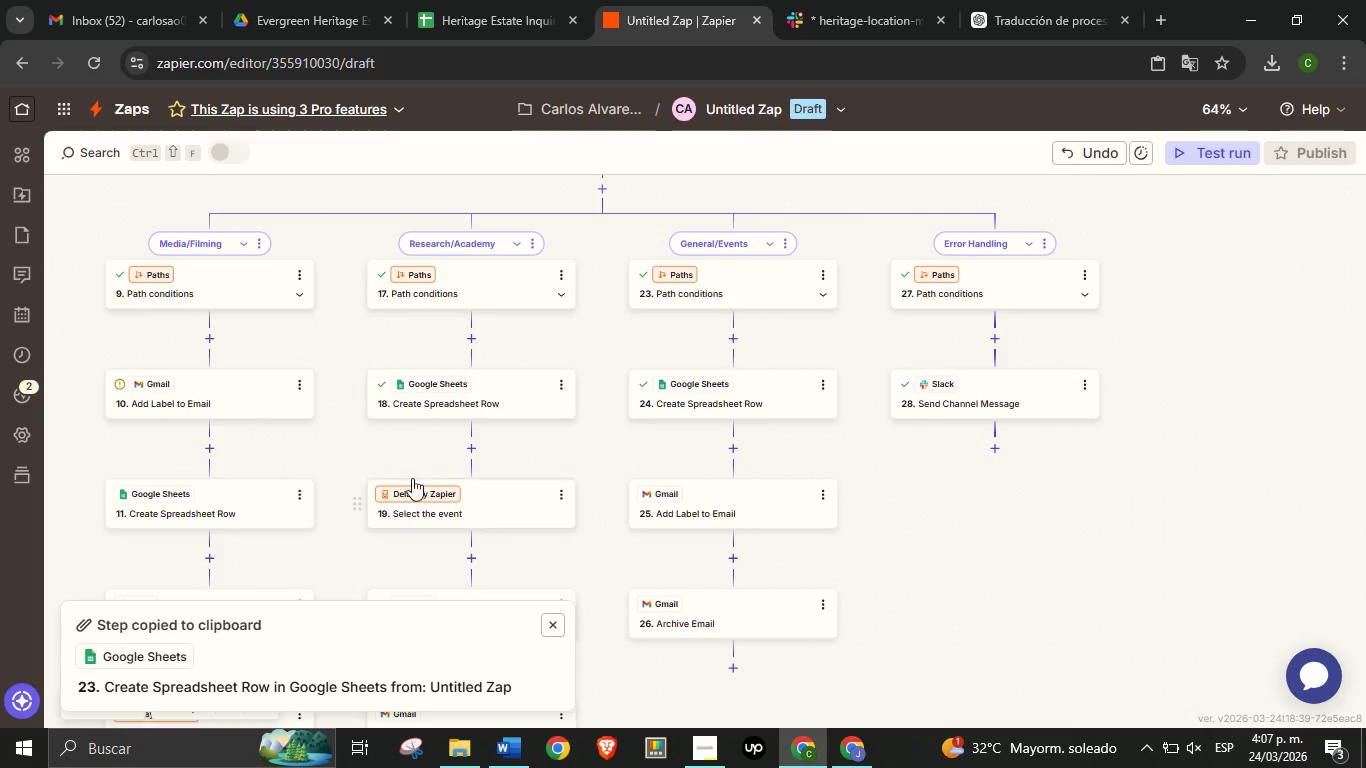 
left_click_drag(start_coordinate=[353, 460], to_coordinate=[450, 442])
 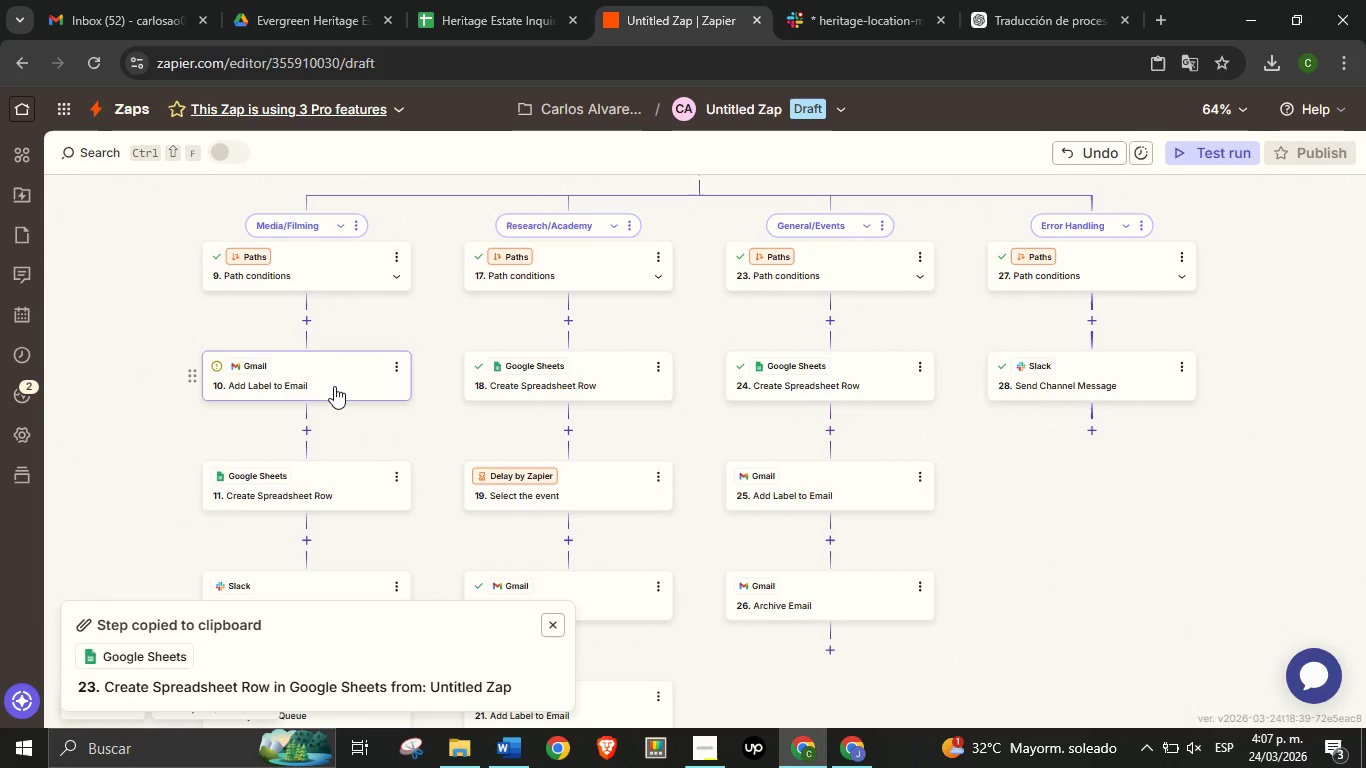 
left_click([334, 386])
 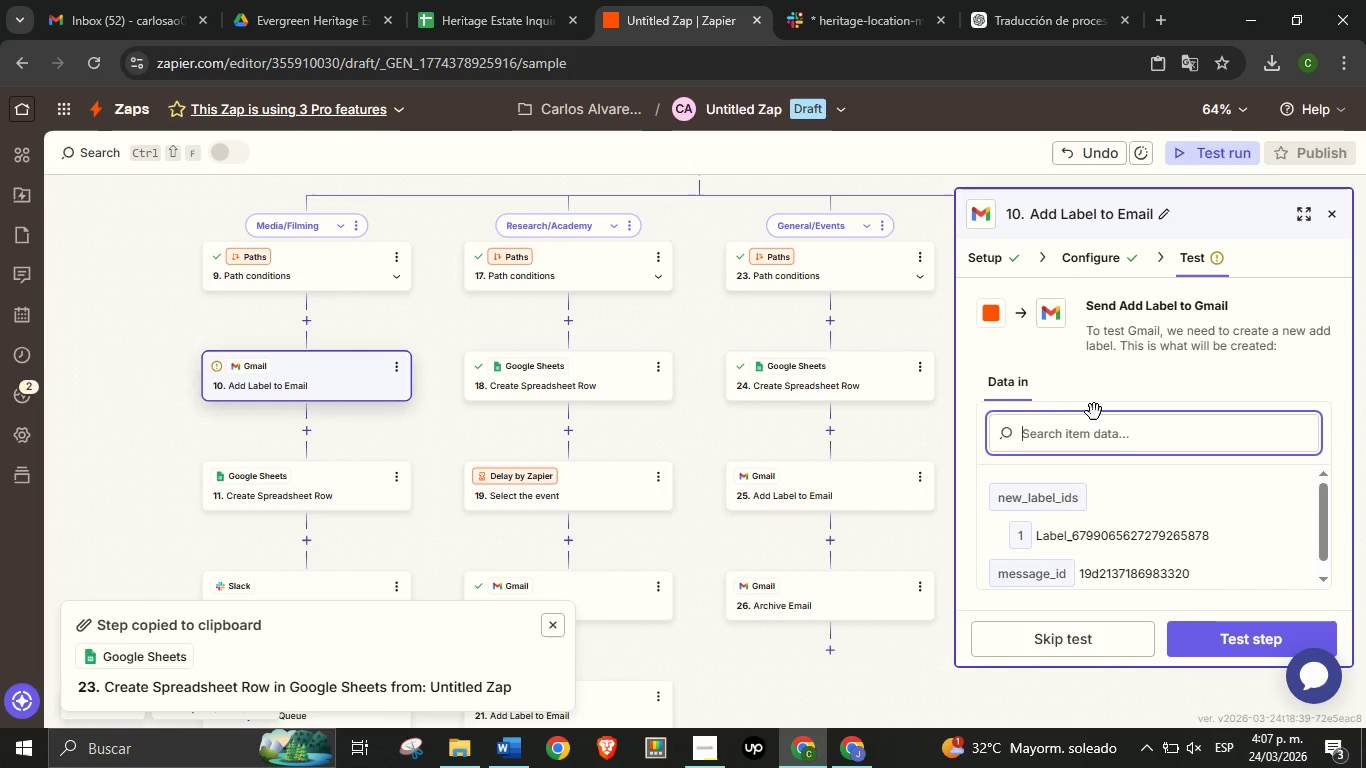 
scroll: coordinate [1116, 482], scroll_direction: down, amount: 3.0
 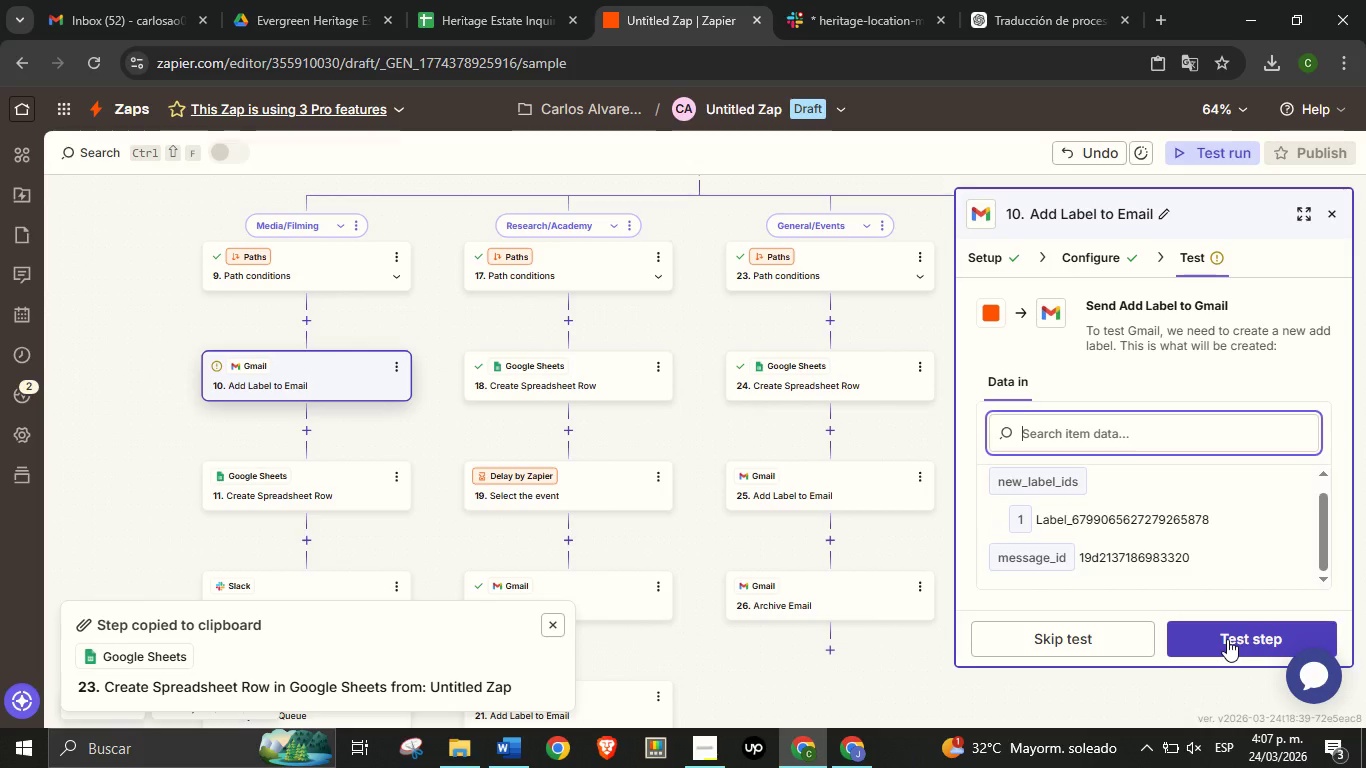 
left_click([1227, 639])
 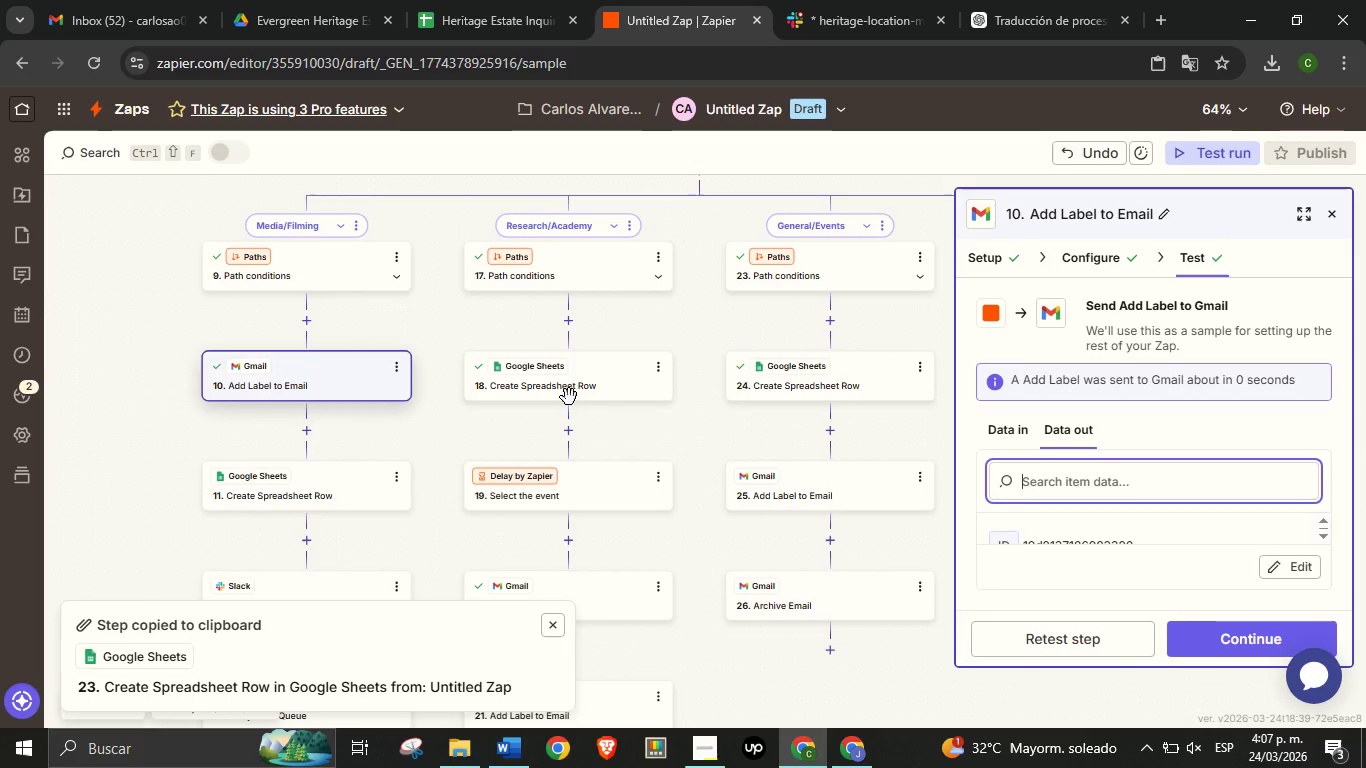 
left_click([574, 387])
 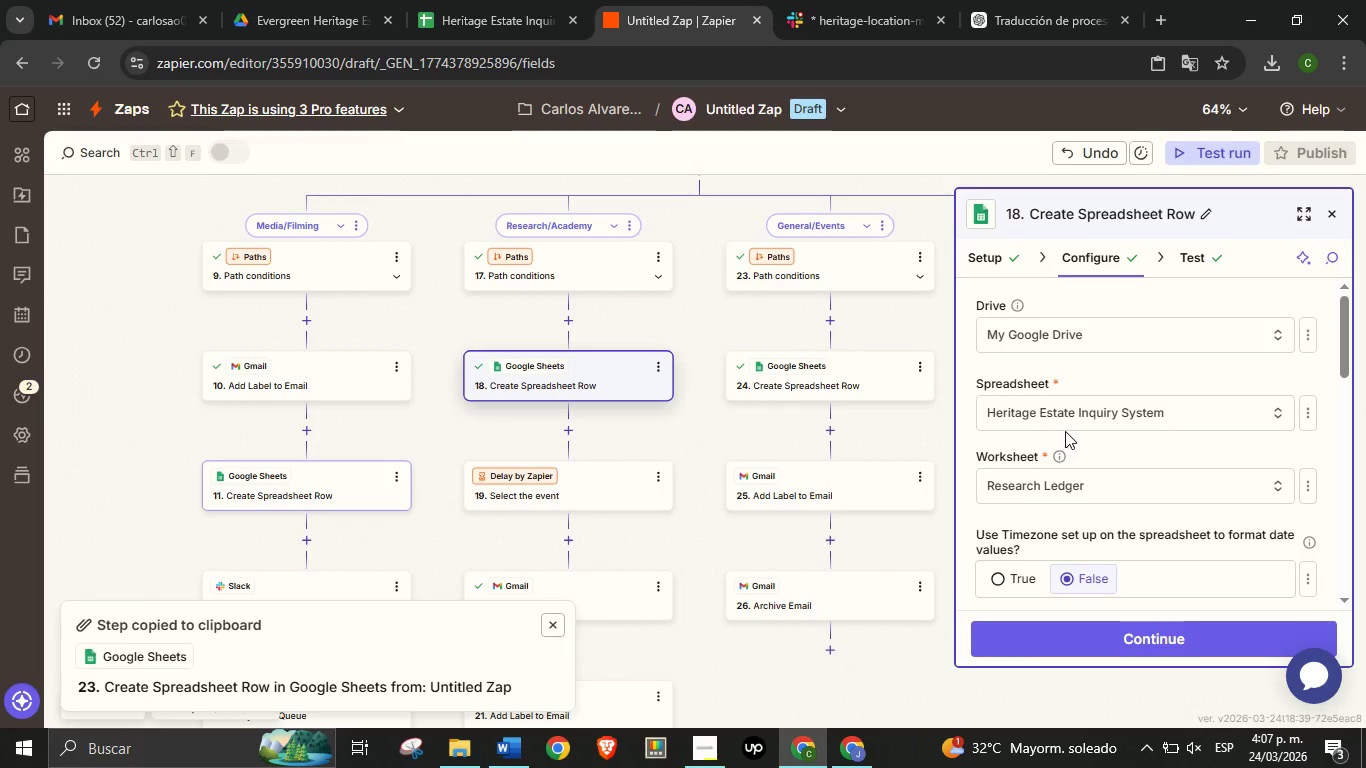 
scroll: coordinate [1135, 455], scroll_direction: down, amount: 7.0
 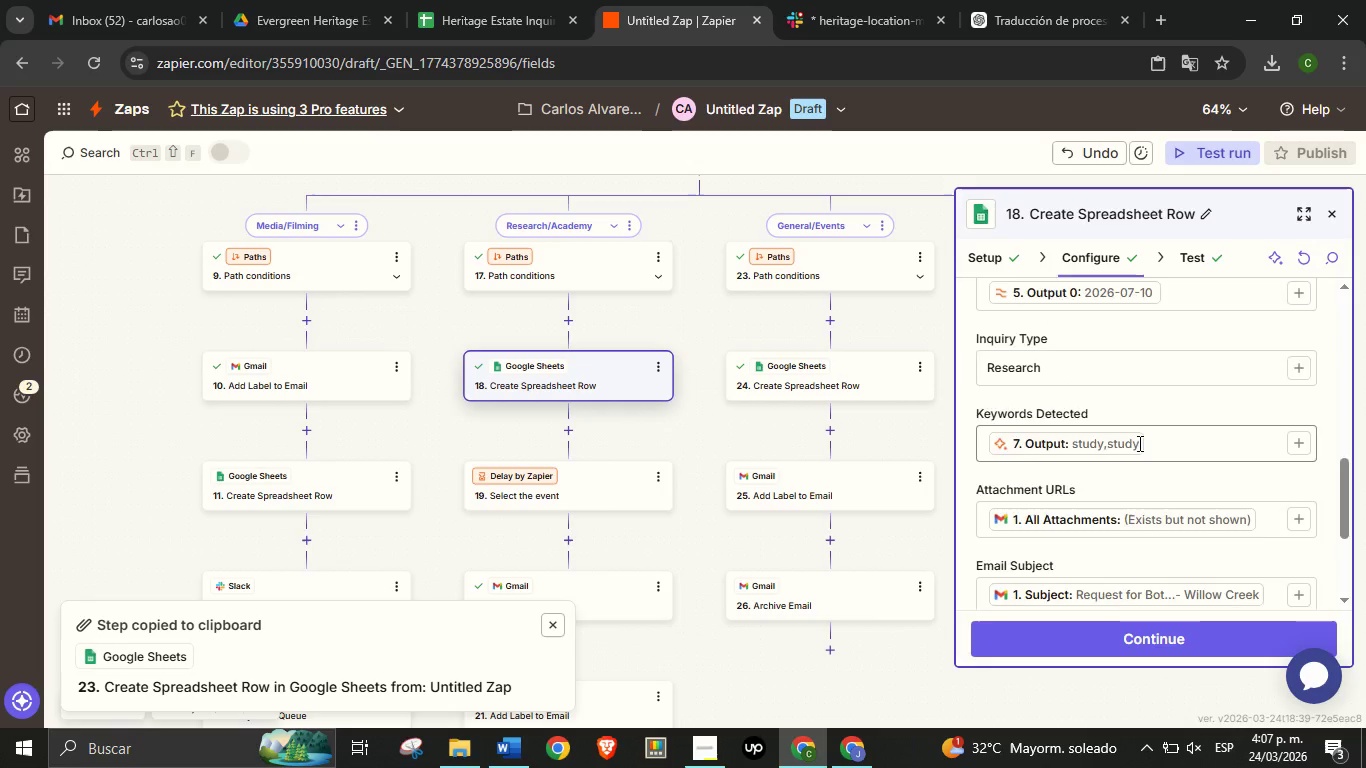 
scroll: coordinate [1138, 443], scroll_direction: up, amount: 1.0
 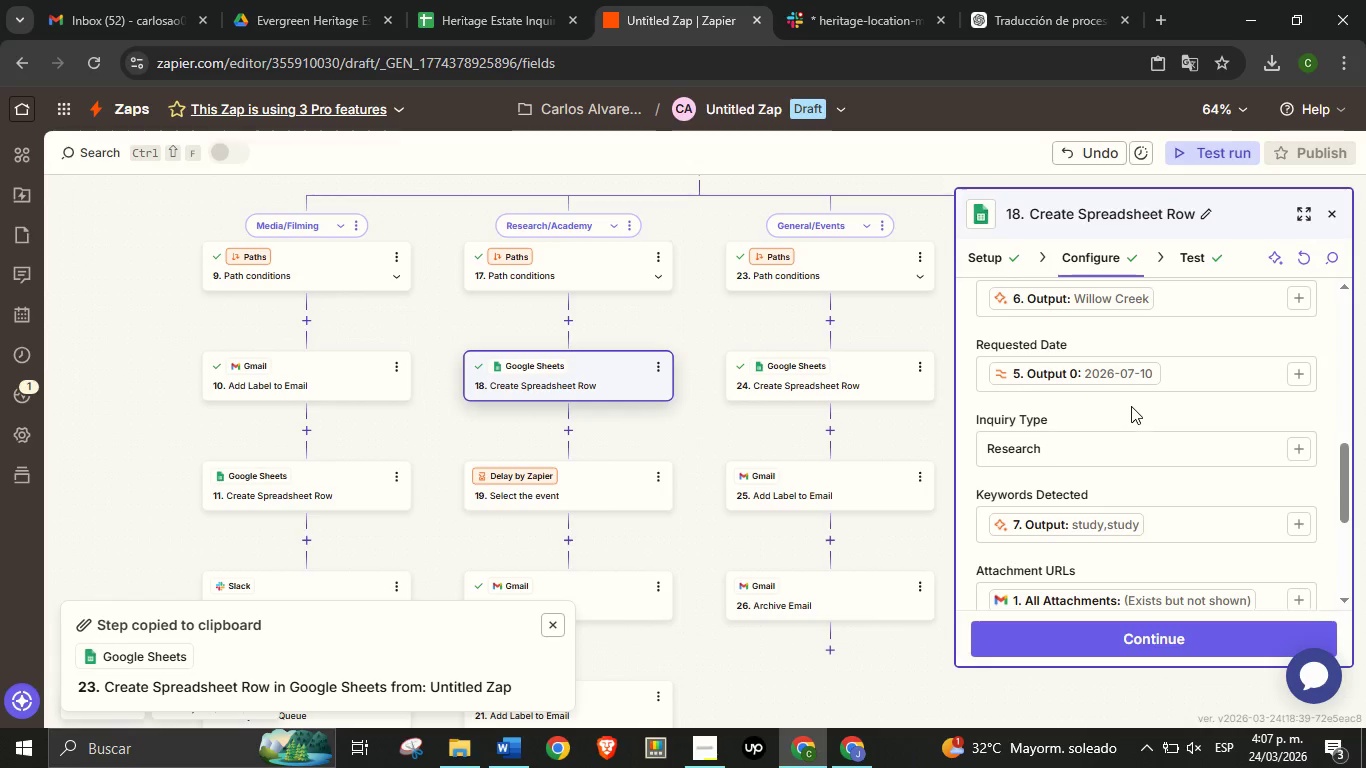 
scroll: coordinate [1144, 453], scroll_direction: down, amount: 3.0
 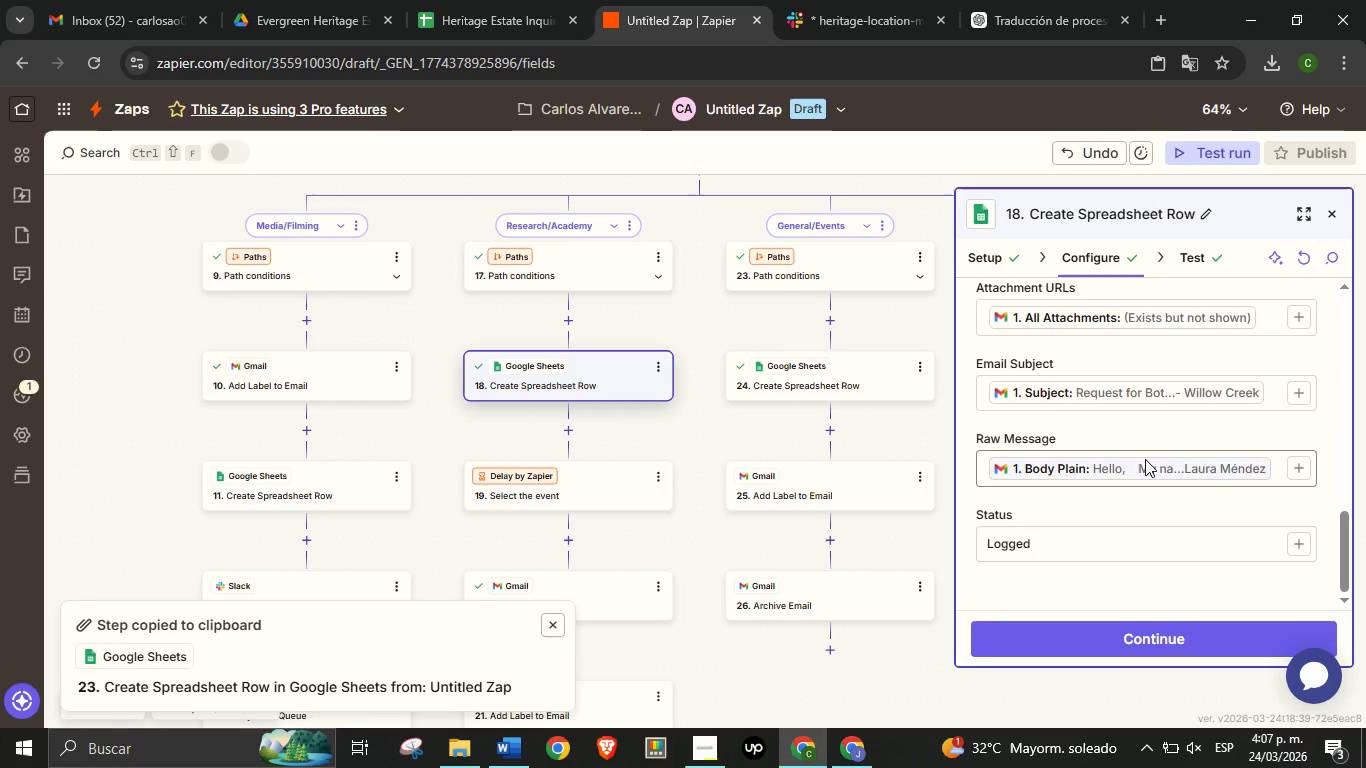 
scroll: coordinate [1146, 460], scroll_direction: up, amount: 4.0
 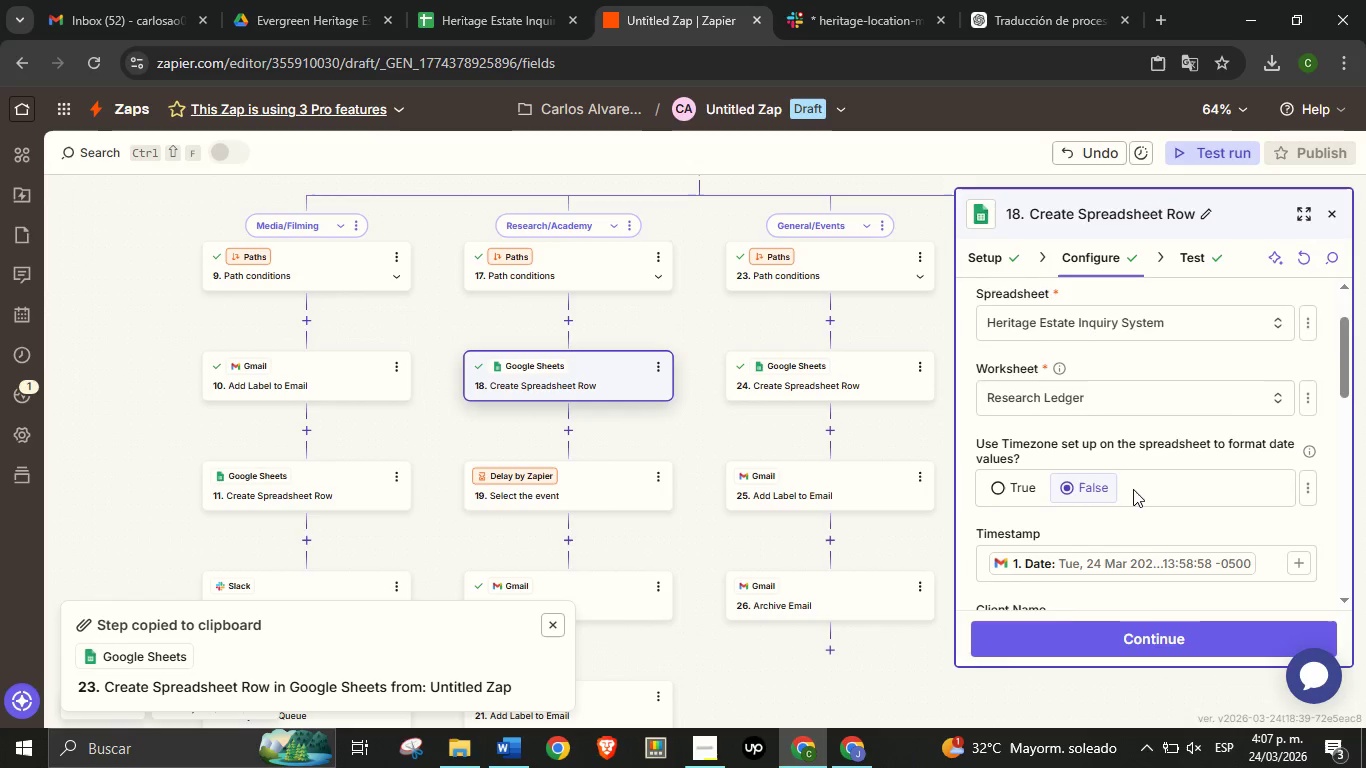 
scroll: coordinate [1133, 489], scroll_direction: down, amount: 1.0
 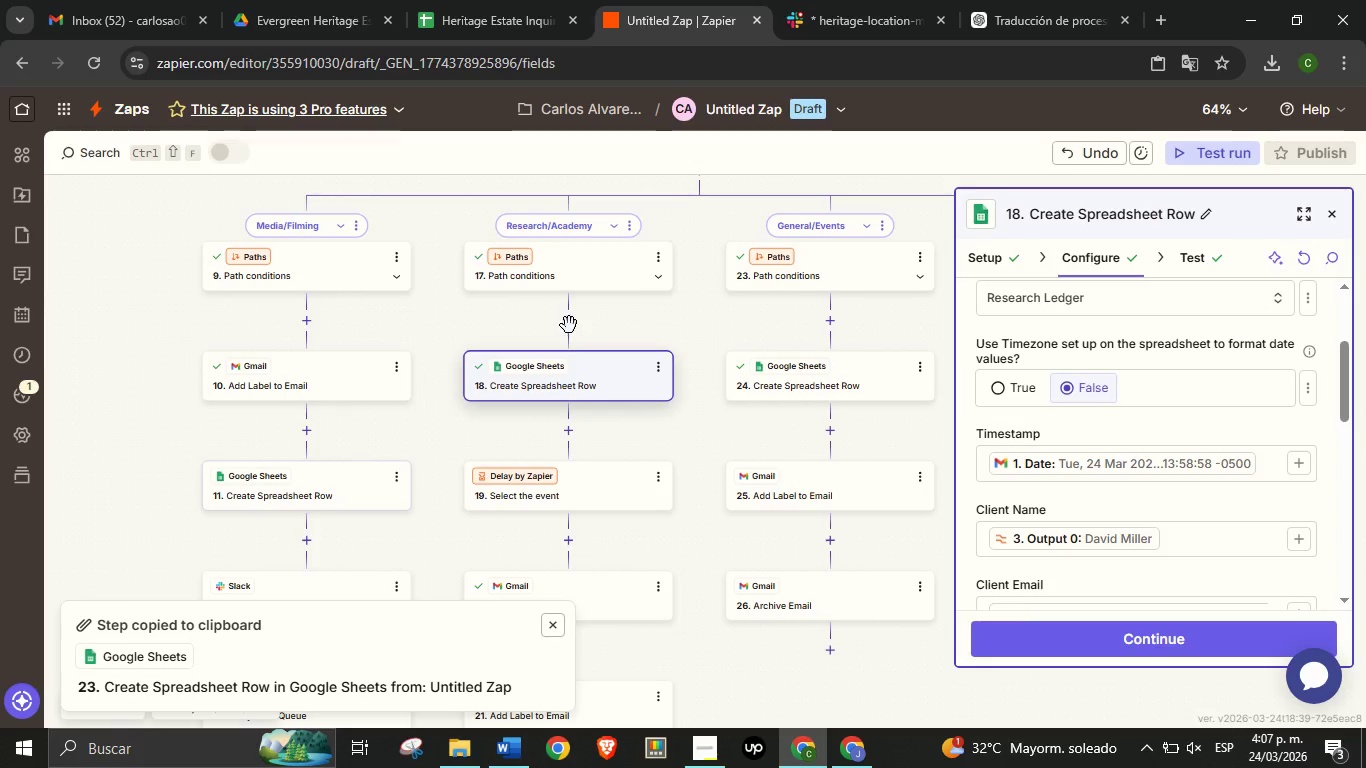 
wait(6.51)
 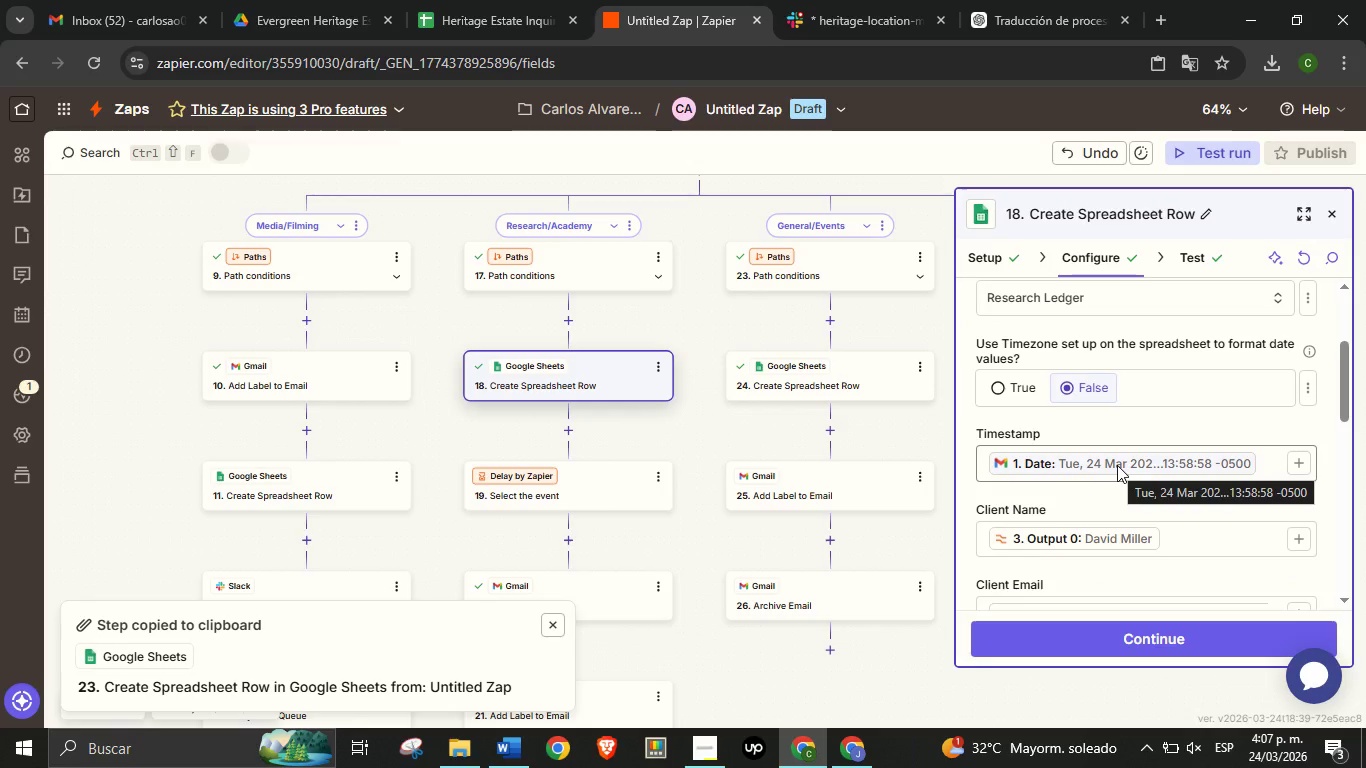 
left_click_drag(start_coordinate=[701, 332], to_coordinate=[659, 509])
 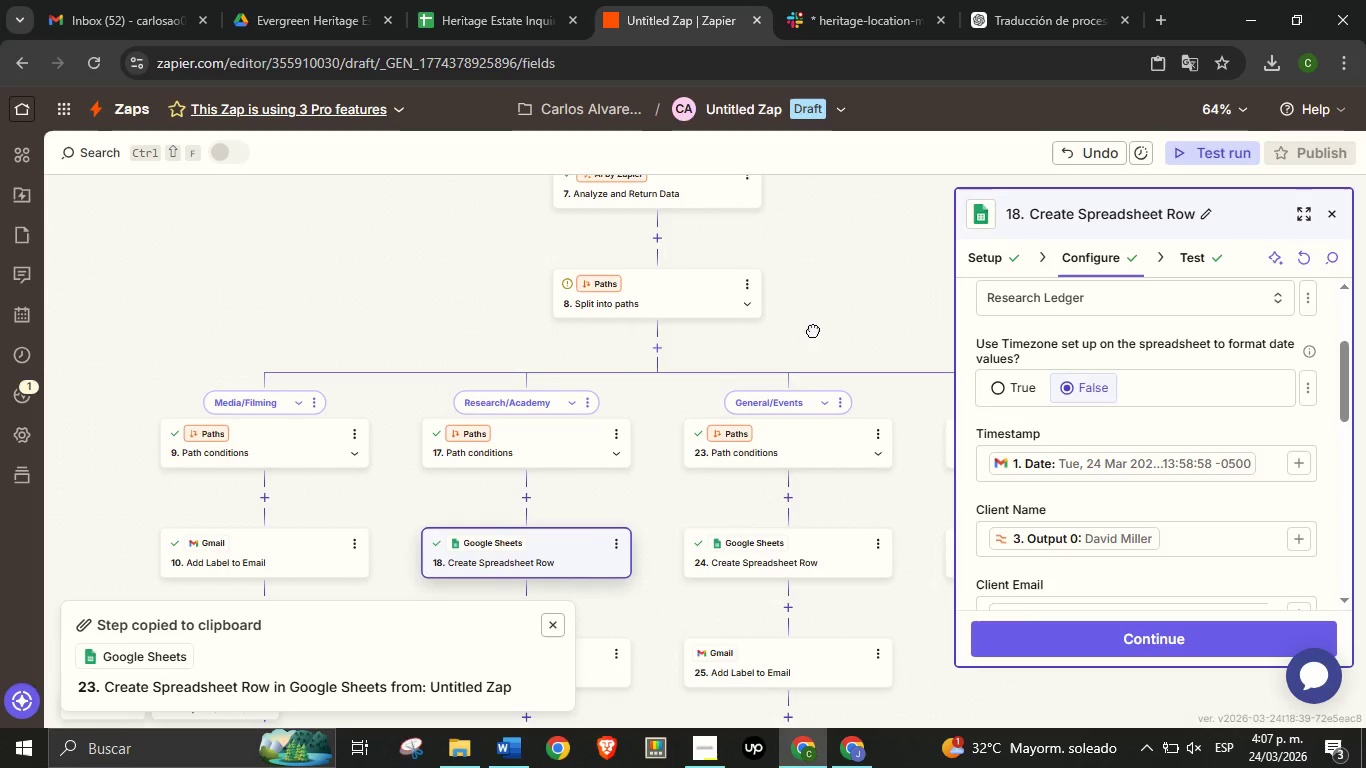 
left_click_drag(start_coordinate=[824, 301], to_coordinate=[791, 394])
 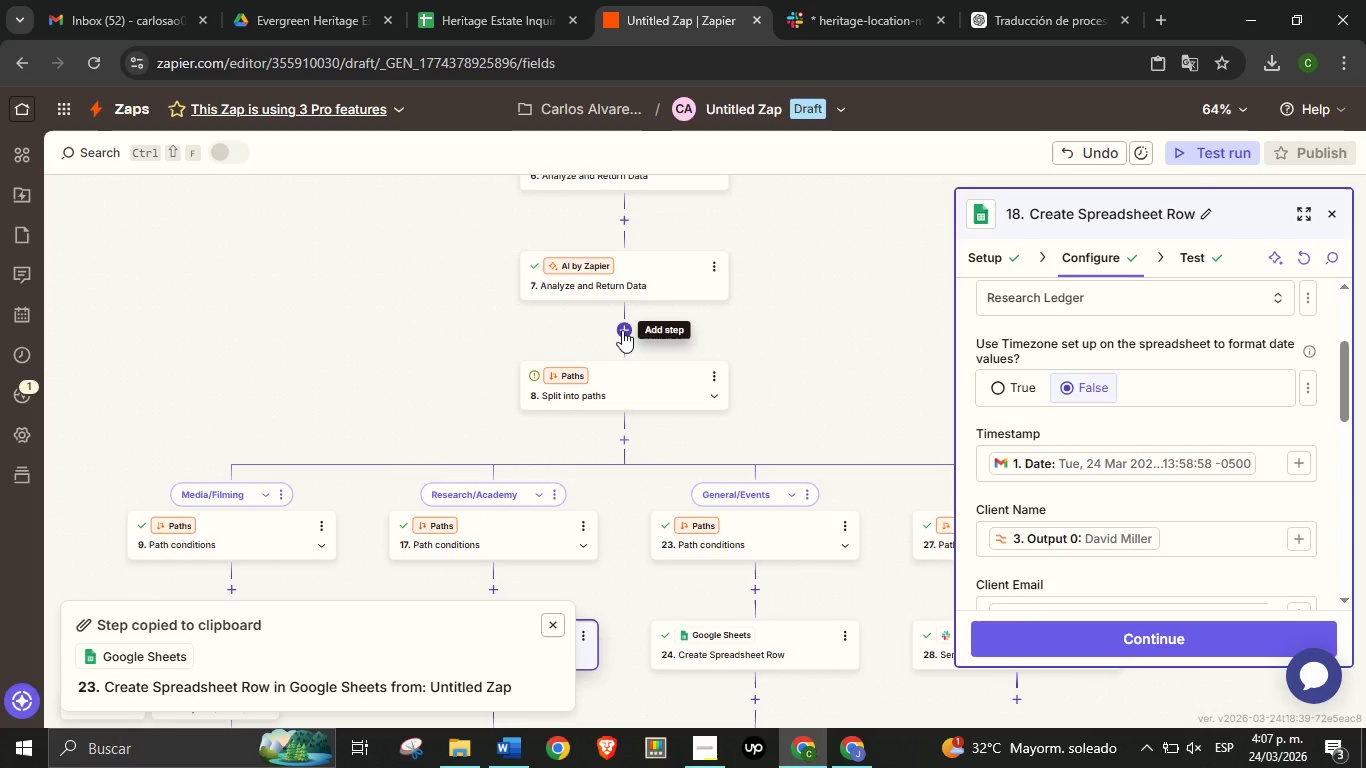 
left_click([623, 326])
 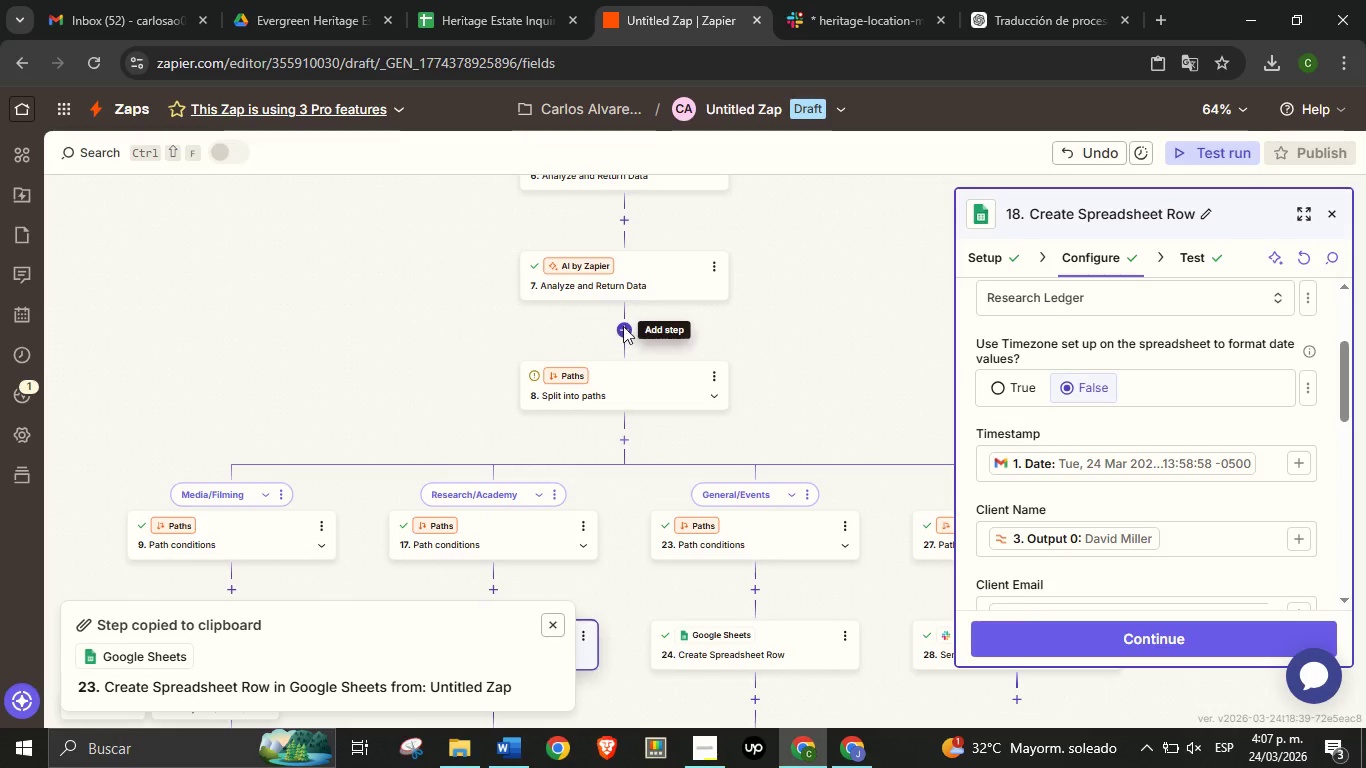 
left_click([623, 326])
 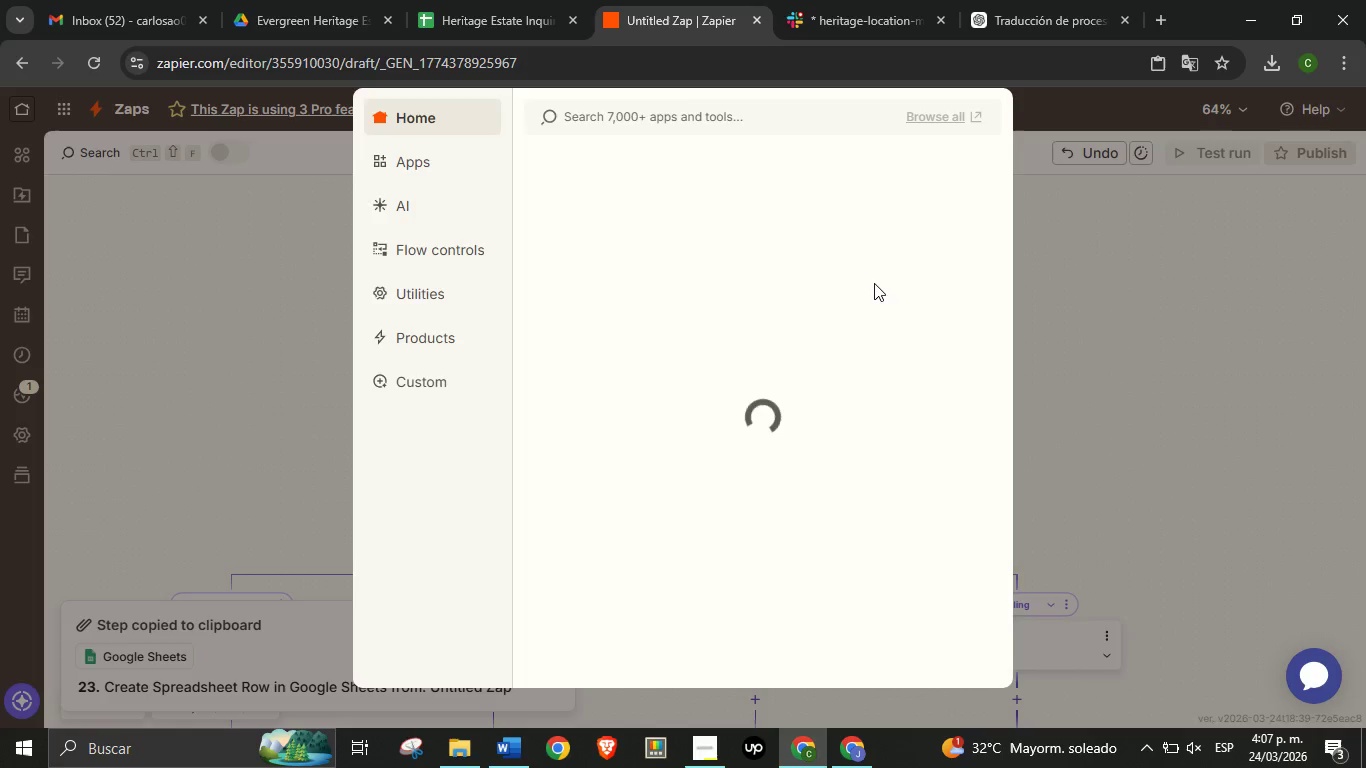 
mouse_move([856, 262])
 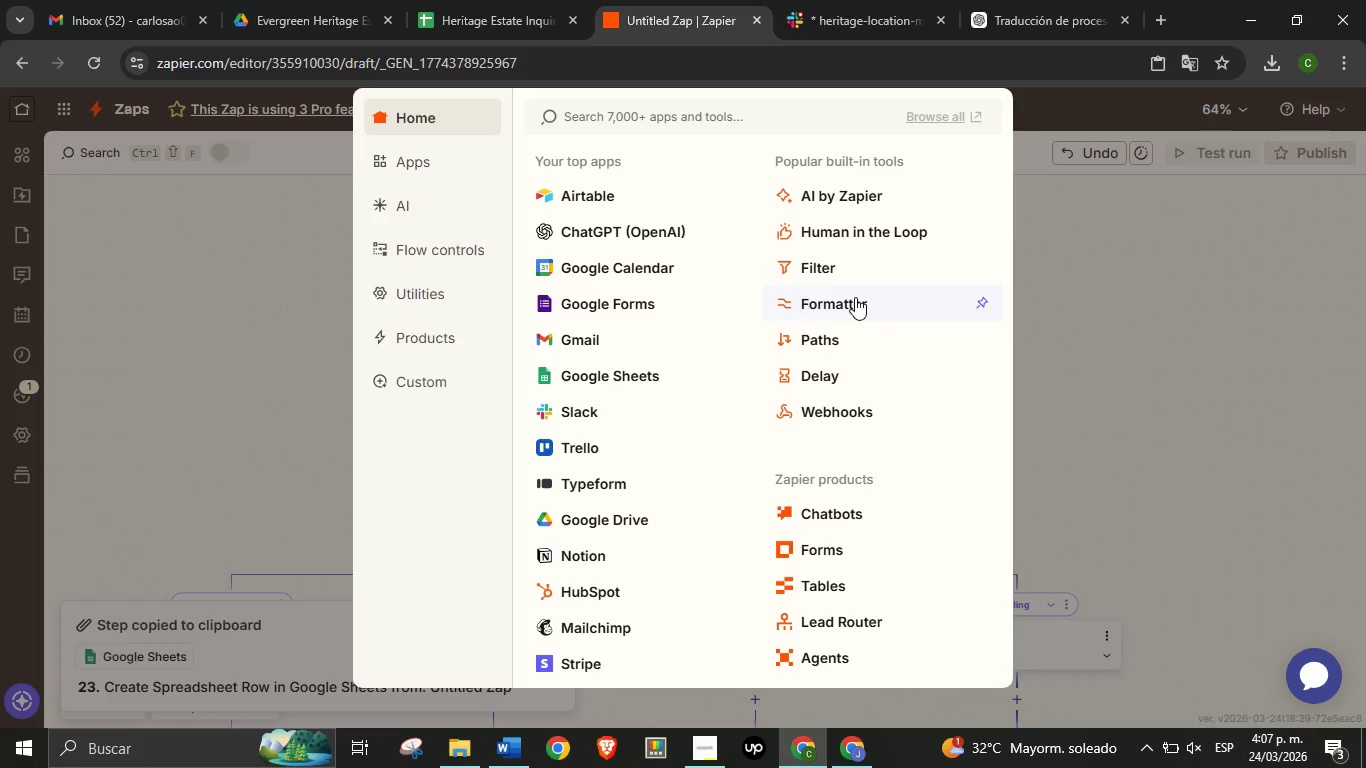 
left_click([855, 297])
 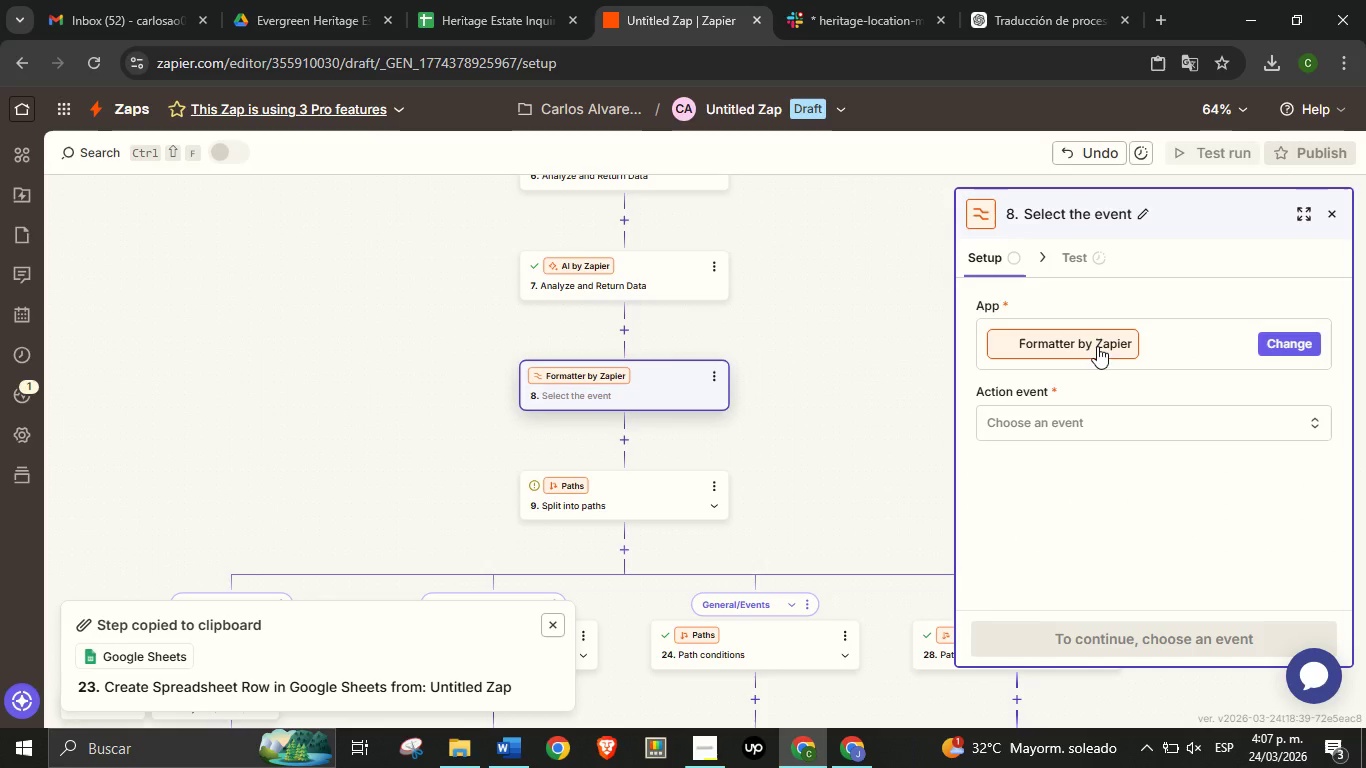 
left_click([1061, 428])
 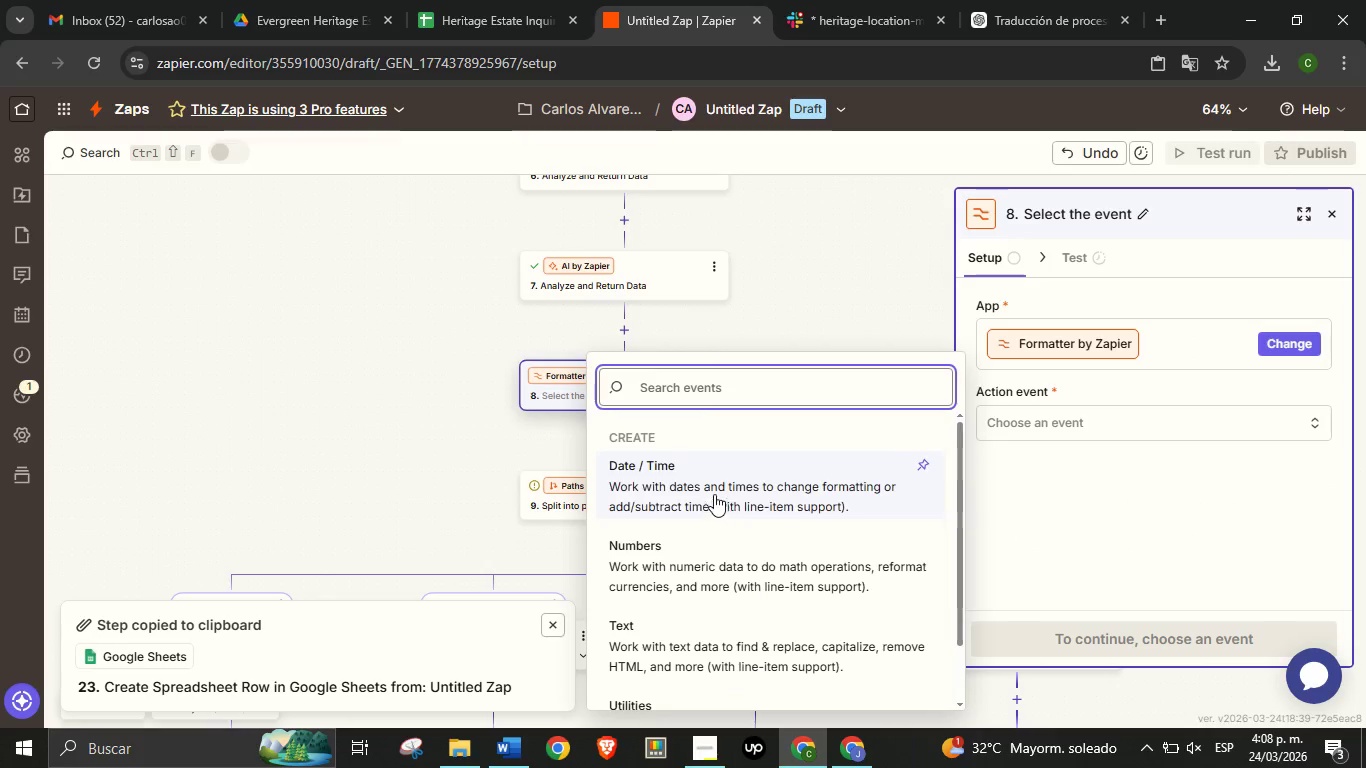 
left_click([714, 494])
 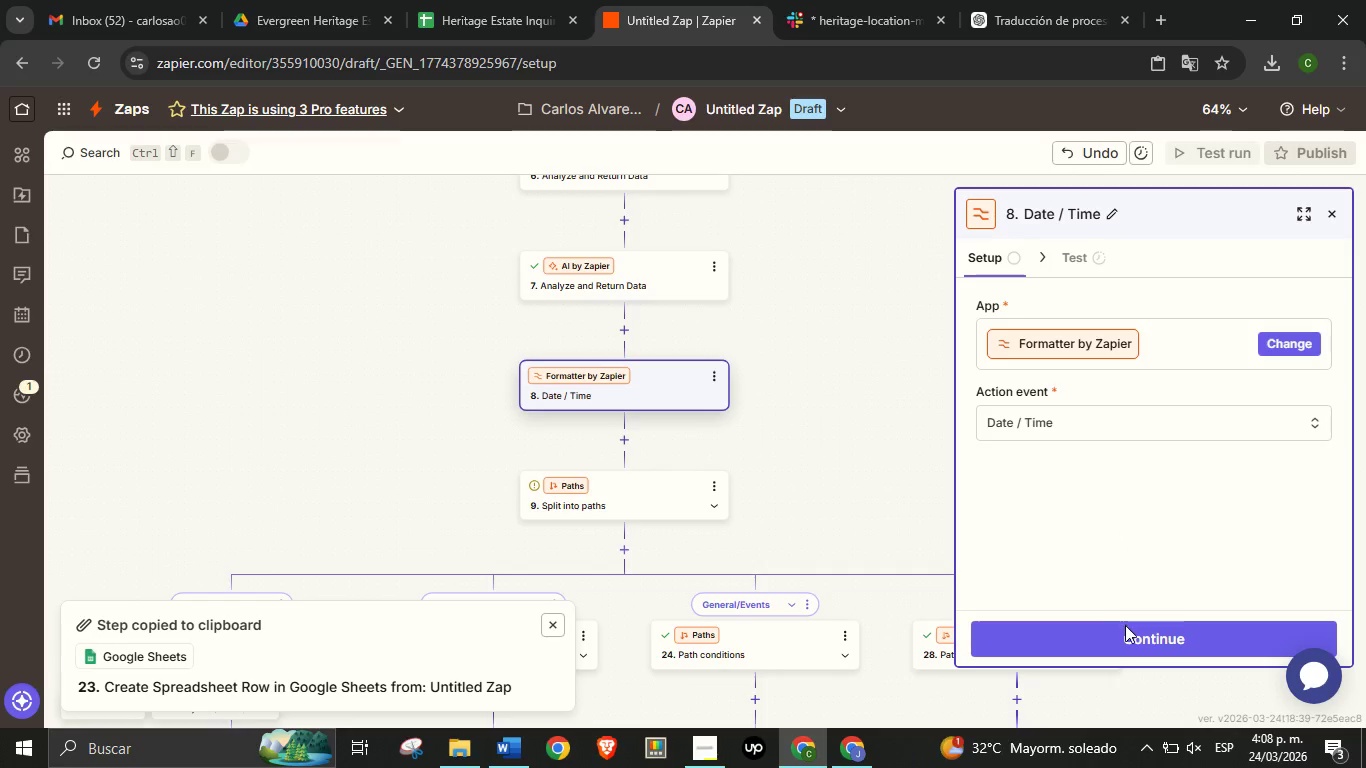 
left_click([1129, 638])
 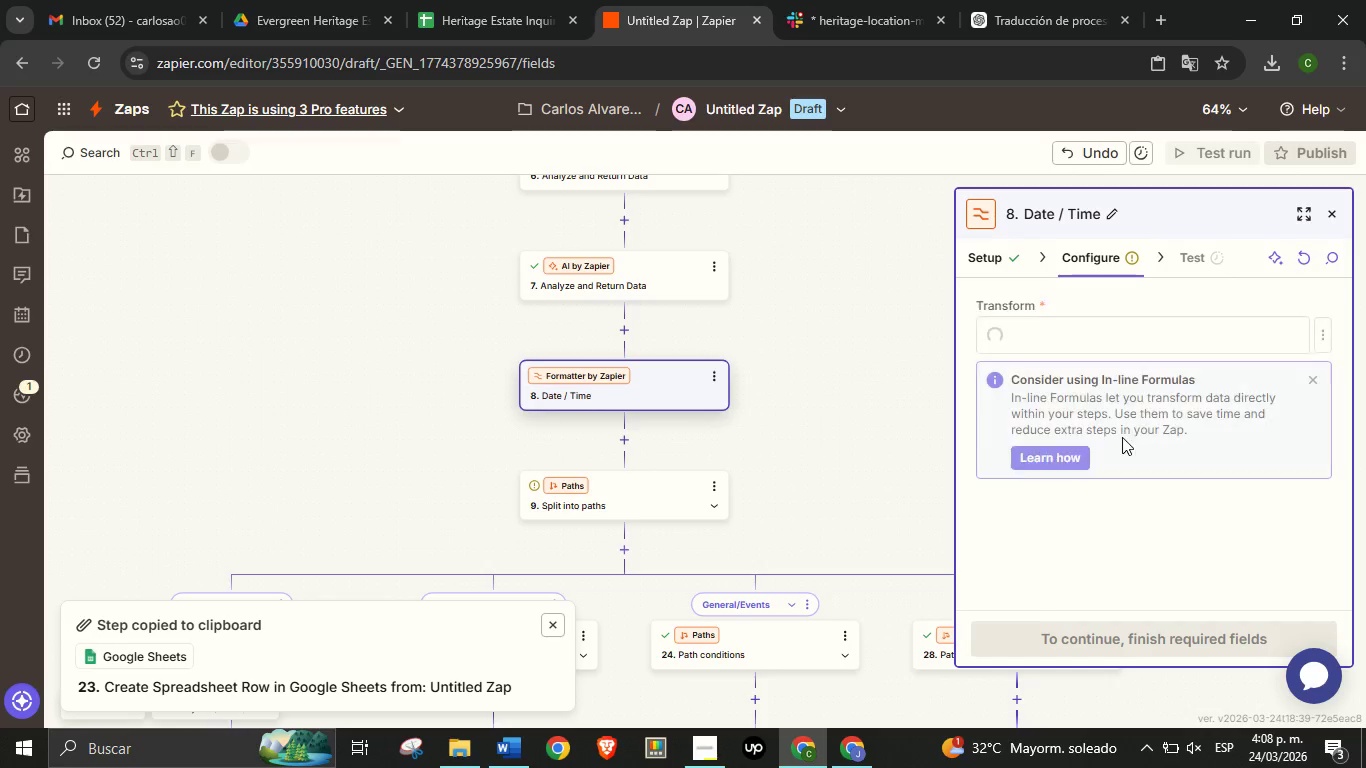 
wait(5.25)
 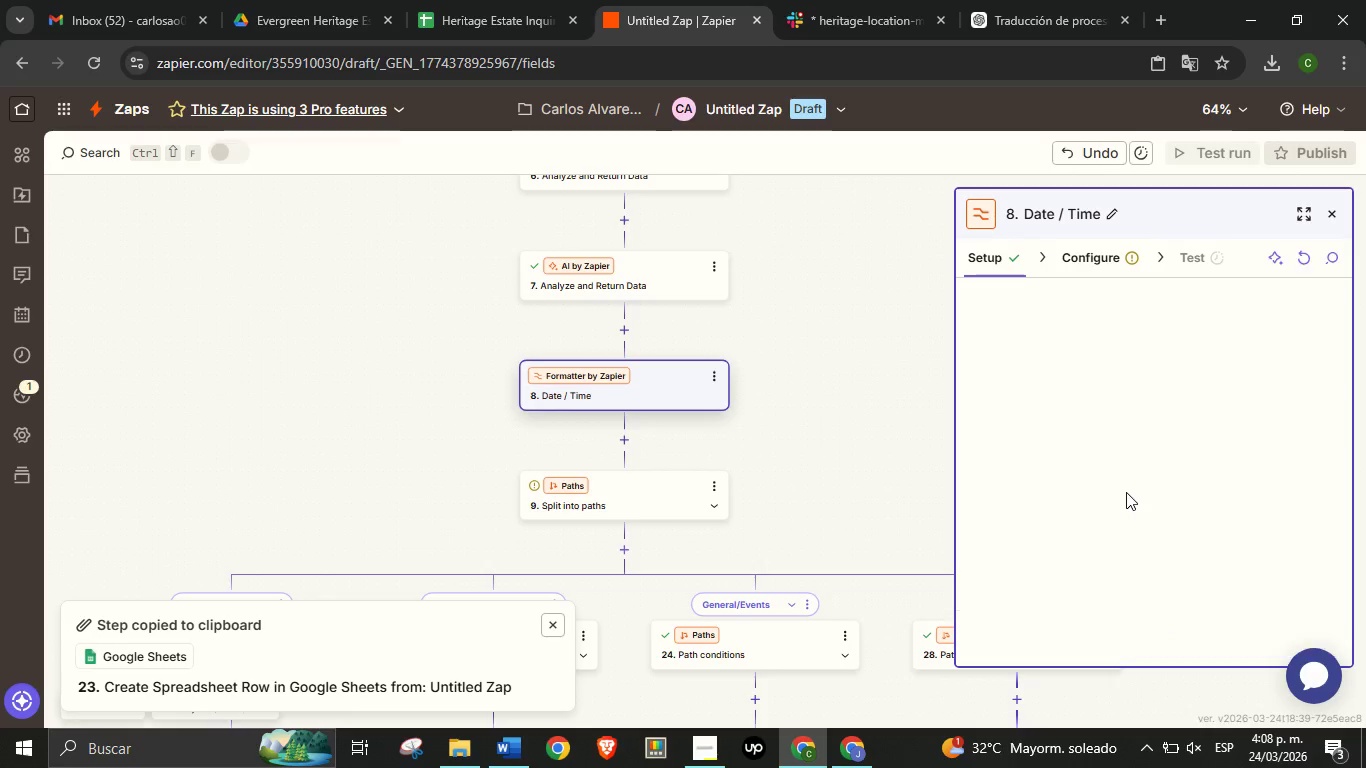 
left_click([1122, 343])
 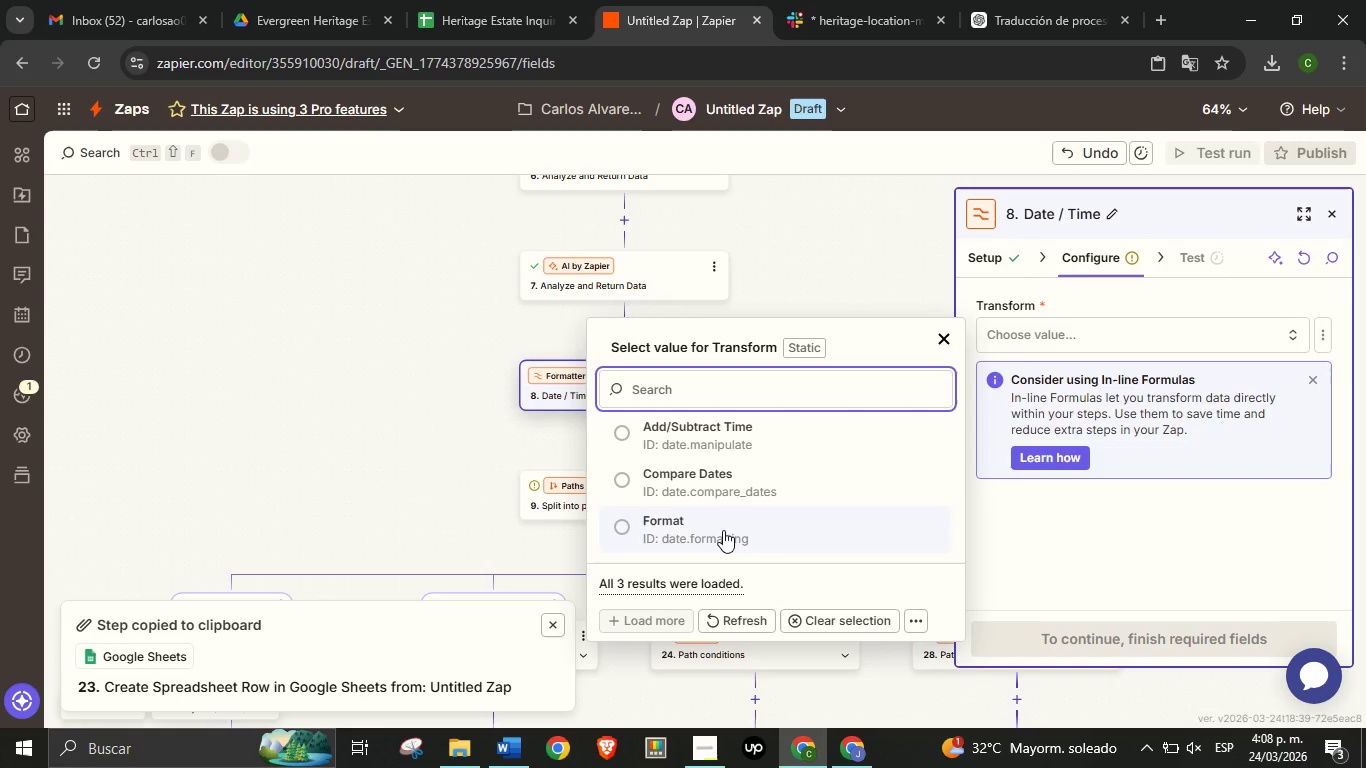 
left_click([723, 531])
 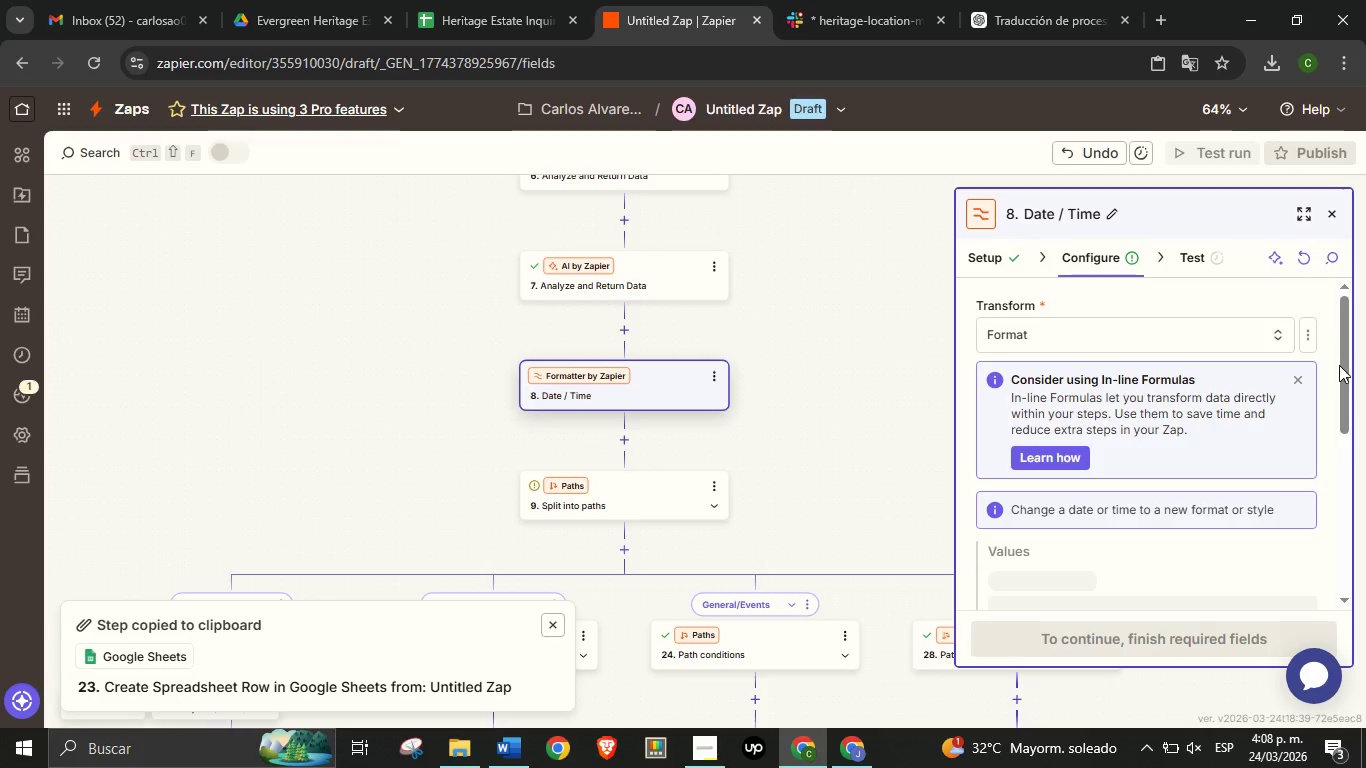 
left_click([1293, 378])
 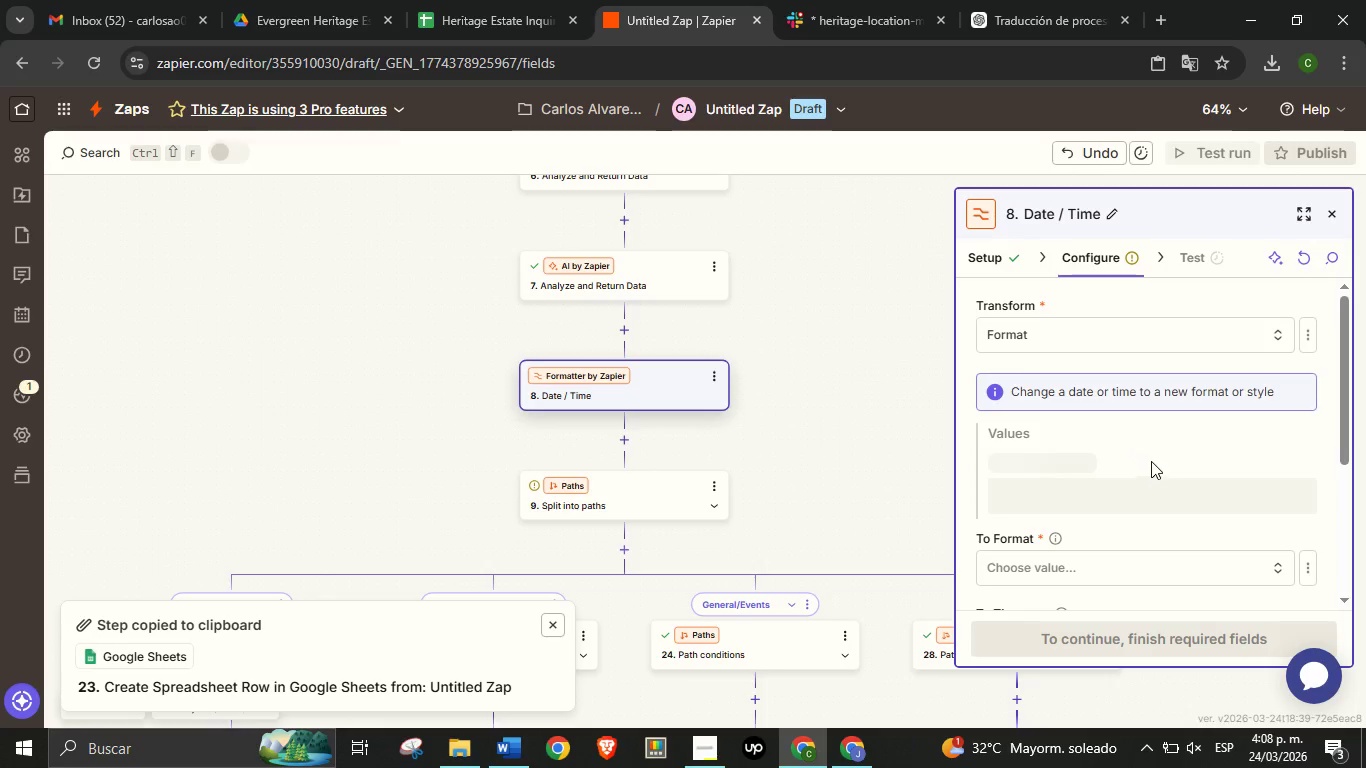 
mouse_move([1187, 457])
 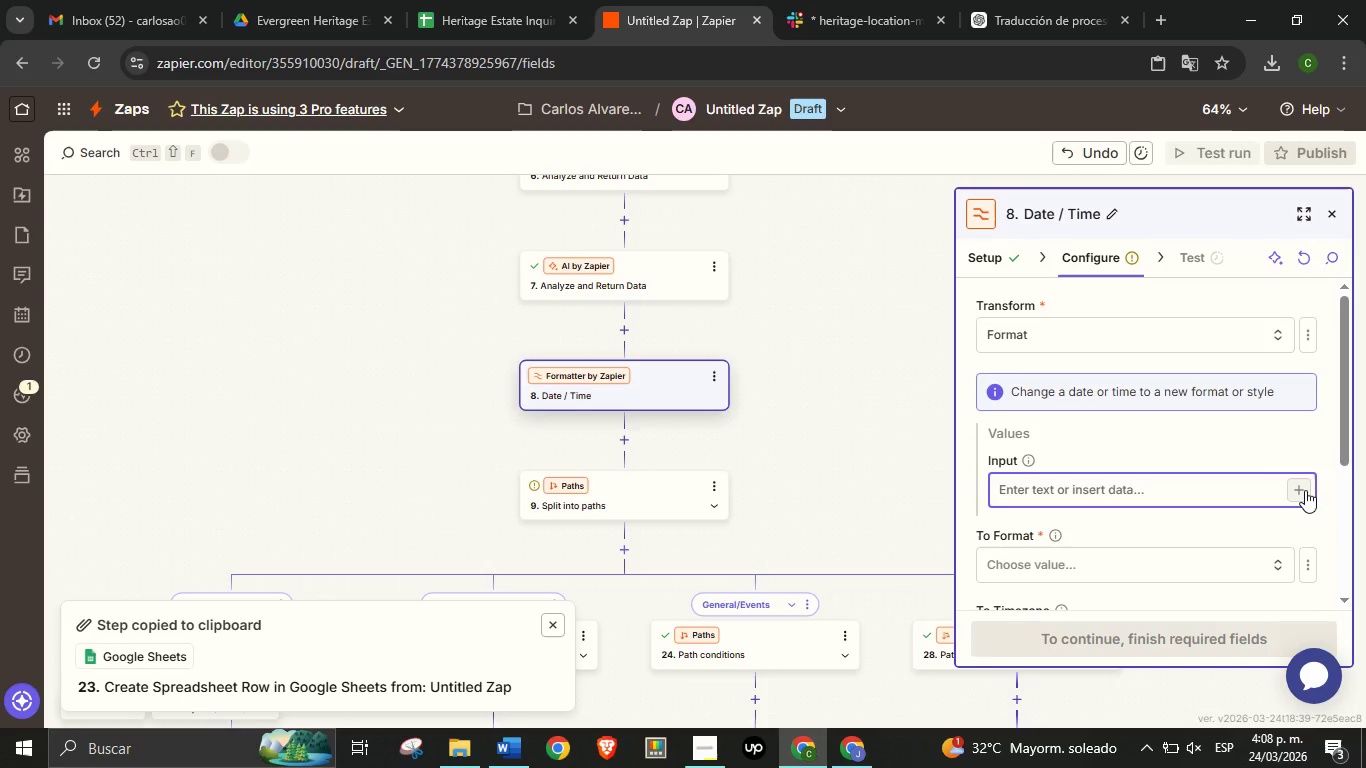 
left_click([1305, 490])
 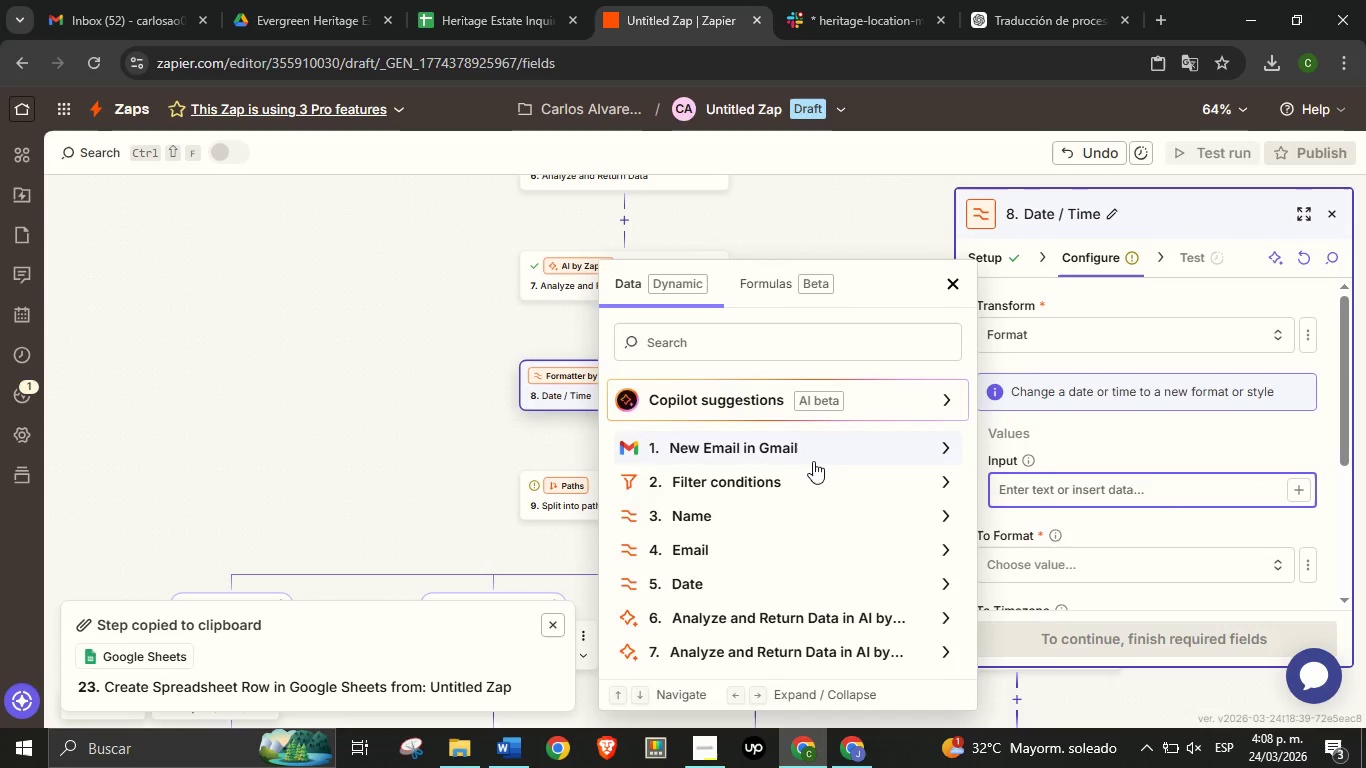 
left_click([813, 461])
 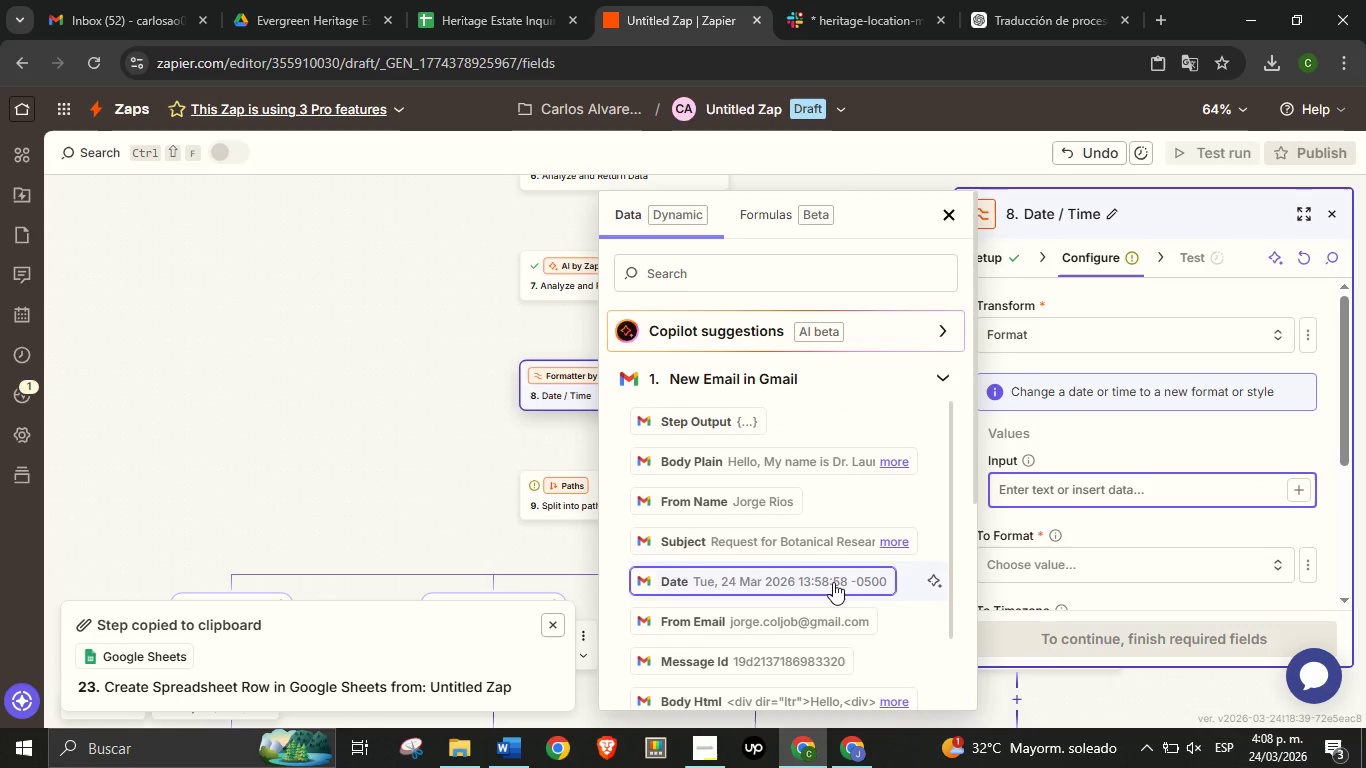 
left_click([833, 582])
 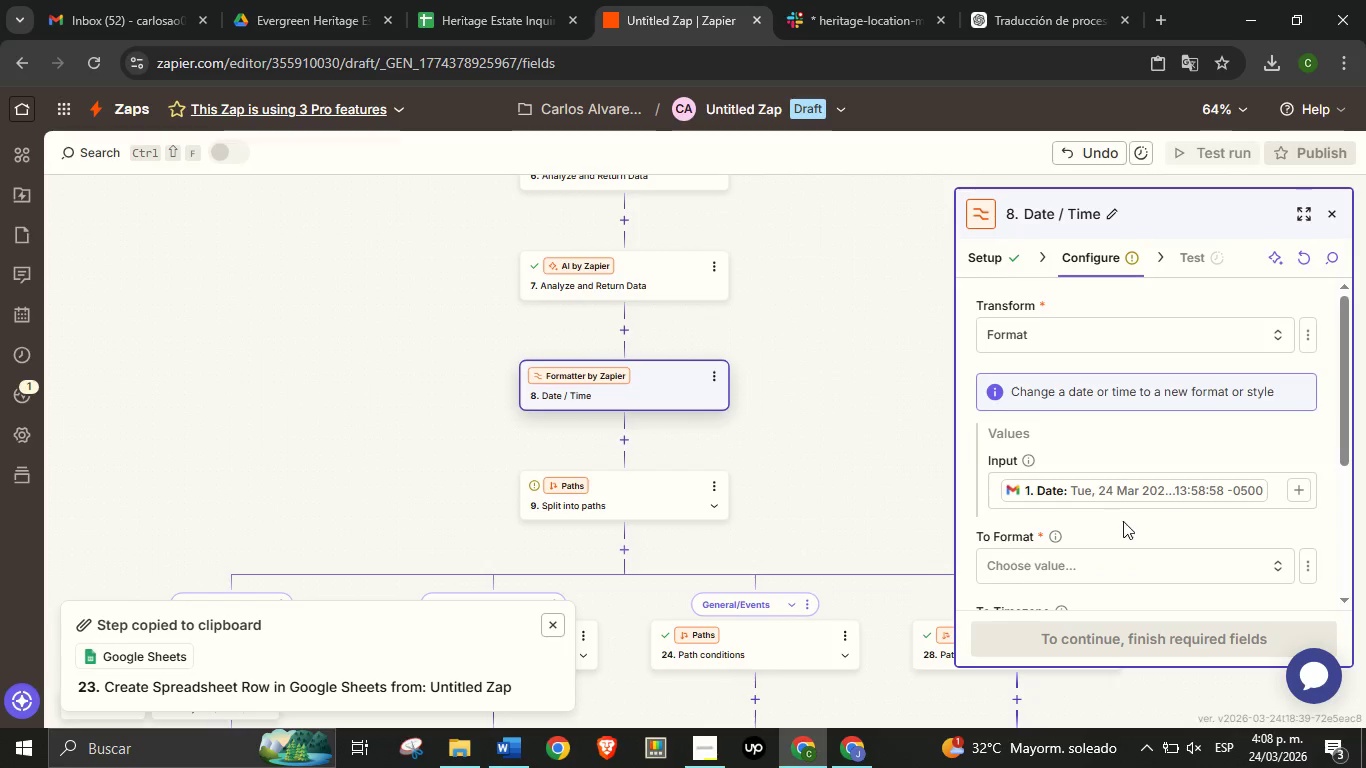 
scroll: coordinate [1123, 521], scroll_direction: down, amount: 2.0
 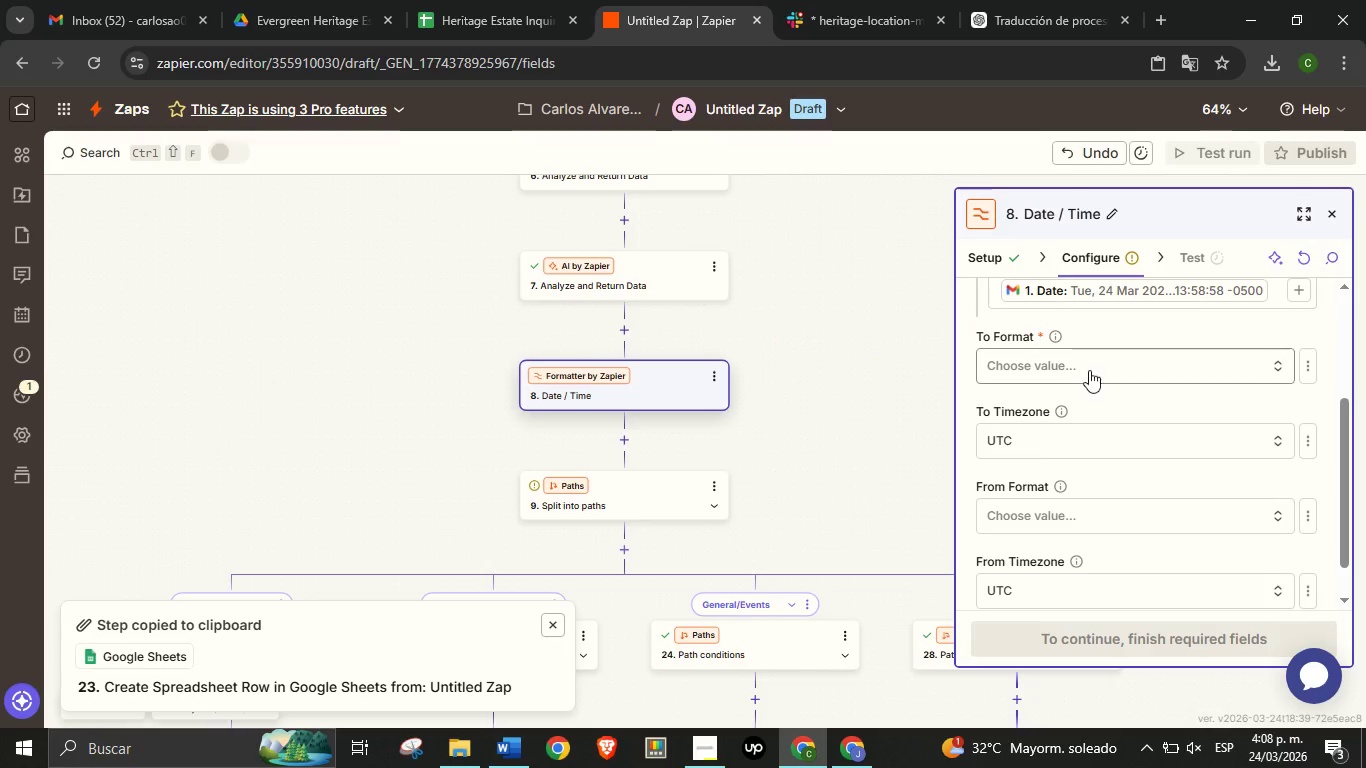 
left_click([1089, 370])
 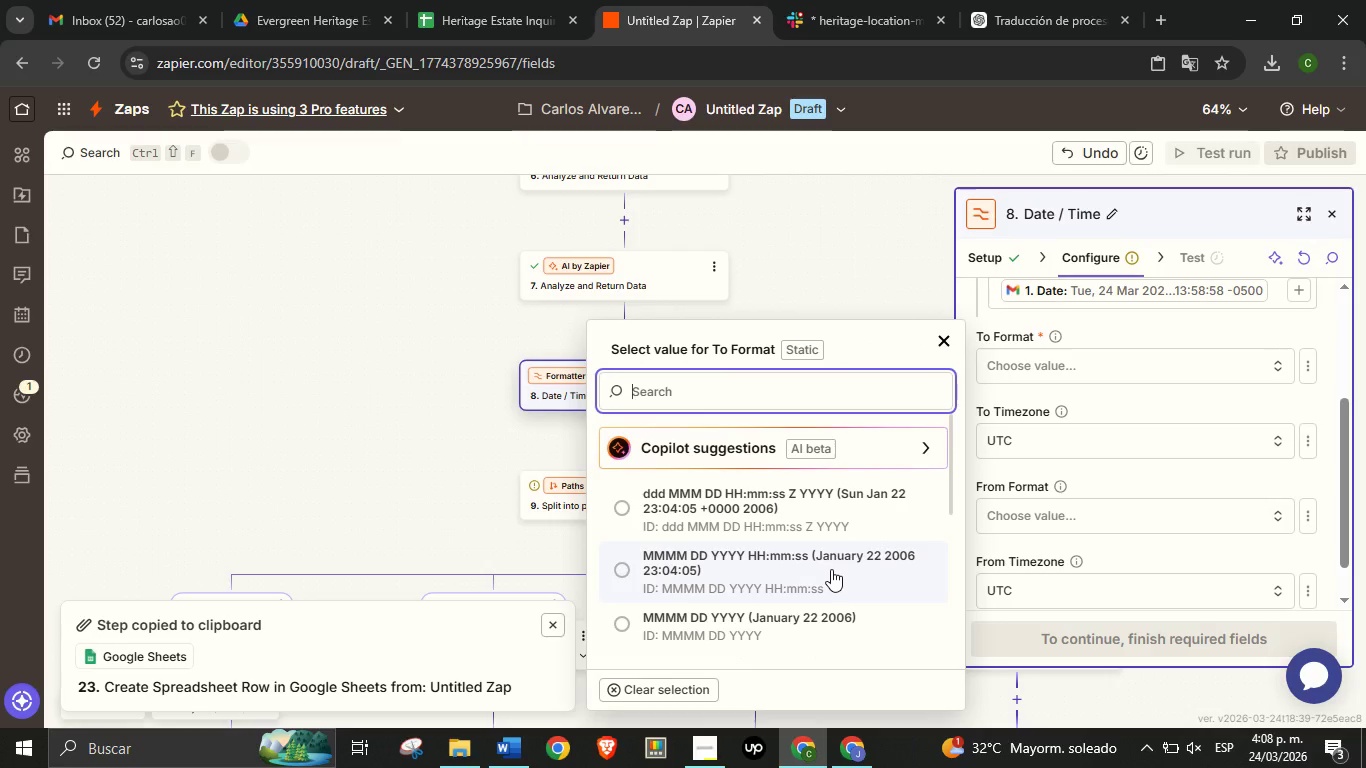 
left_click([795, 564])
 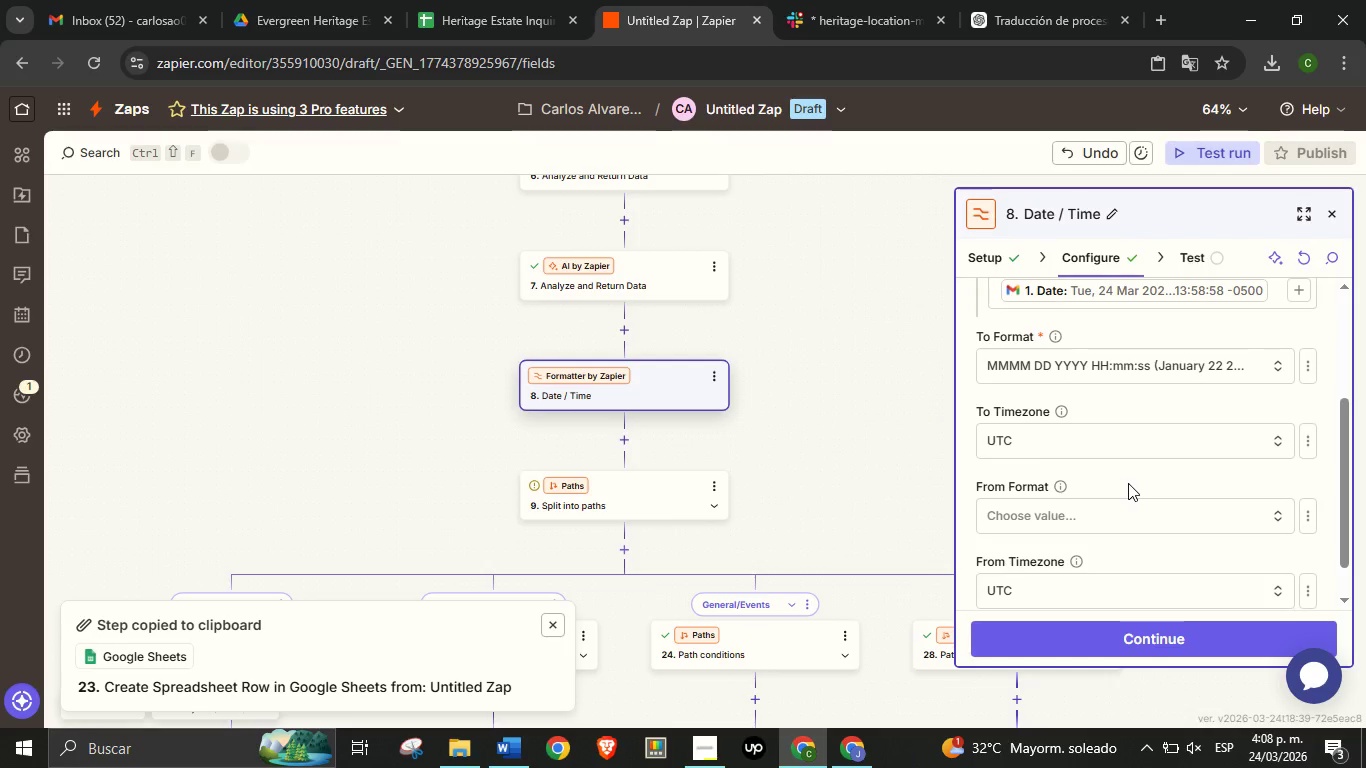 
left_click([1128, 483])
 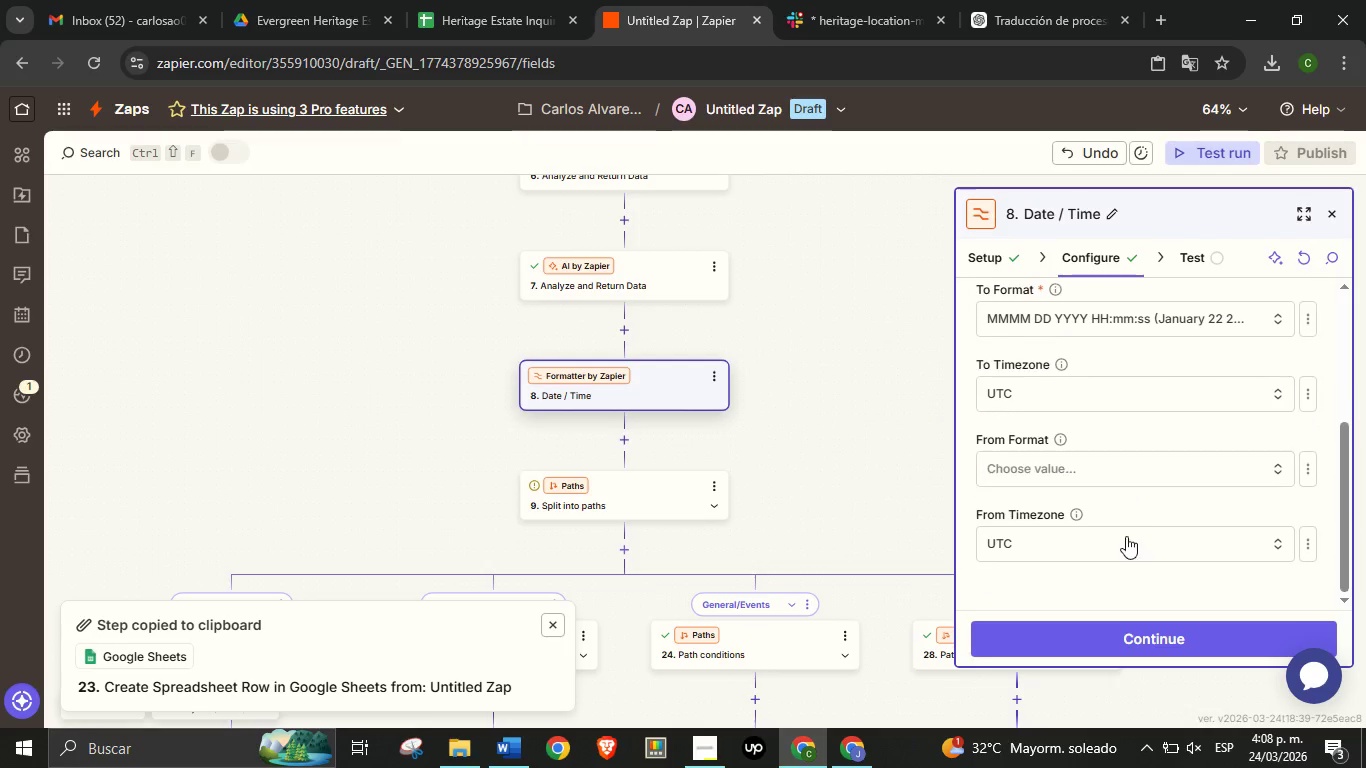 
scroll: coordinate [1125, 489], scroll_direction: down, amount: 2.0
 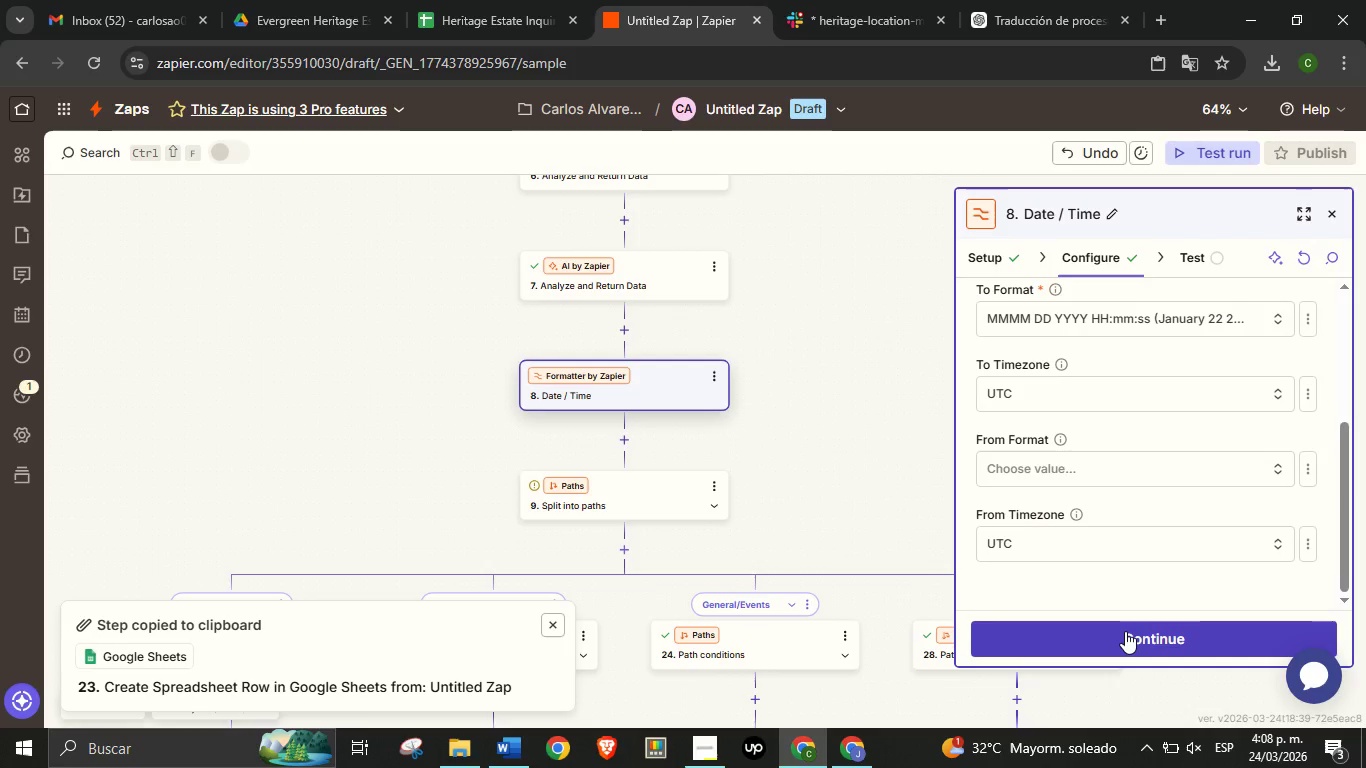 
left_click([1125, 631])
 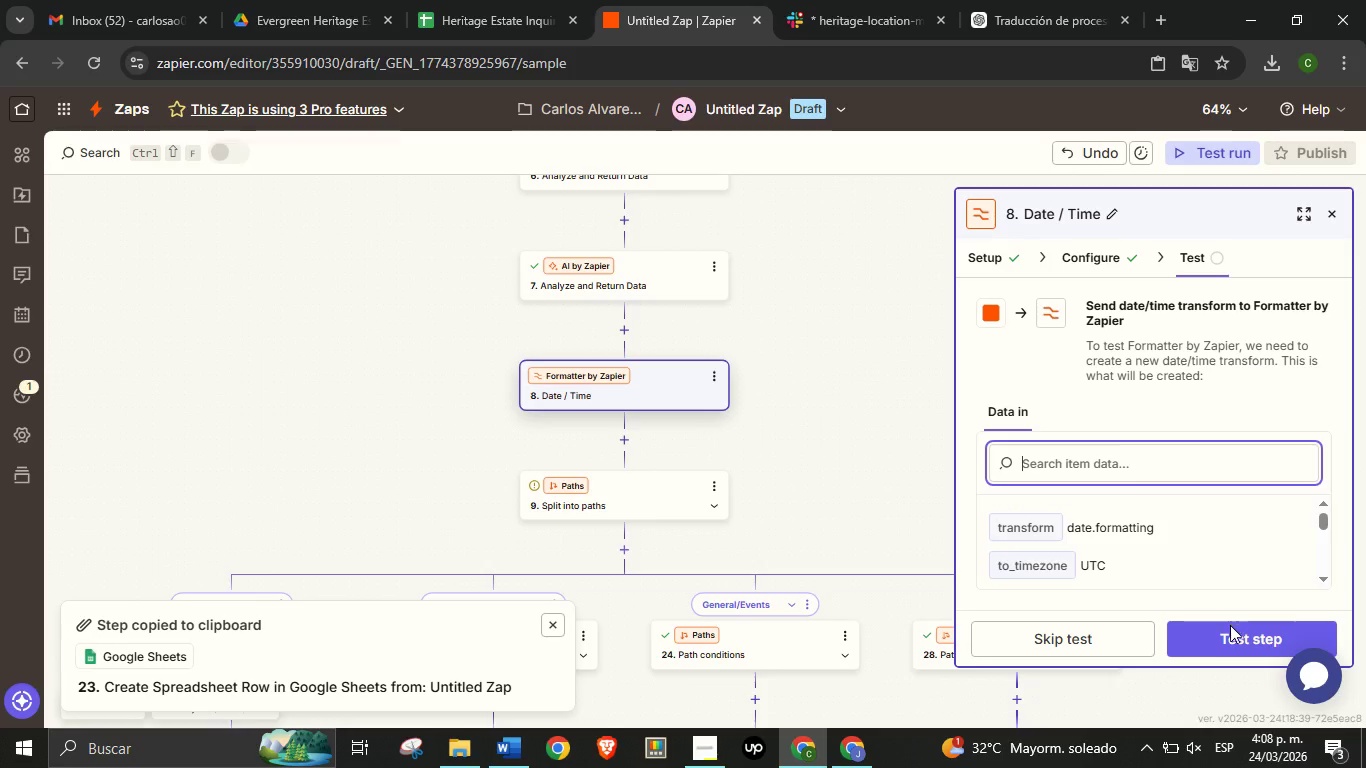 
left_click([1230, 635])
 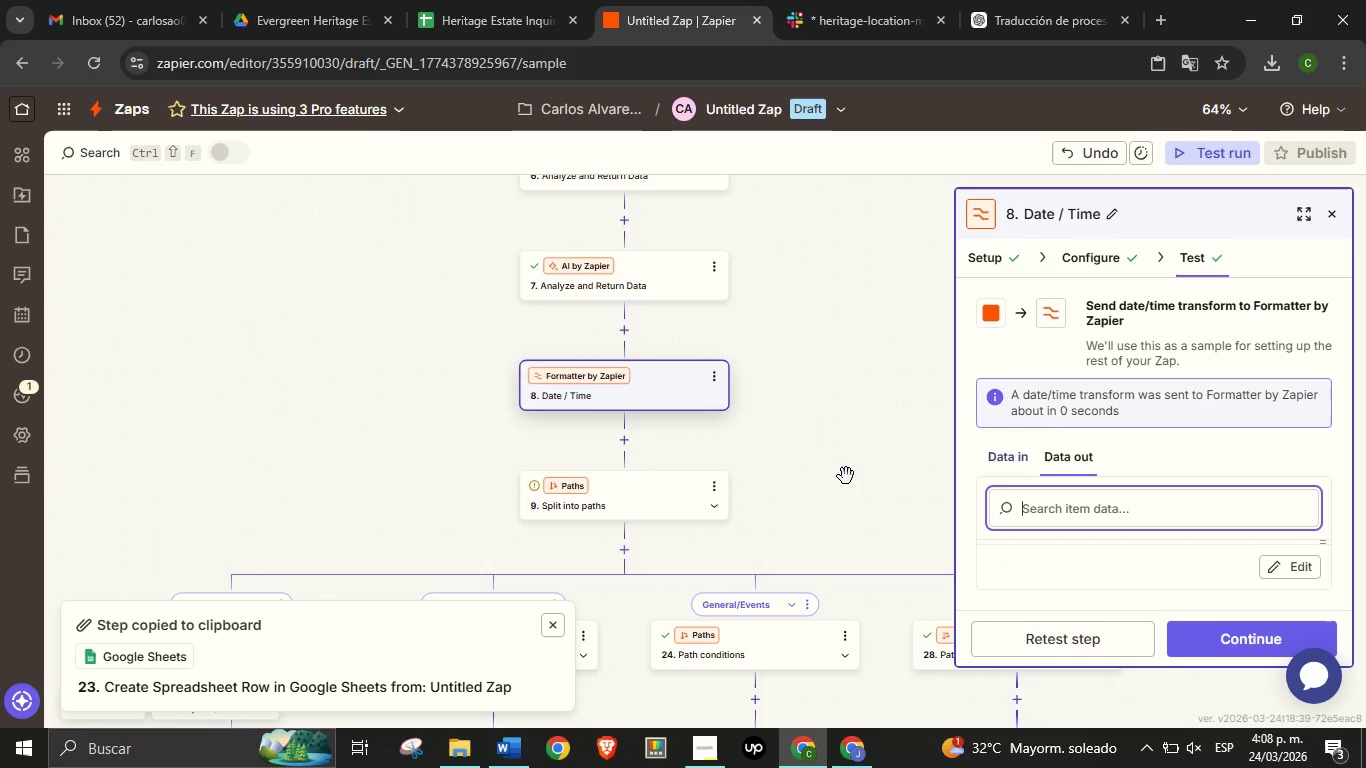 
left_click_drag(start_coordinate=[834, 481], to_coordinate=[838, 352])
 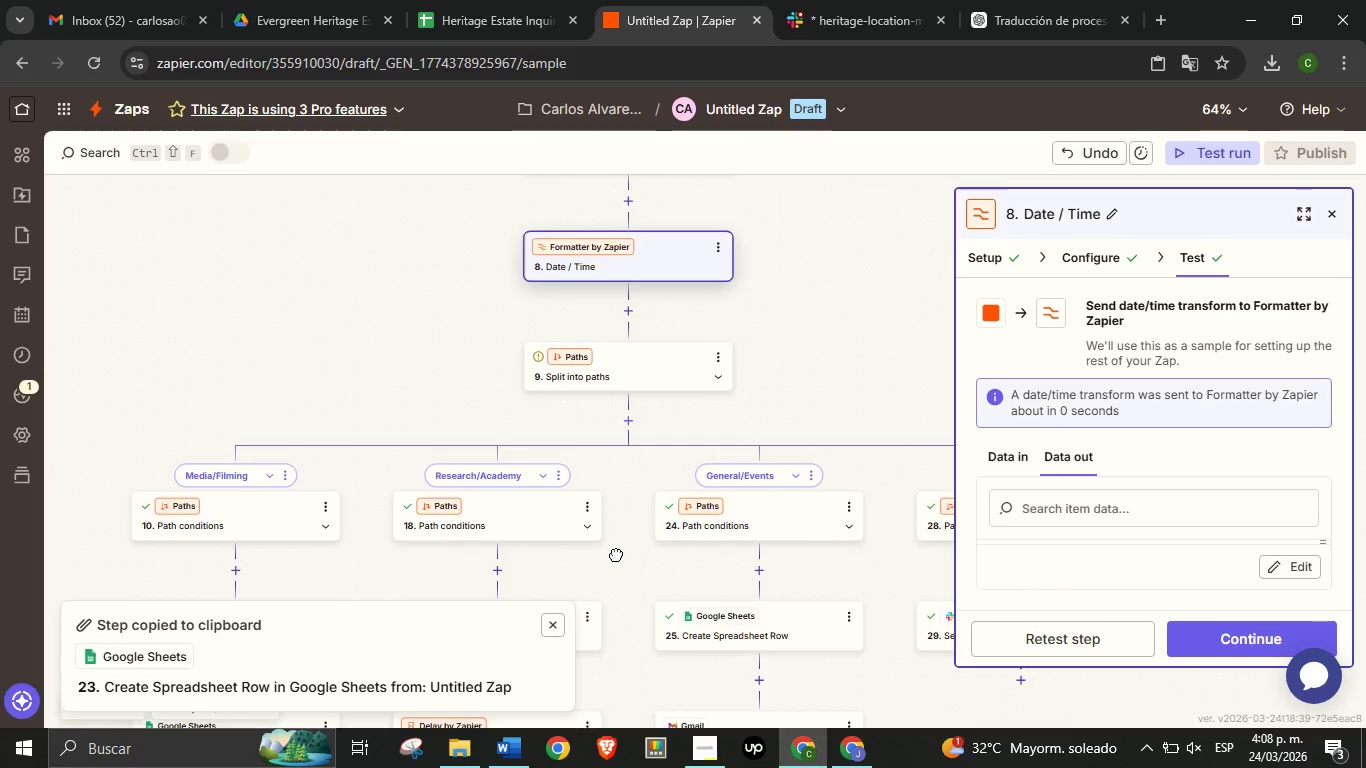 
left_click_drag(start_coordinate=[617, 578], to_coordinate=[620, 384])
 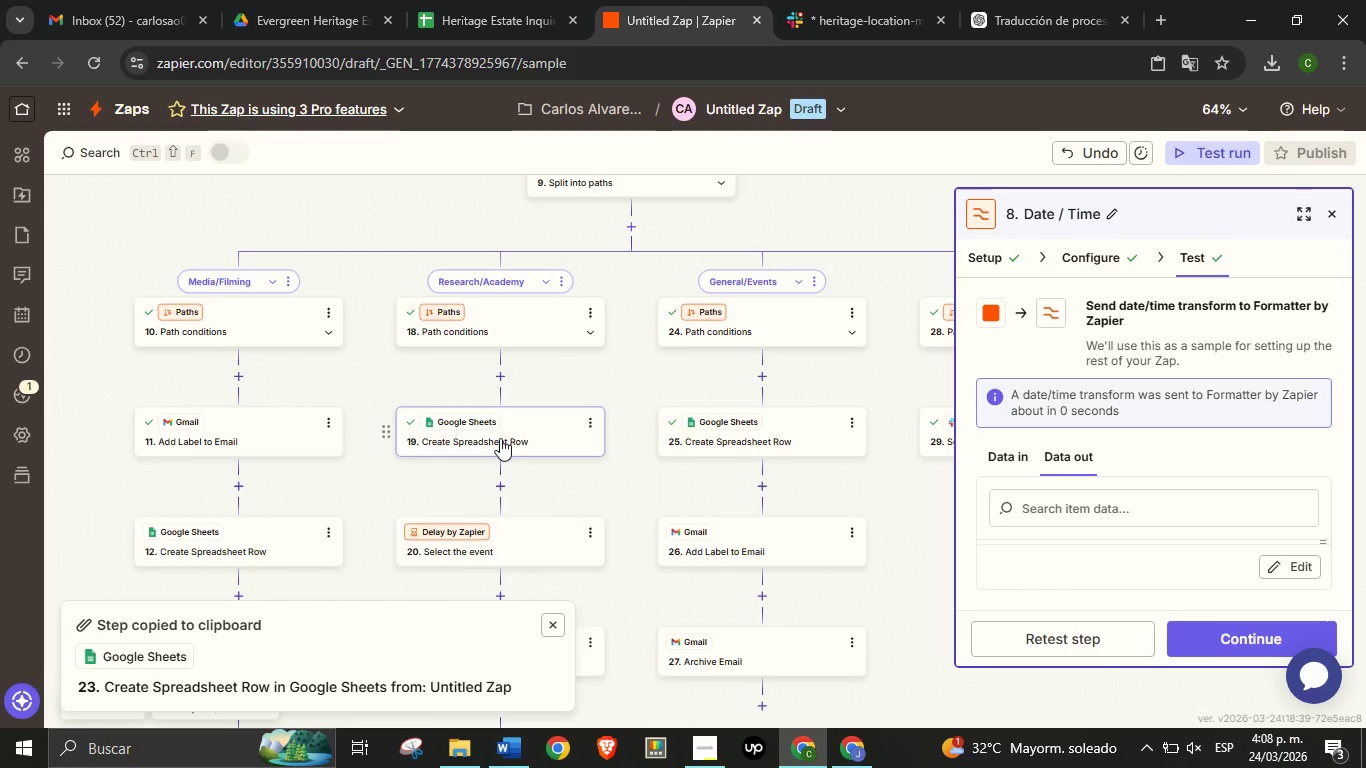 
left_click([500, 438])
 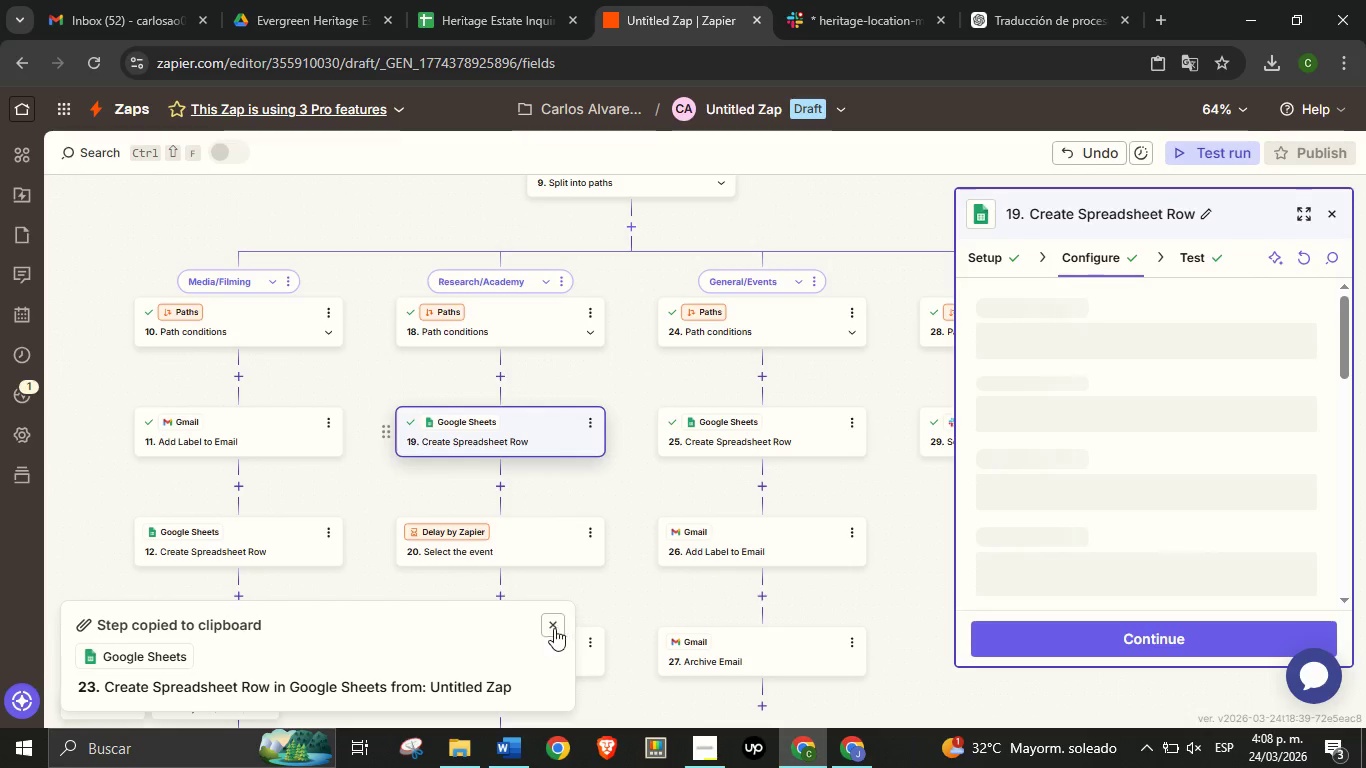 
left_click([553, 629])
 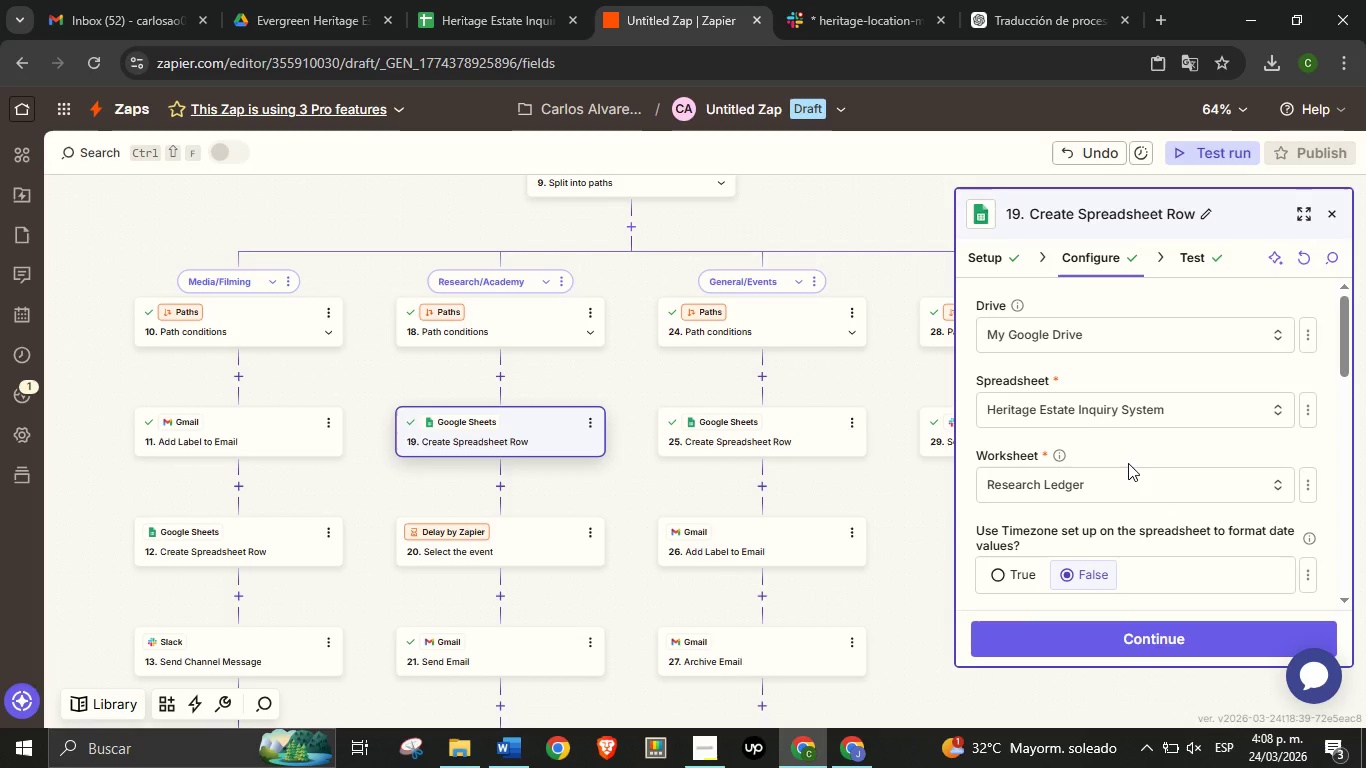 
scroll: coordinate [1151, 453], scroll_direction: down, amount: 6.0
 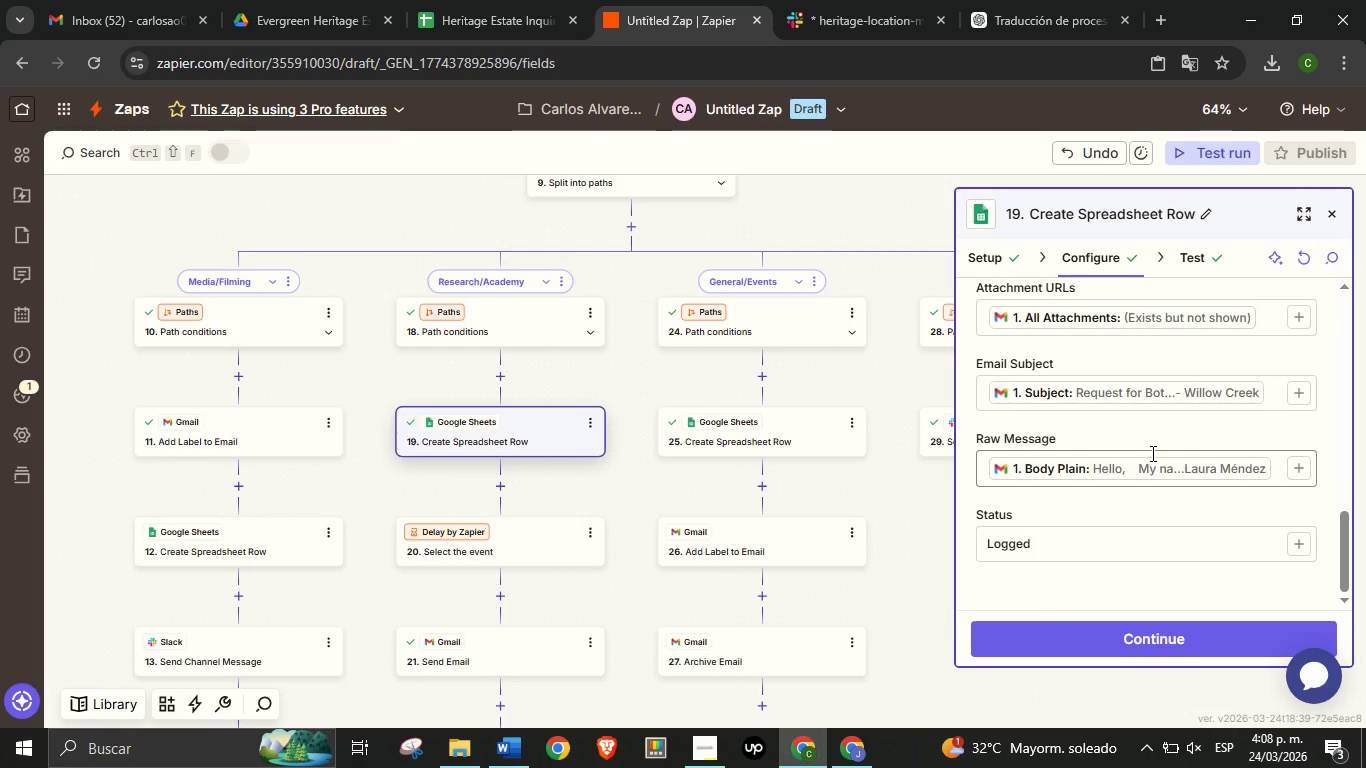 
scroll: coordinate [1081, 448], scroll_direction: up, amount: 5.0
 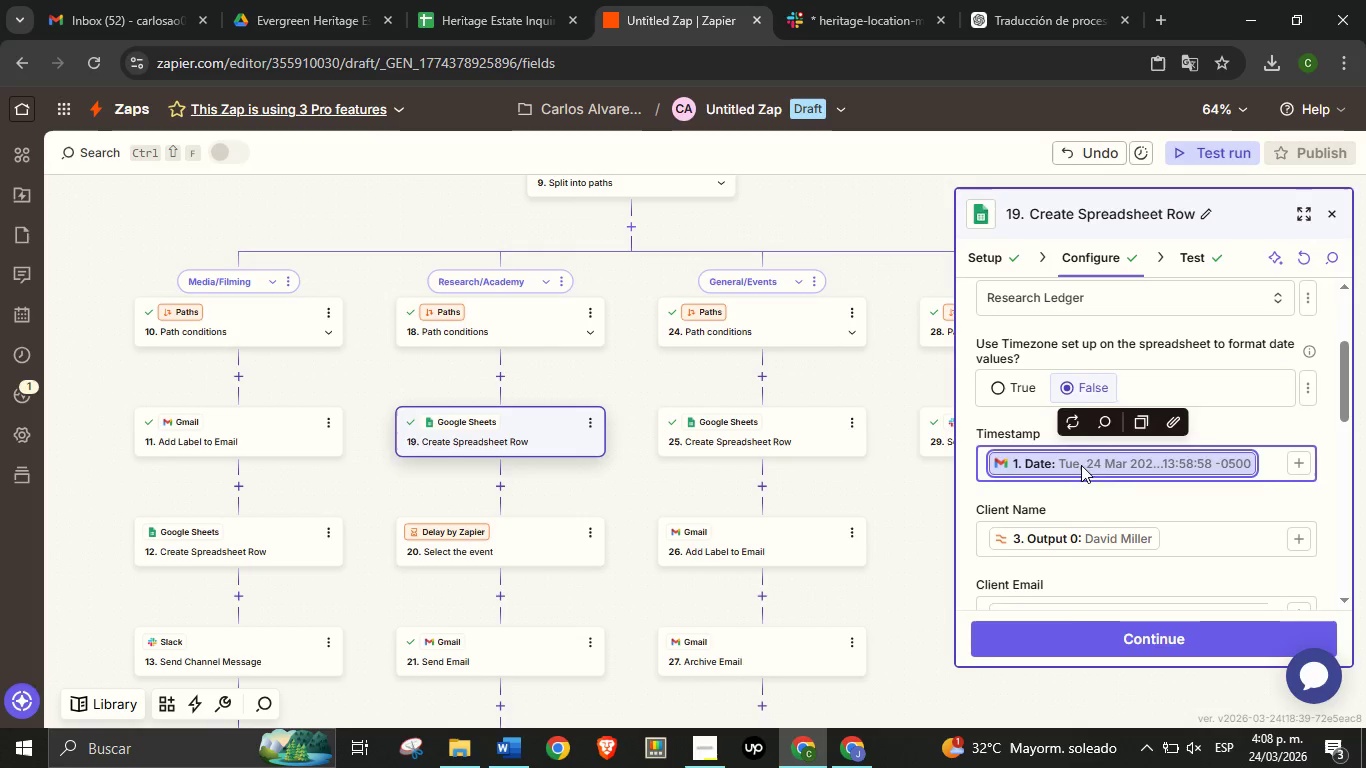 
key(Backspace)
 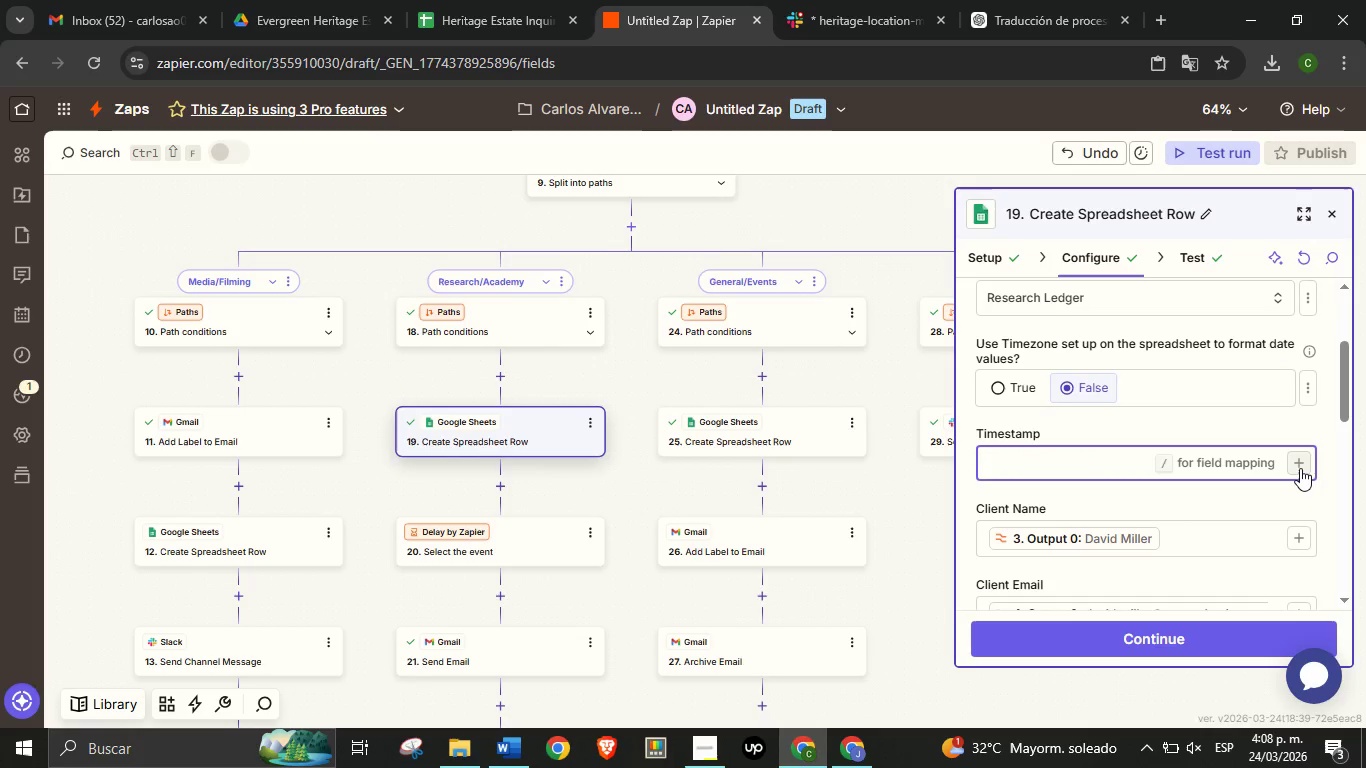 
left_click([1300, 468])
 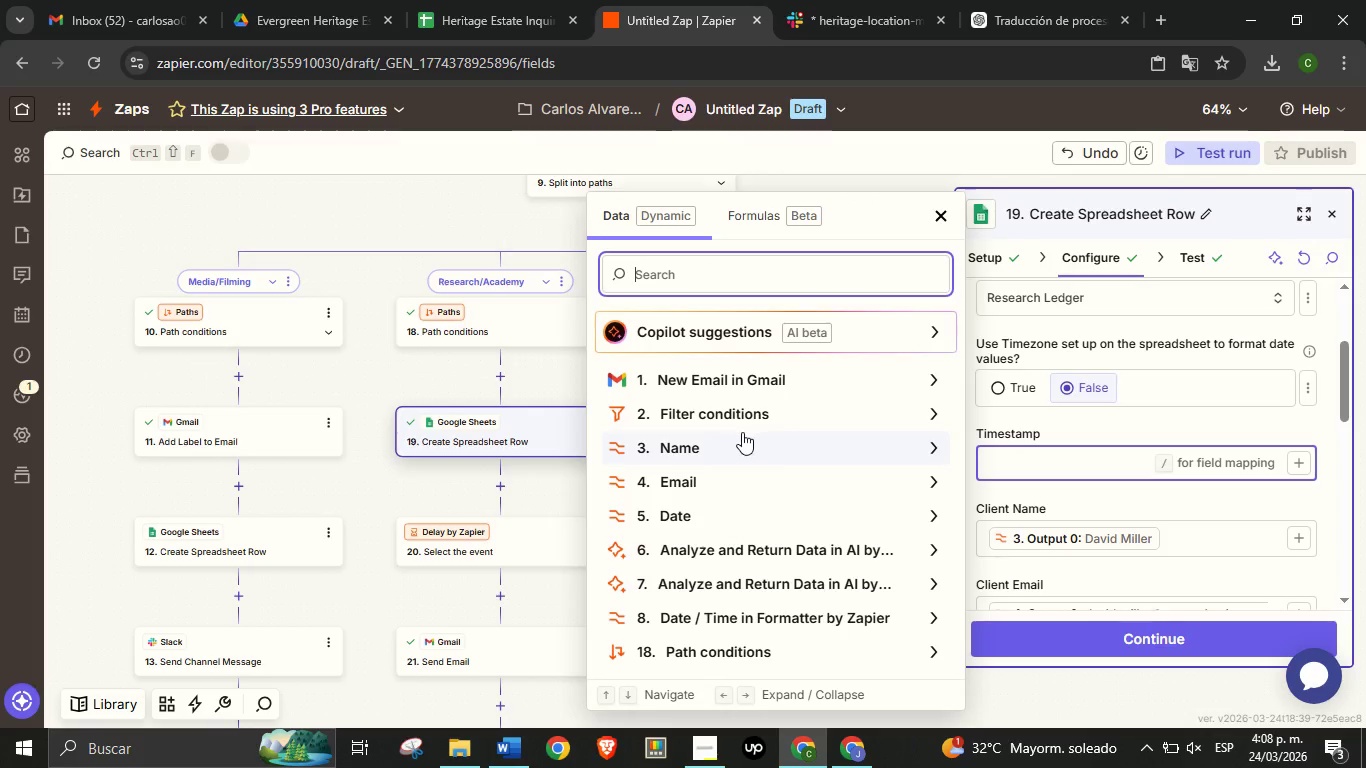 
scroll: coordinate [781, 569], scroll_direction: down, amount: 2.0
 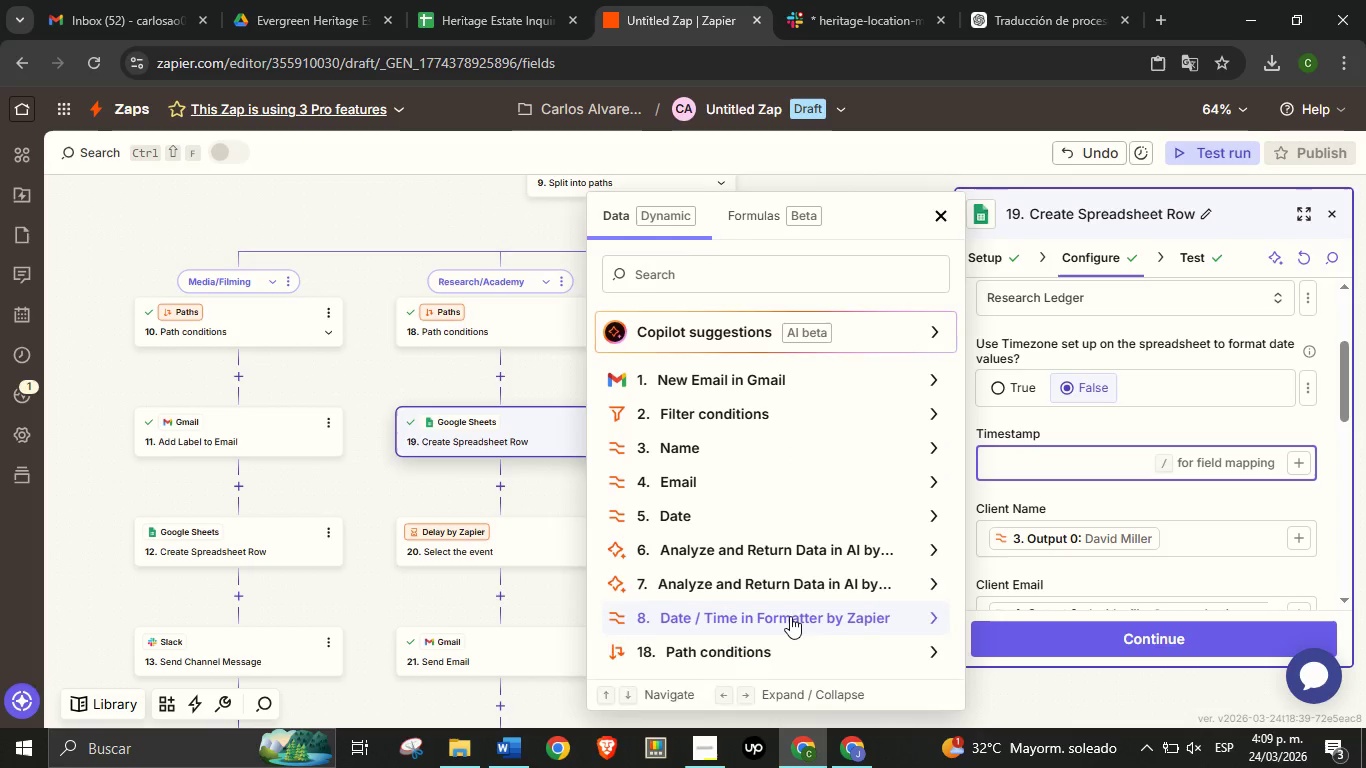 
left_click([790, 615])
 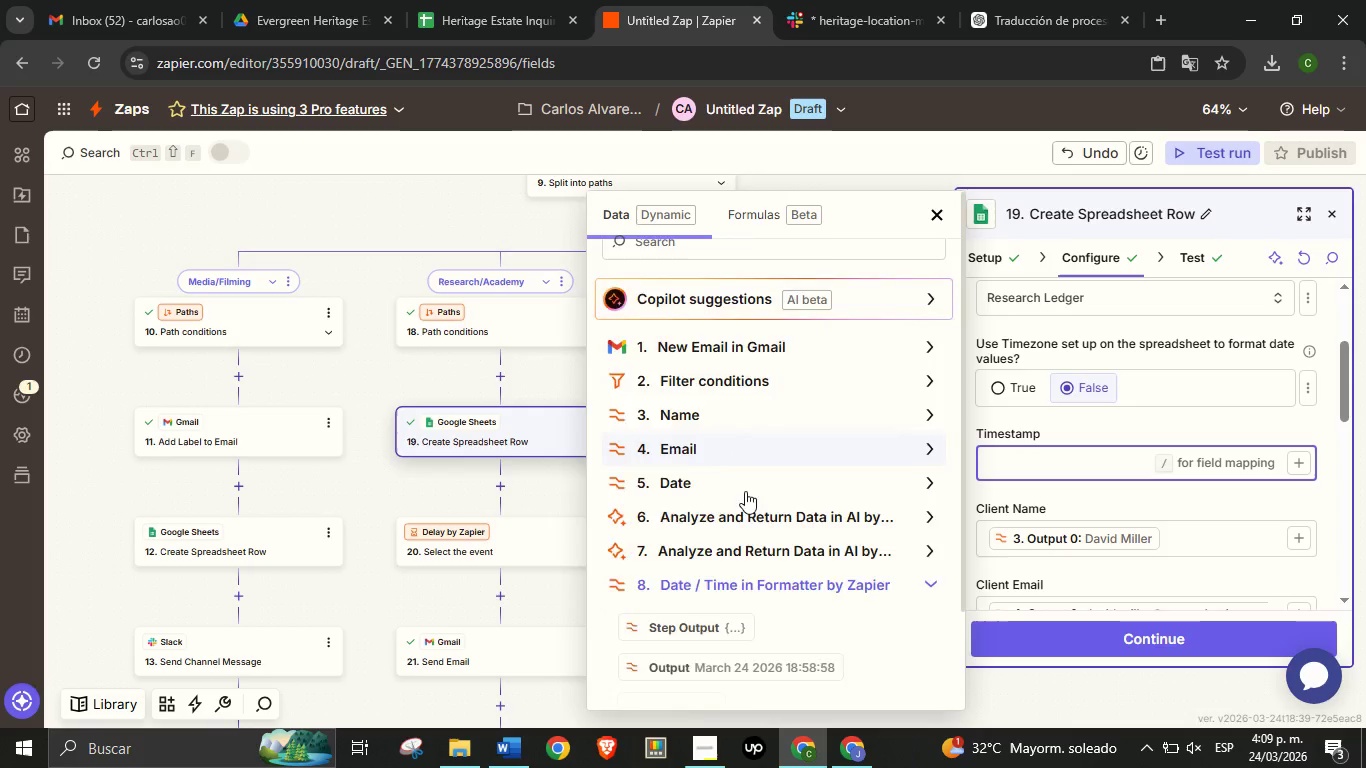 
scroll: coordinate [740, 481], scroll_direction: down, amount: 2.0
 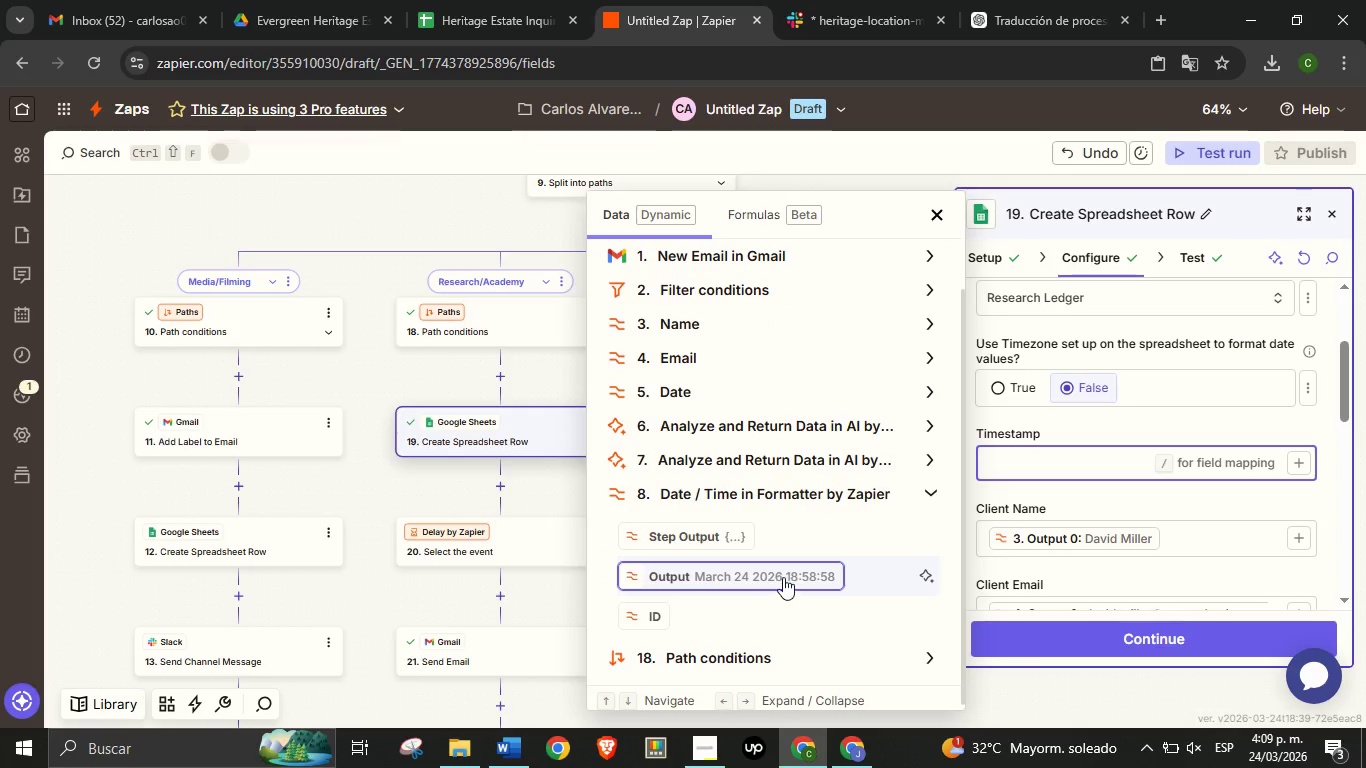 
left_click([781, 580])
 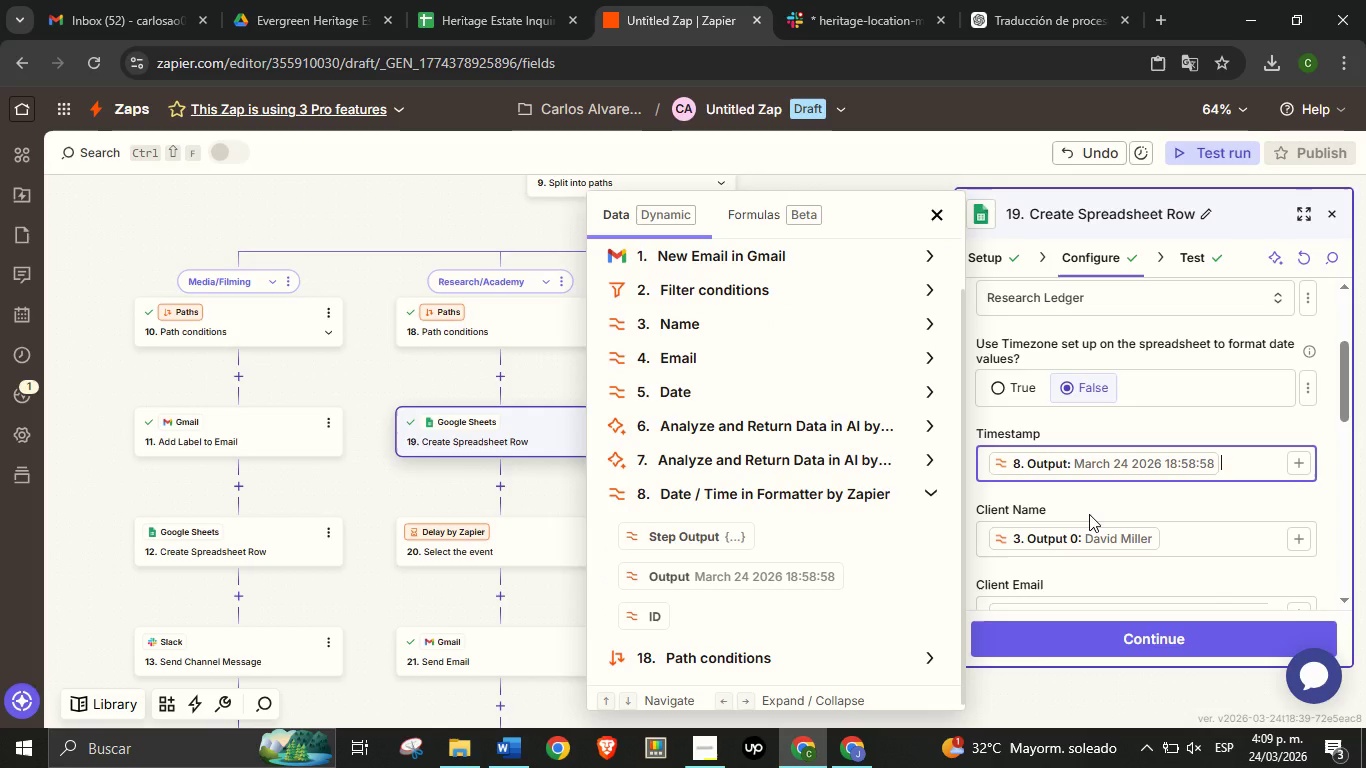 
left_click([1089, 514])
 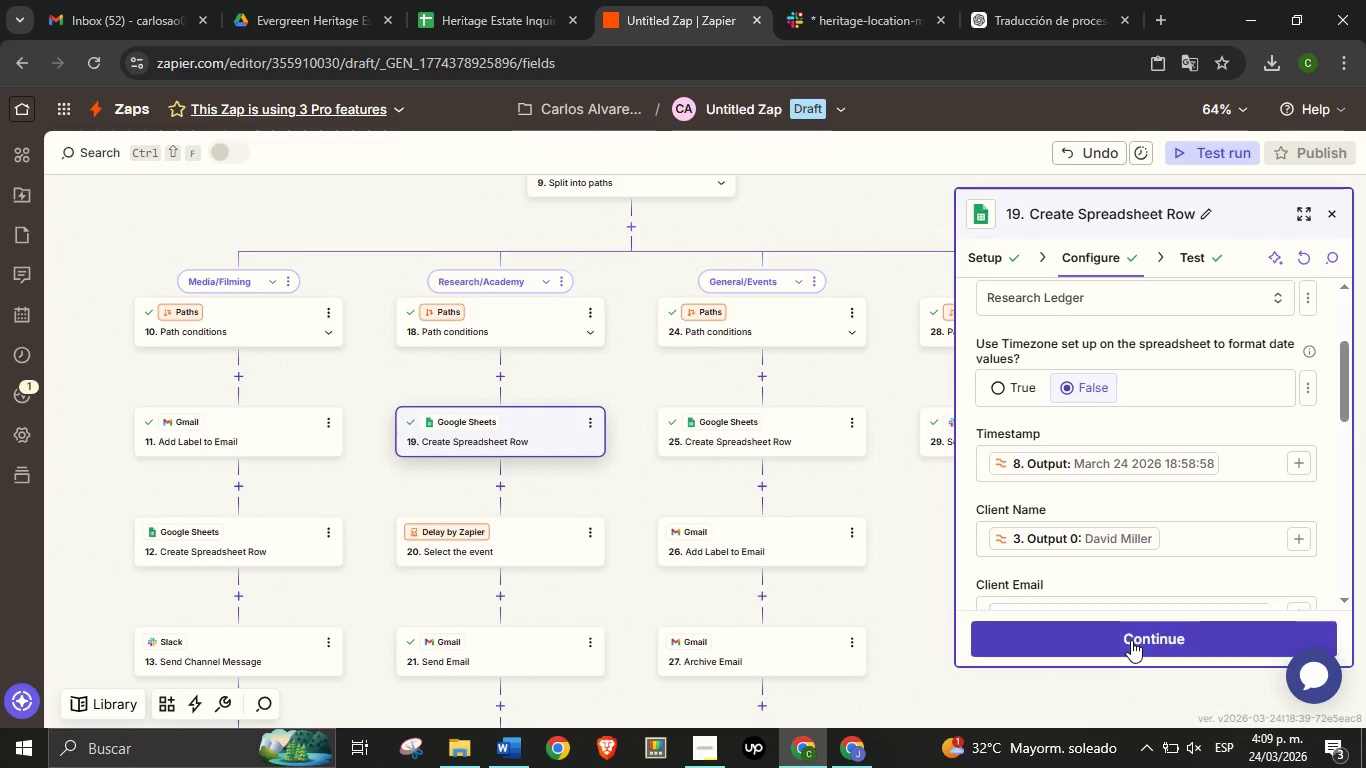 
left_click([1132, 641])
 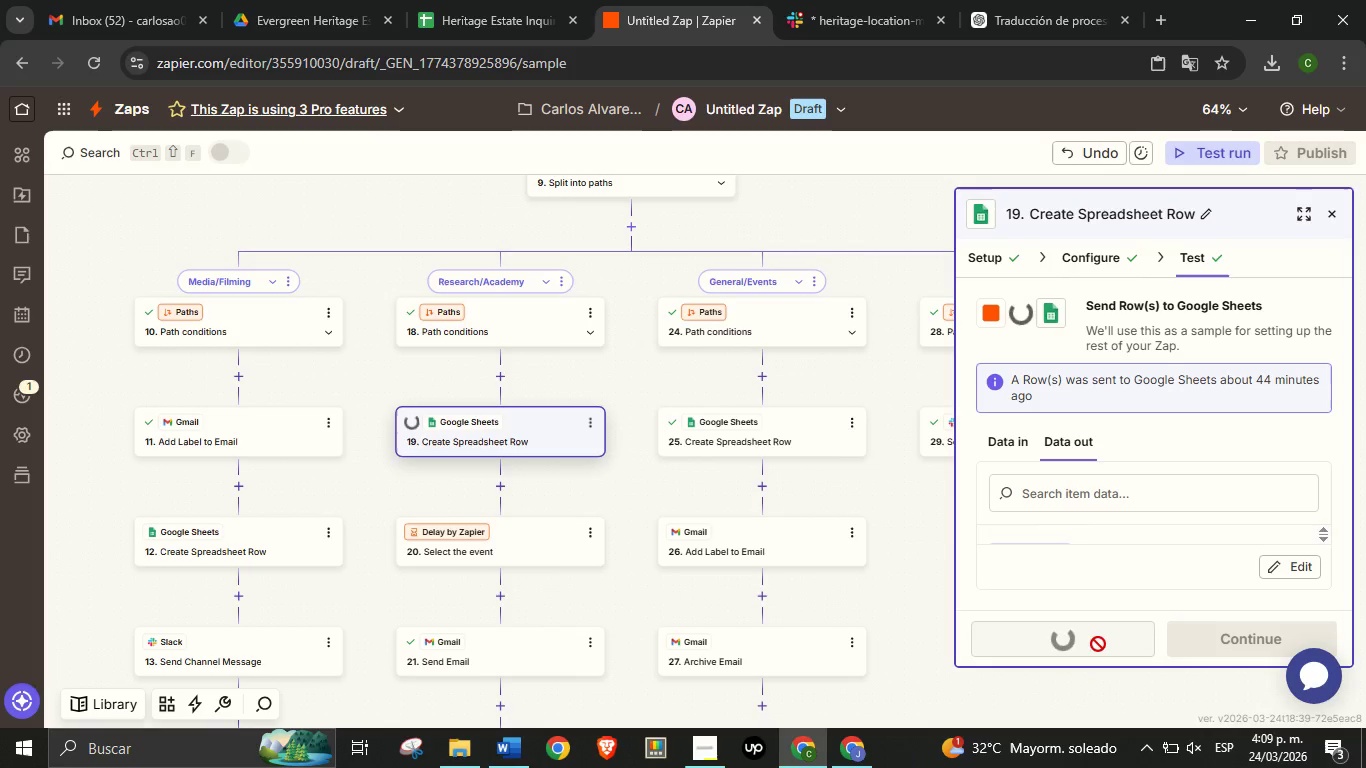 
left_click([500, 0])
 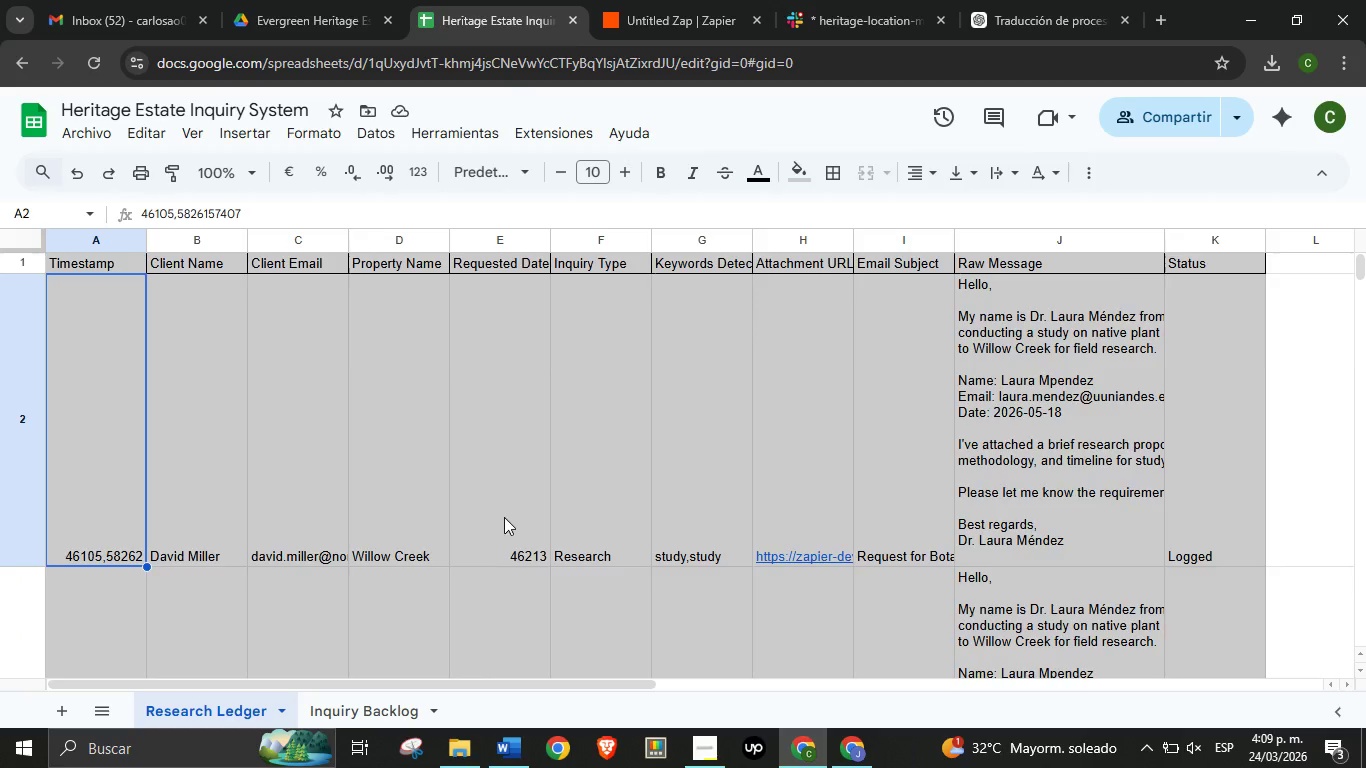 
scroll: coordinate [504, 517], scroll_direction: down, amount: 3.0
 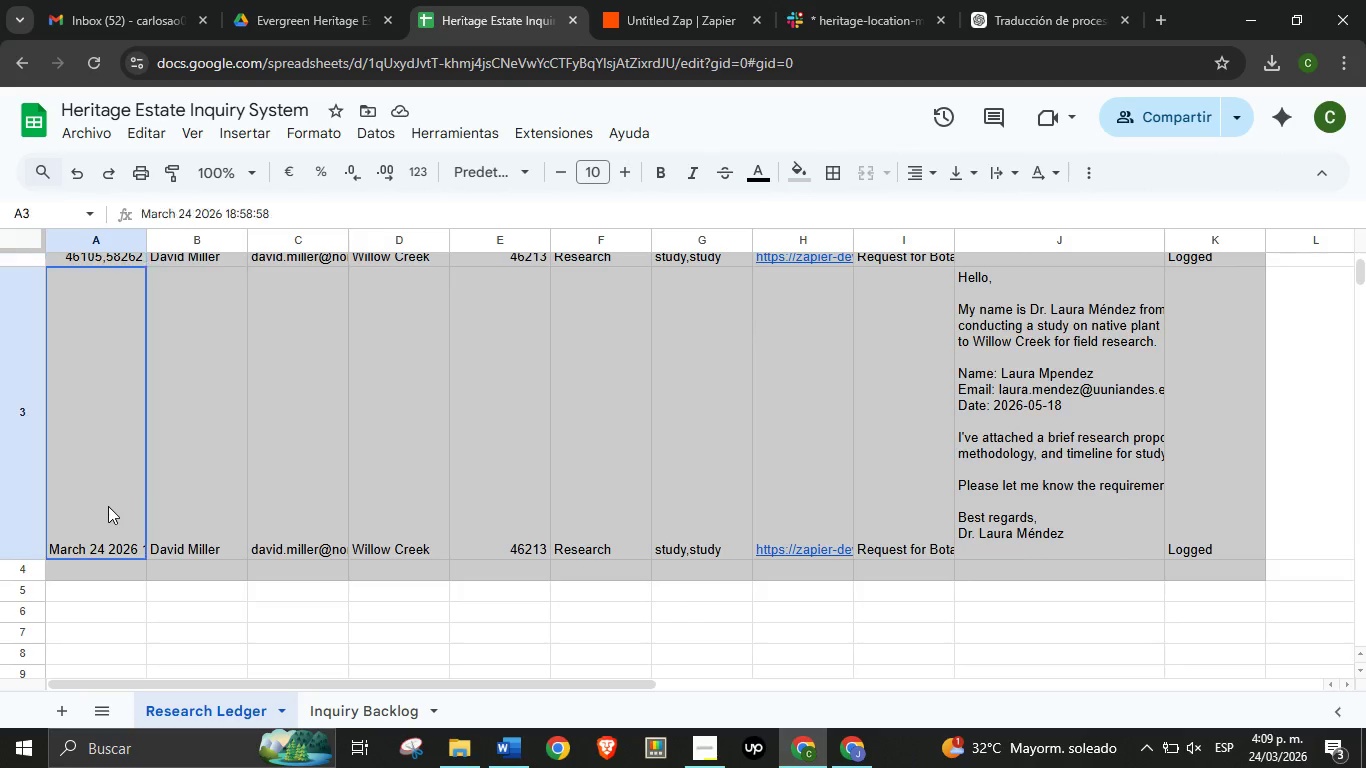 
left_click([108, 506])
 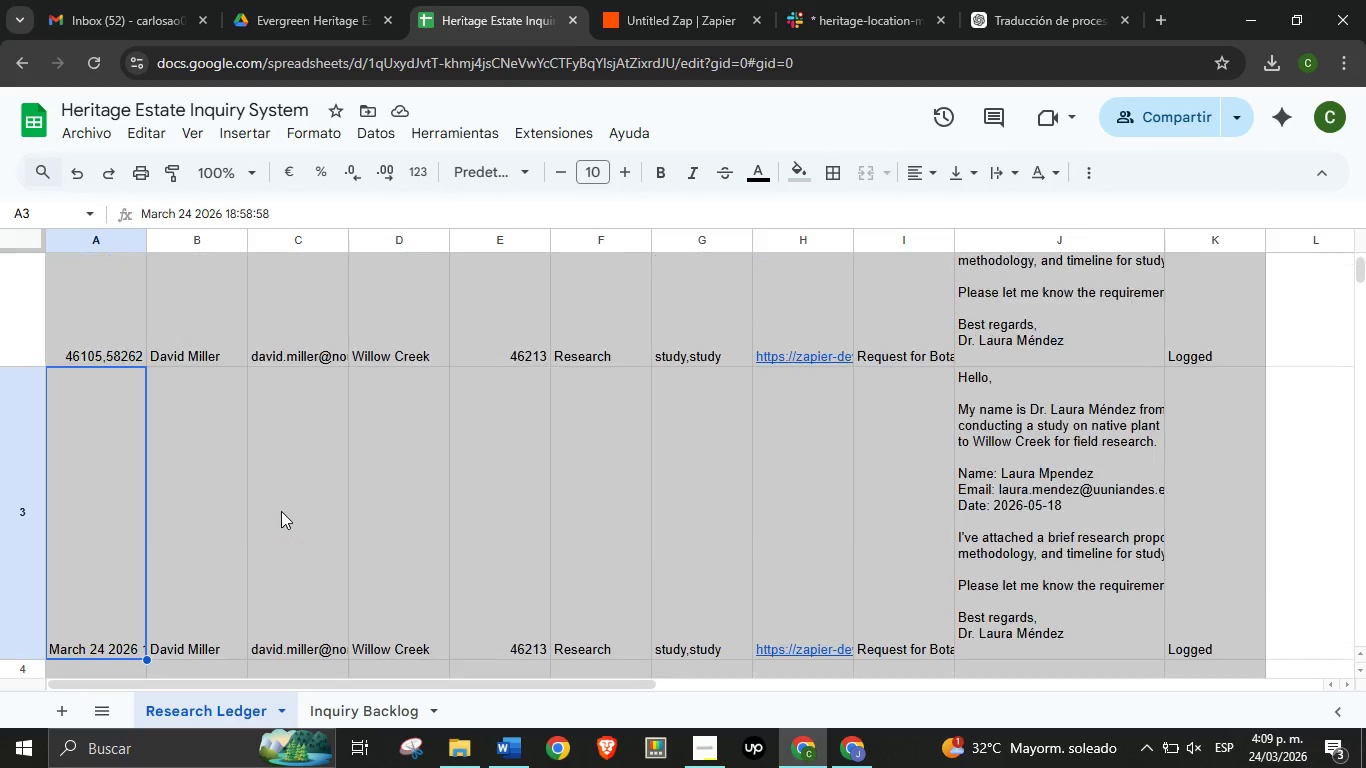 
scroll: coordinate [280, 511], scroll_direction: up, amount: 1.0
 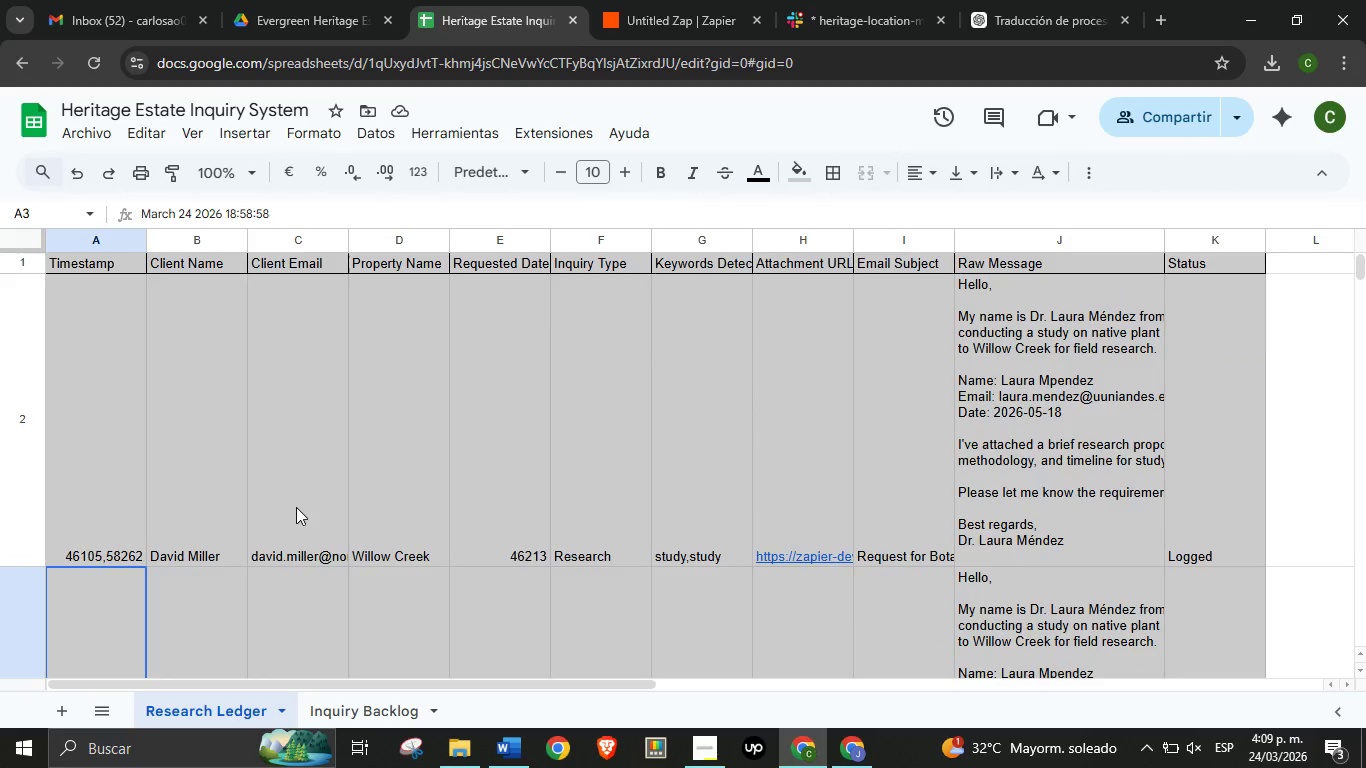 
scroll: coordinate [269, 492], scroll_direction: none, amount: 0.0
 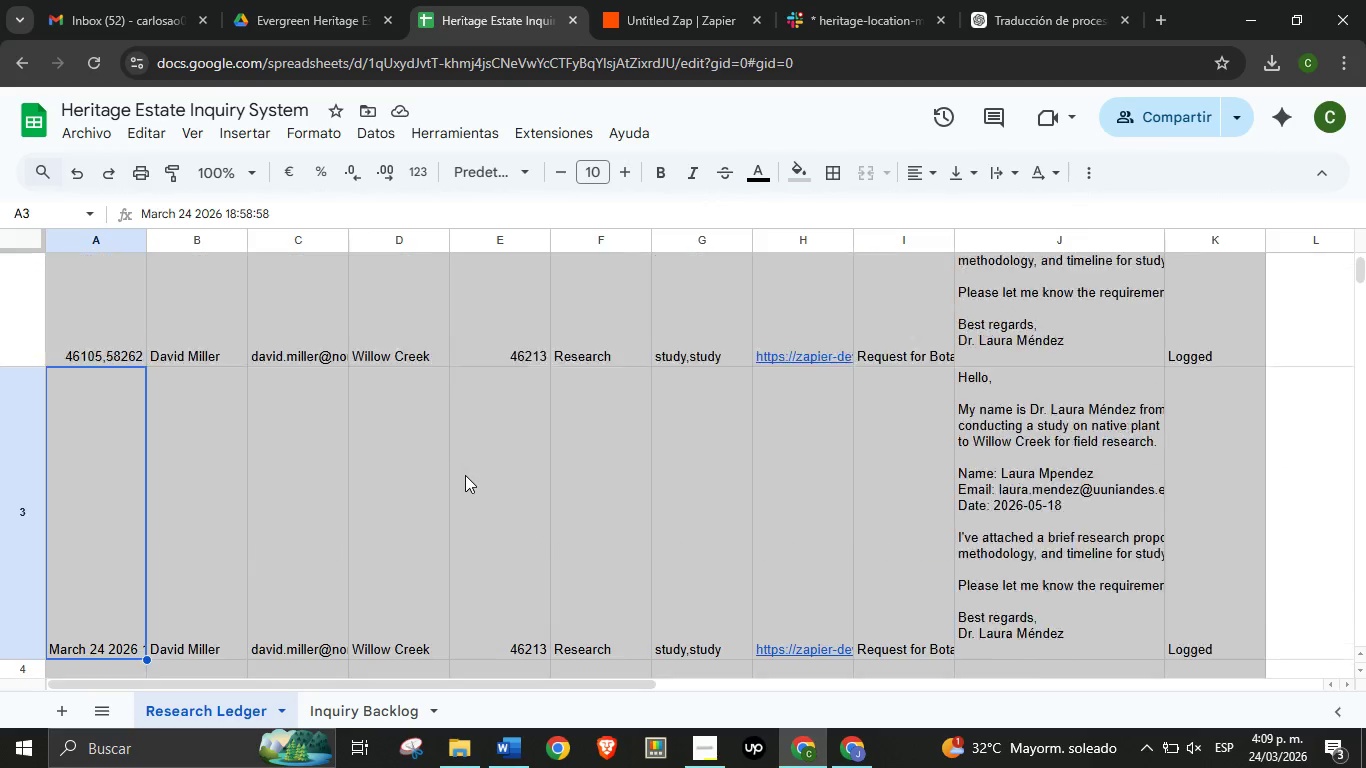 
scroll: coordinate [485, 469], scroll_direction: up, amount: 5.0
 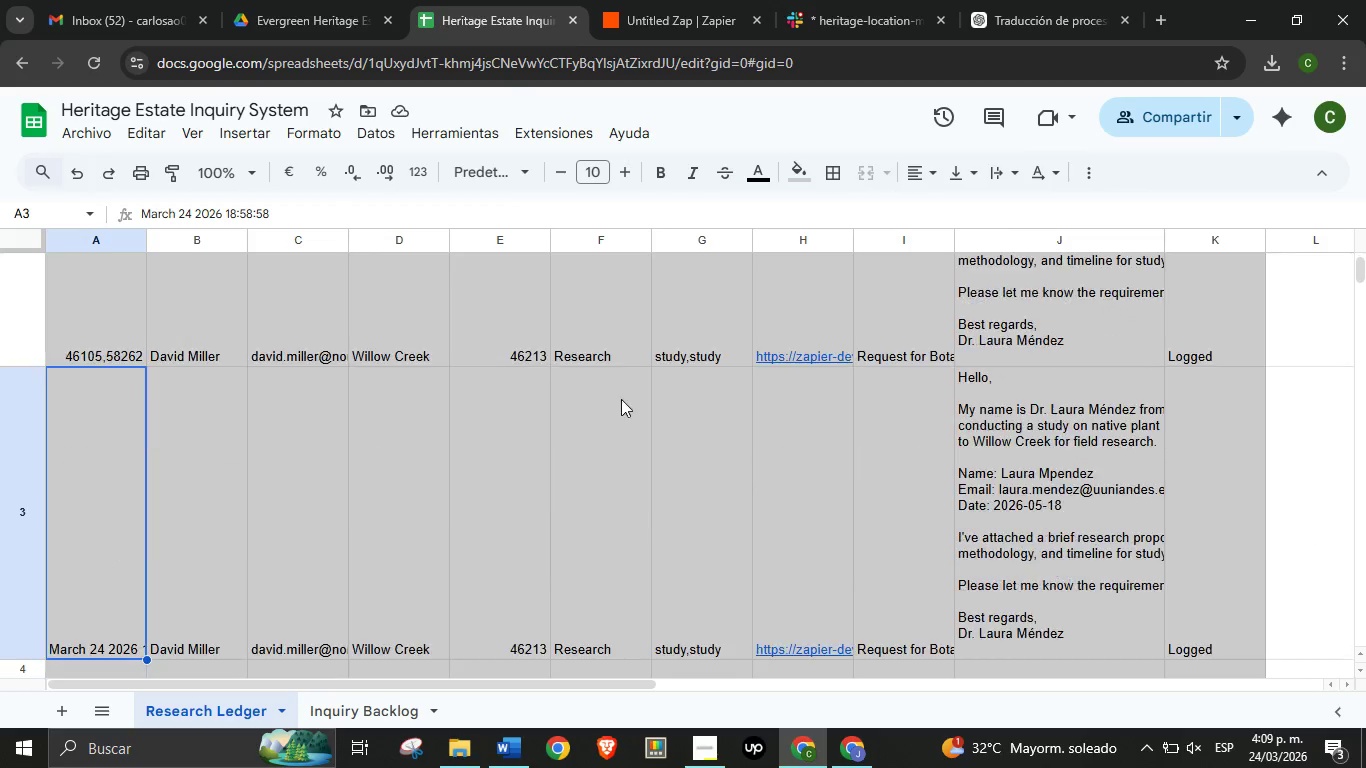 
scroll: coordinate [666, 429], scroll_direction: down, amount: 3.0
 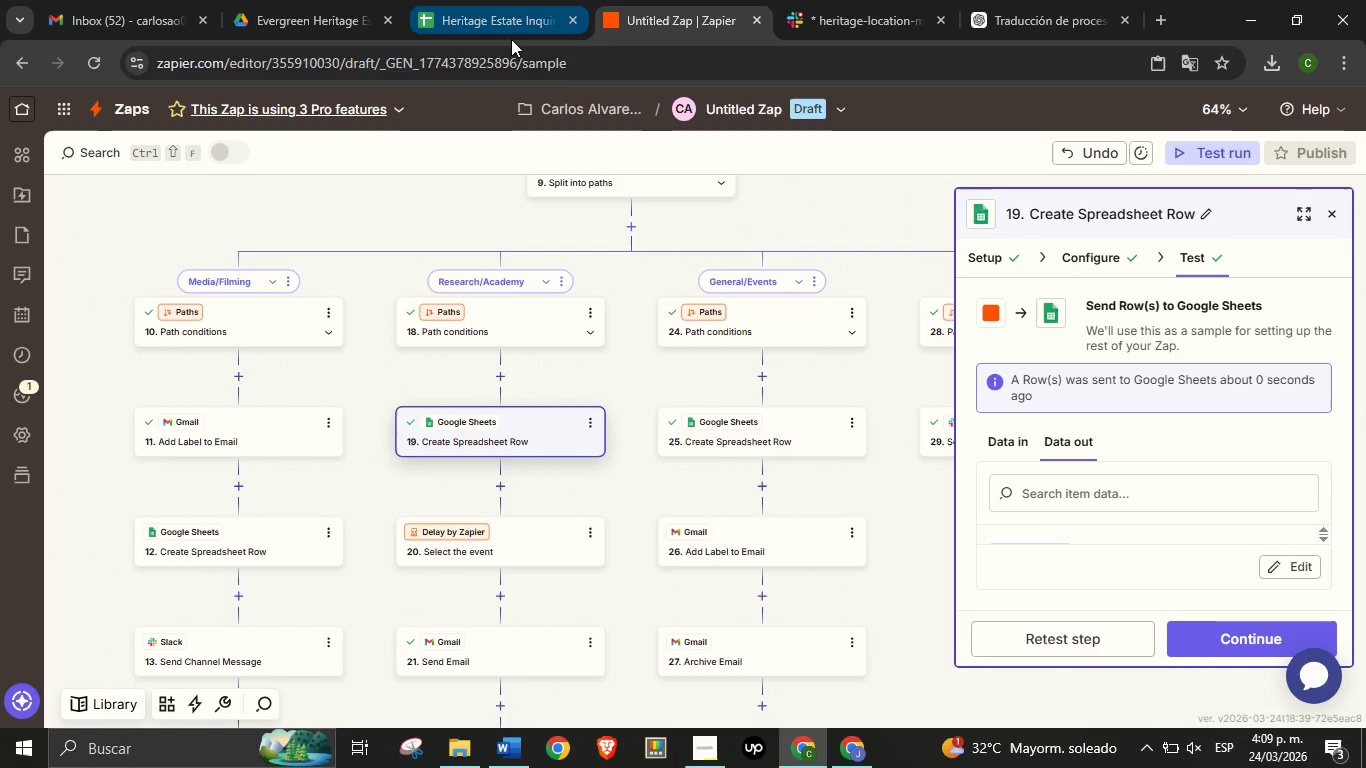 
left_click([492, 0])
 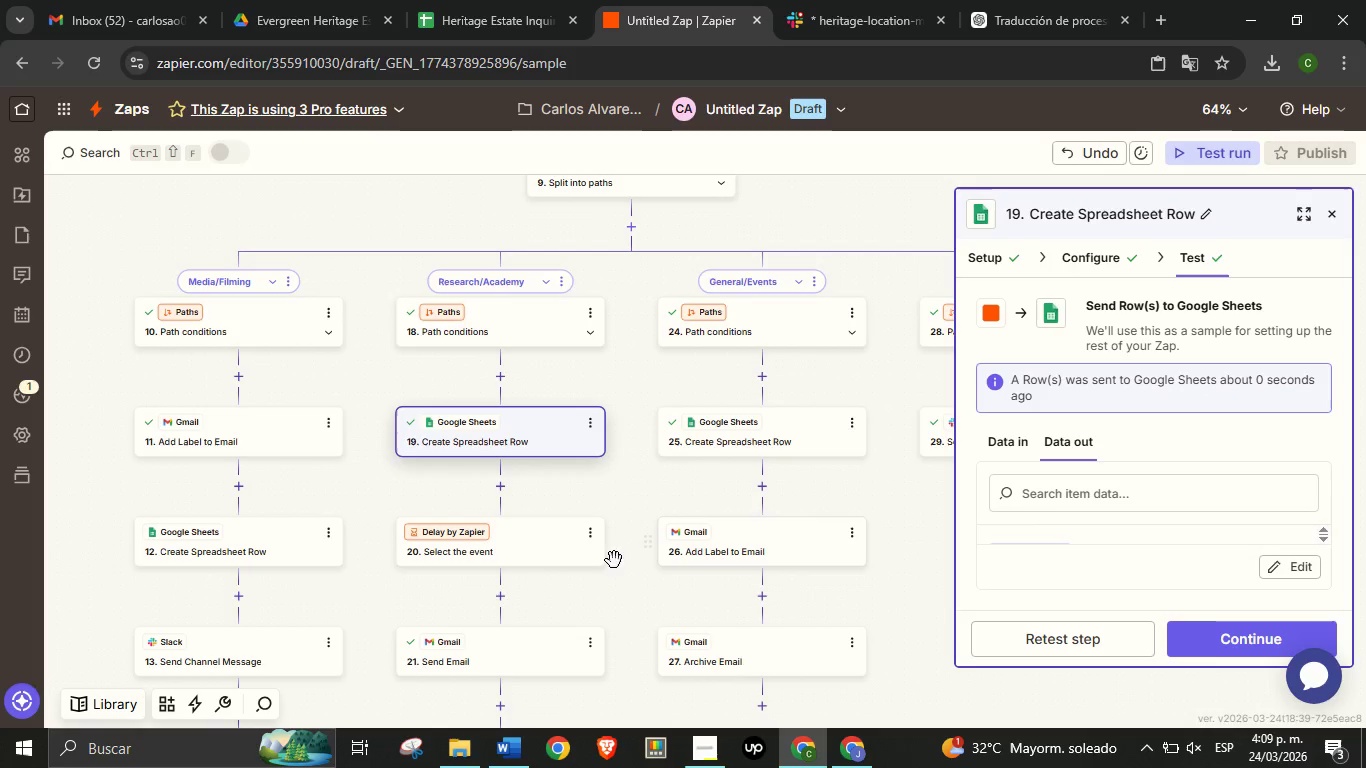 
left_click([225, 536])
 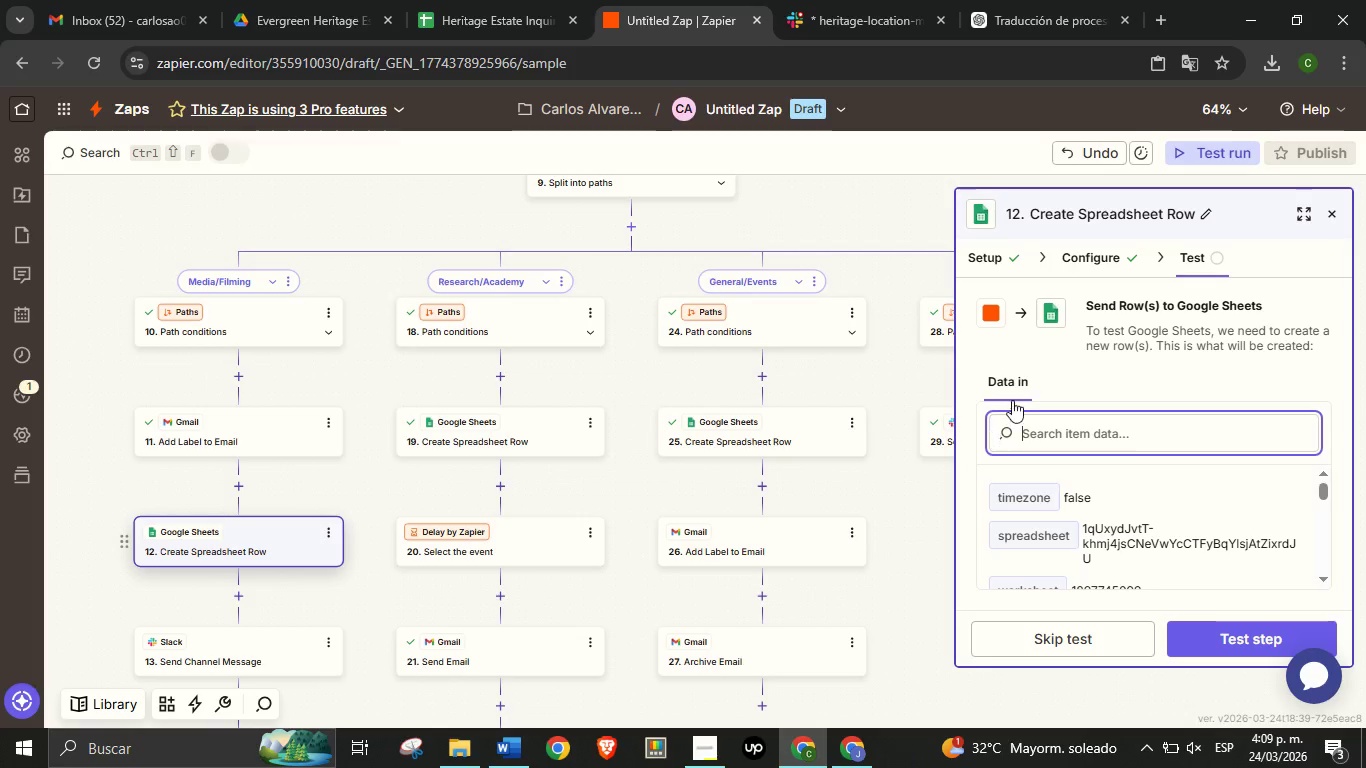 
left_click([1100, 245])
 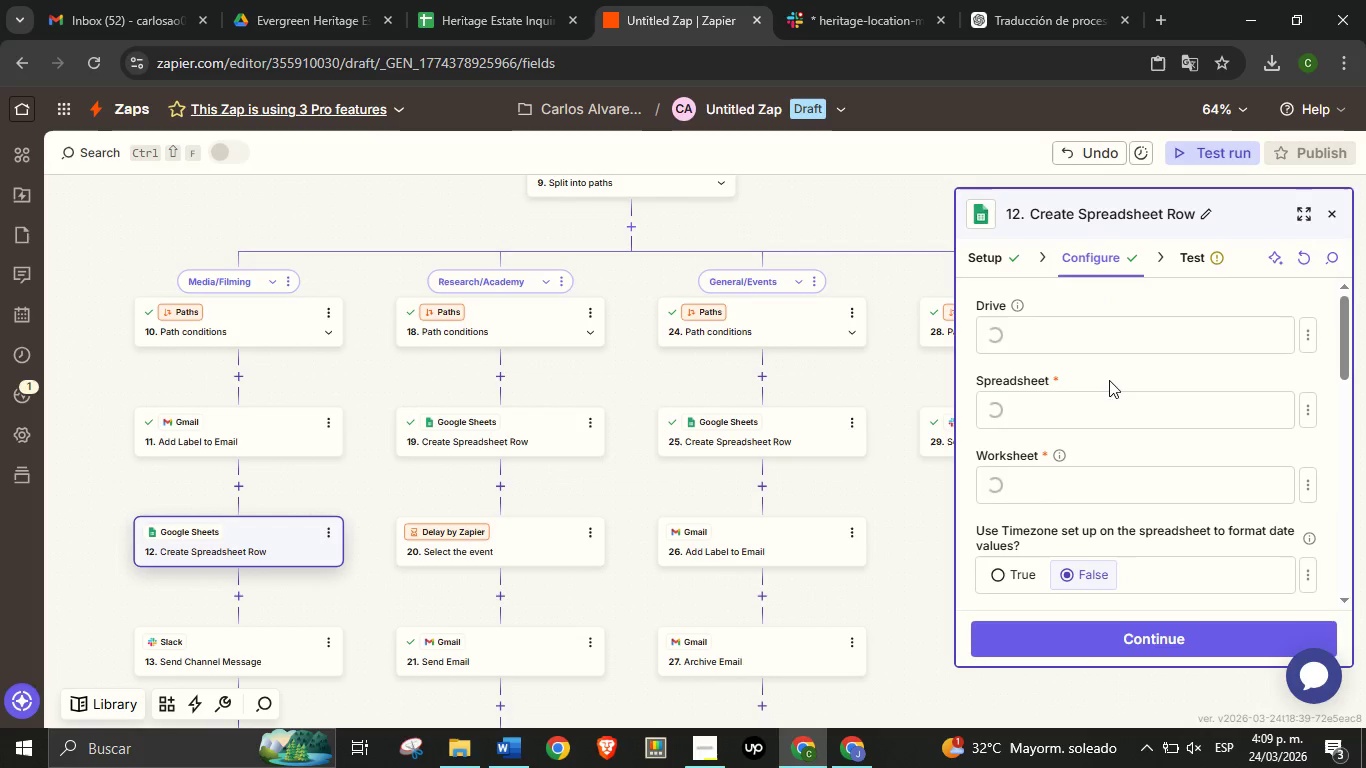 
scroll: coordinate [1081, 418], scroll_direction: down, amount: 3.0
 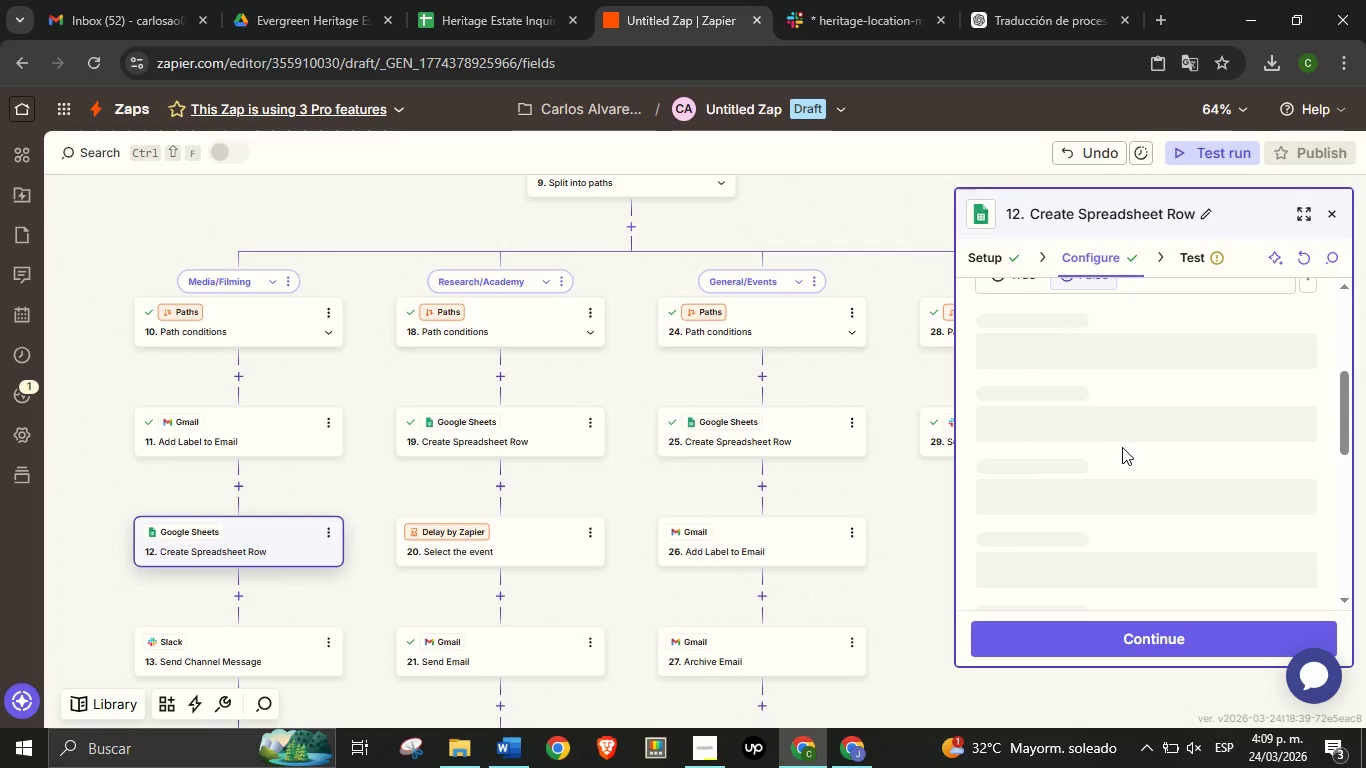 
mouse_move([1134, 428])
 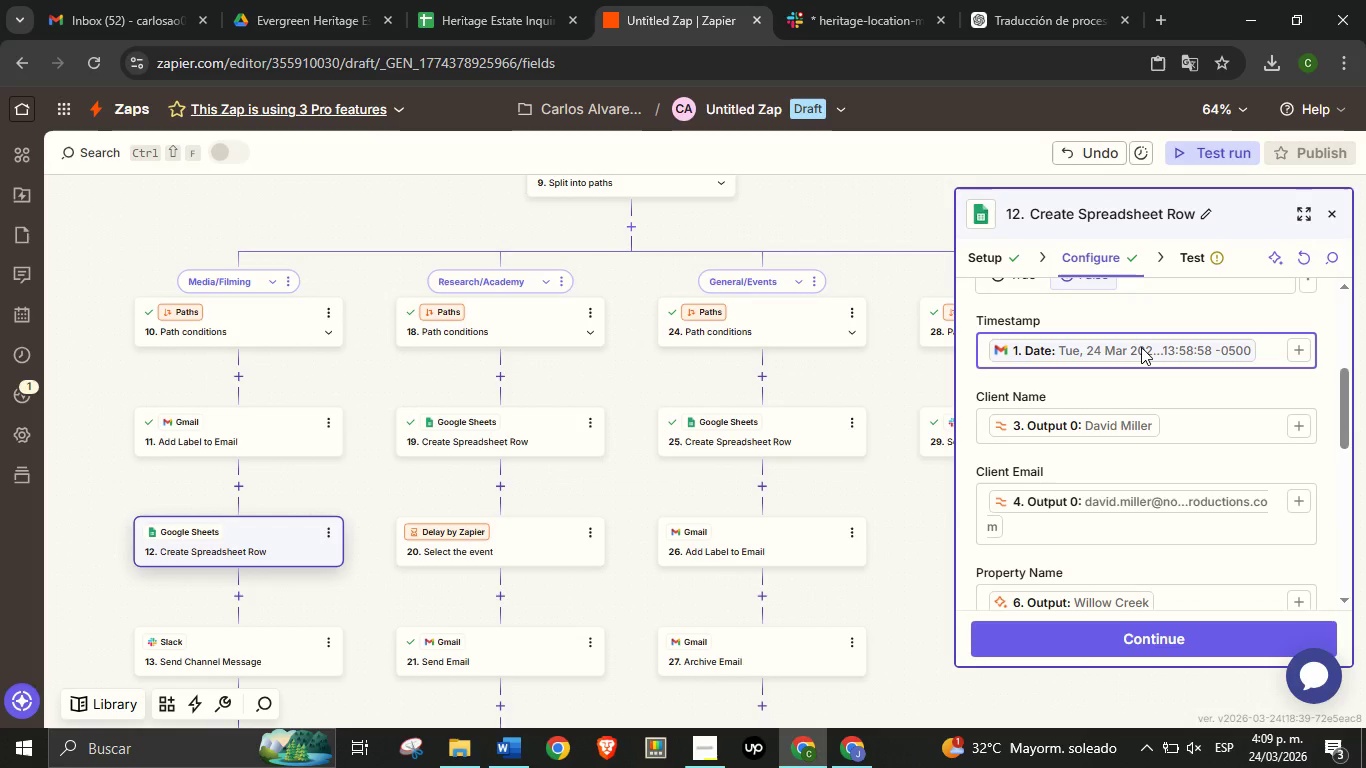 
left_click([1141, 347])
 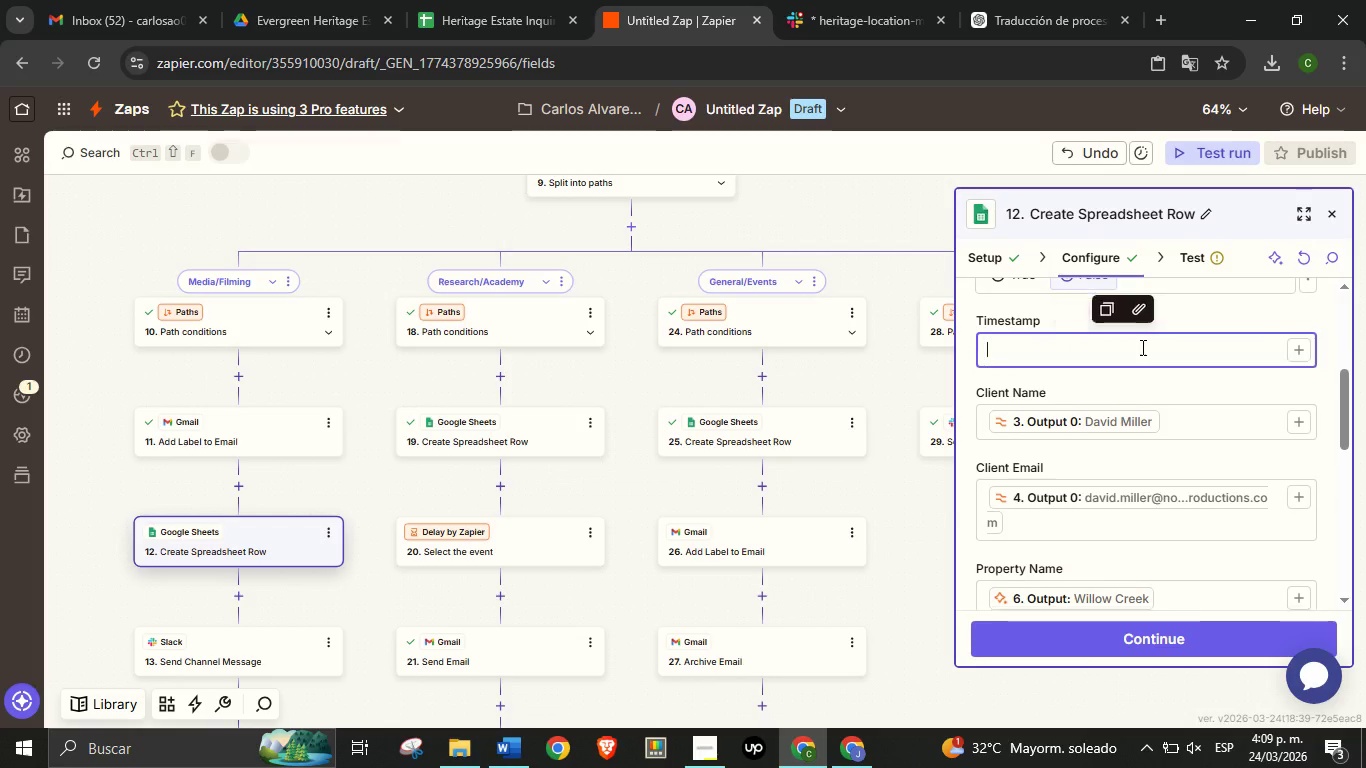 
key(Backspace)
 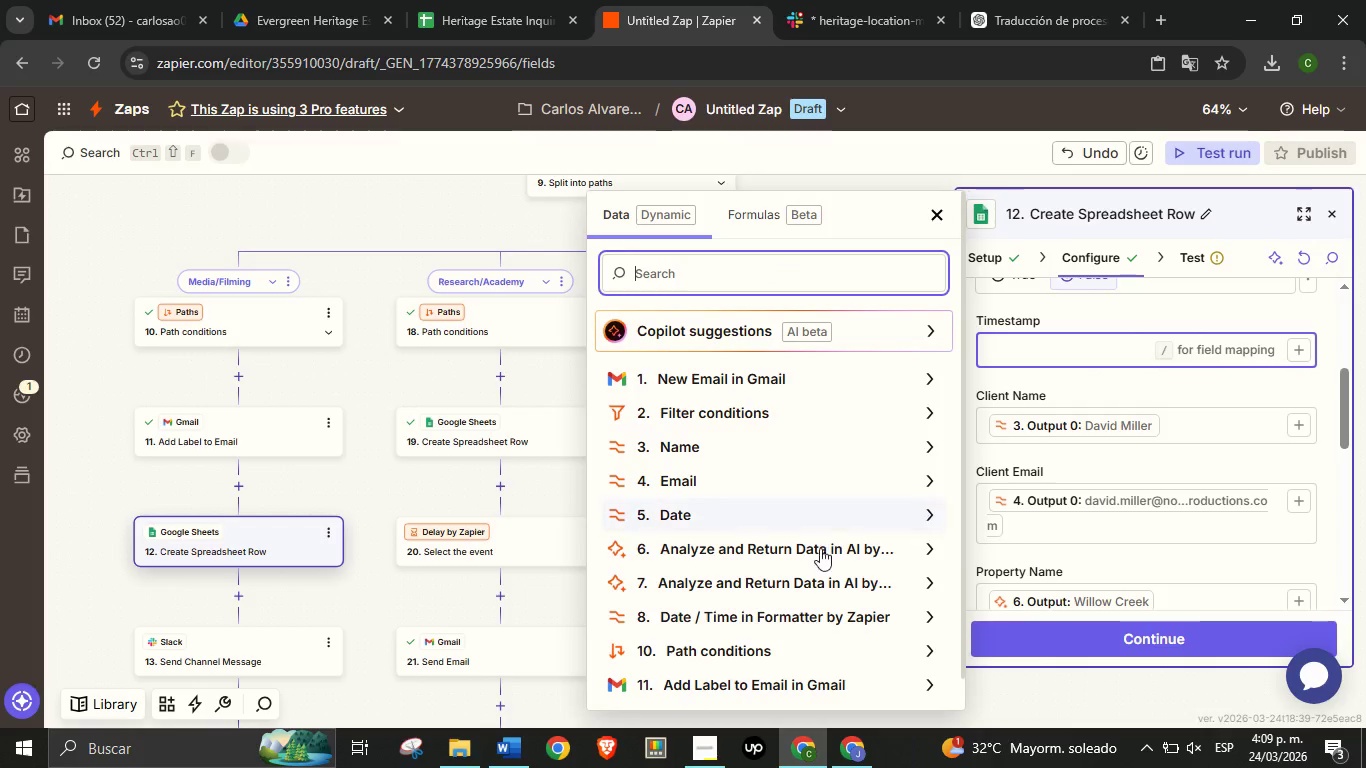 
scroll: coordinate [728, 509], scroll_direction: down, amount: 3.0
 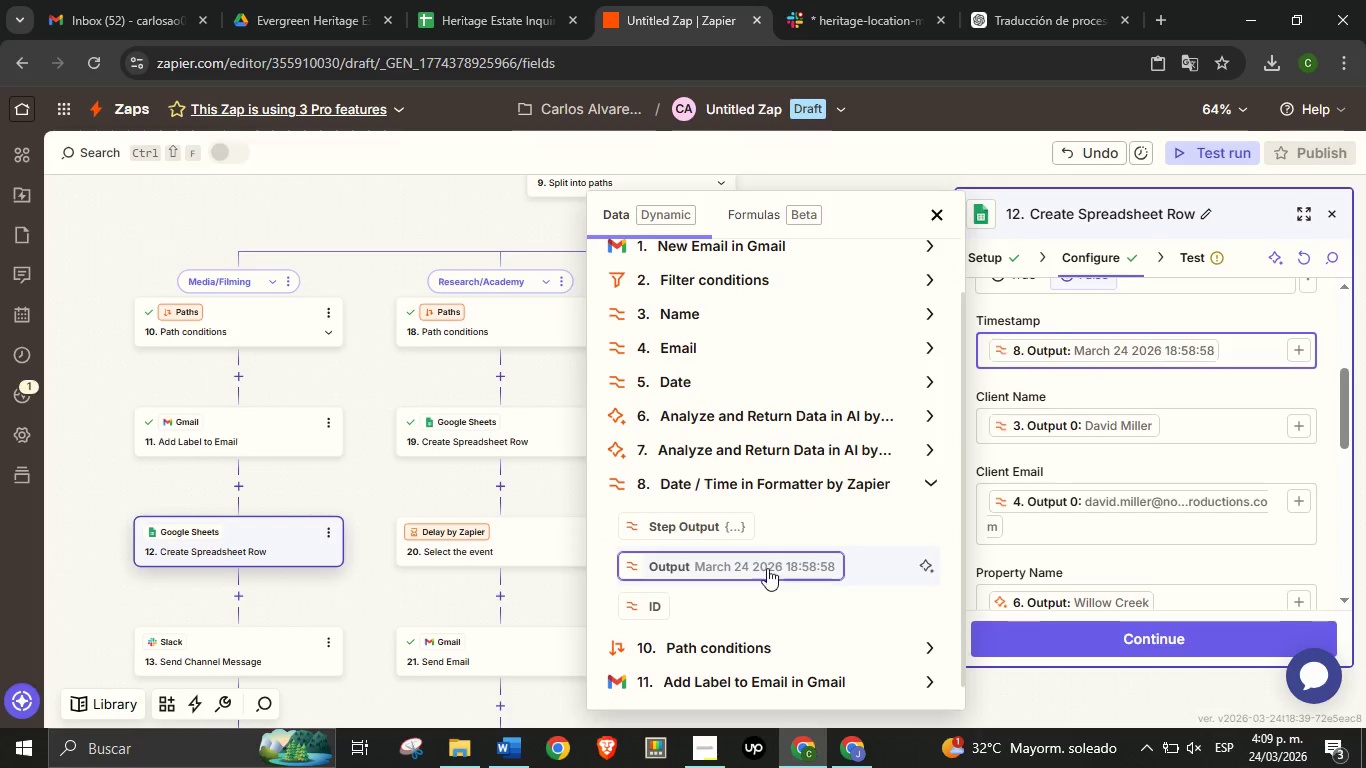 
left_click([763, 570])
 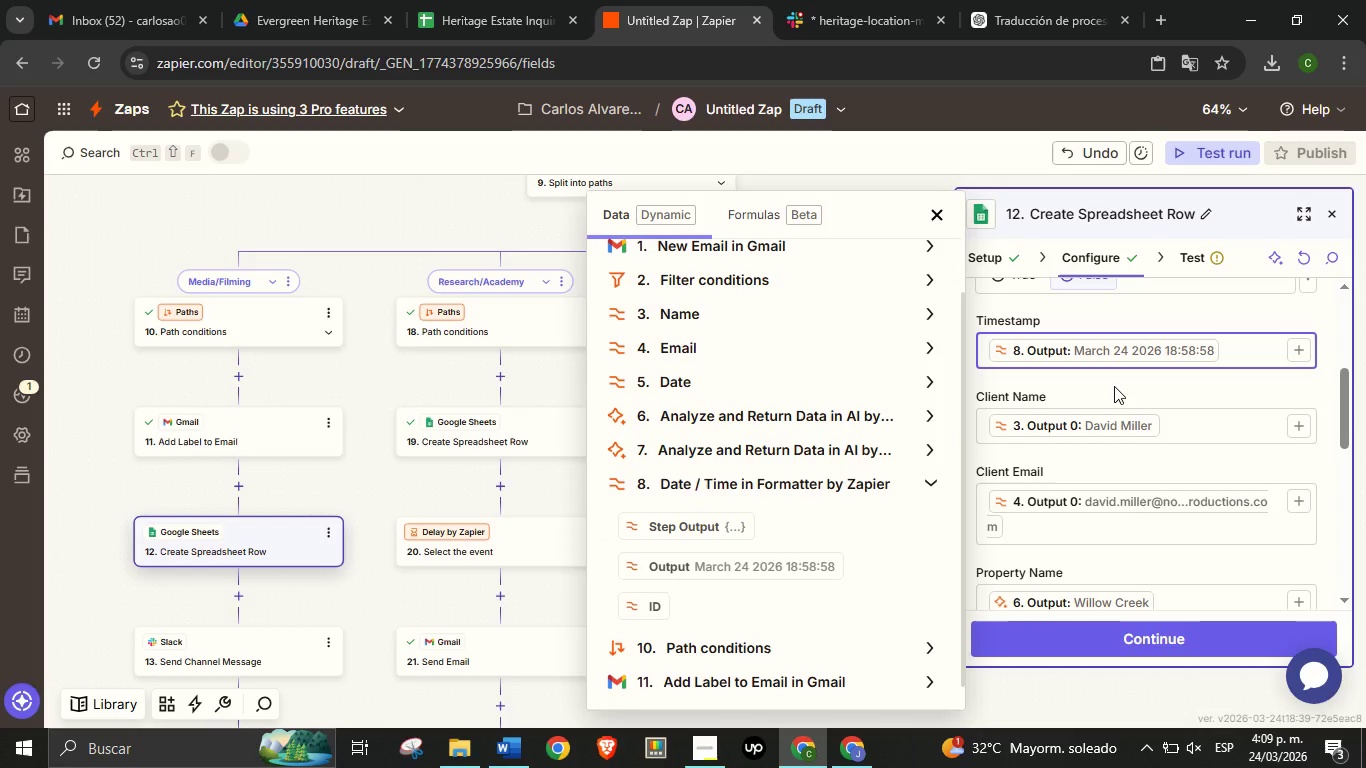 
left_click([1114, 386])
 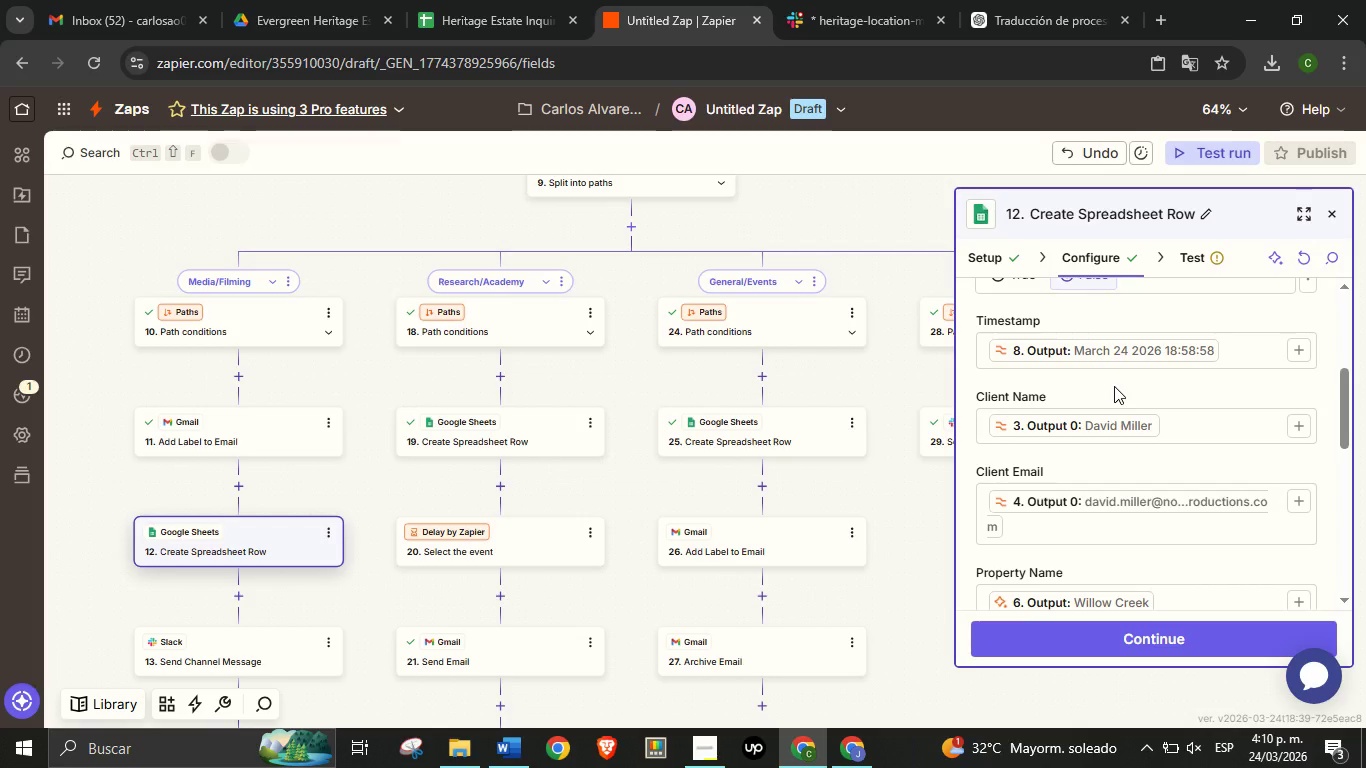 
wait(41.12)
 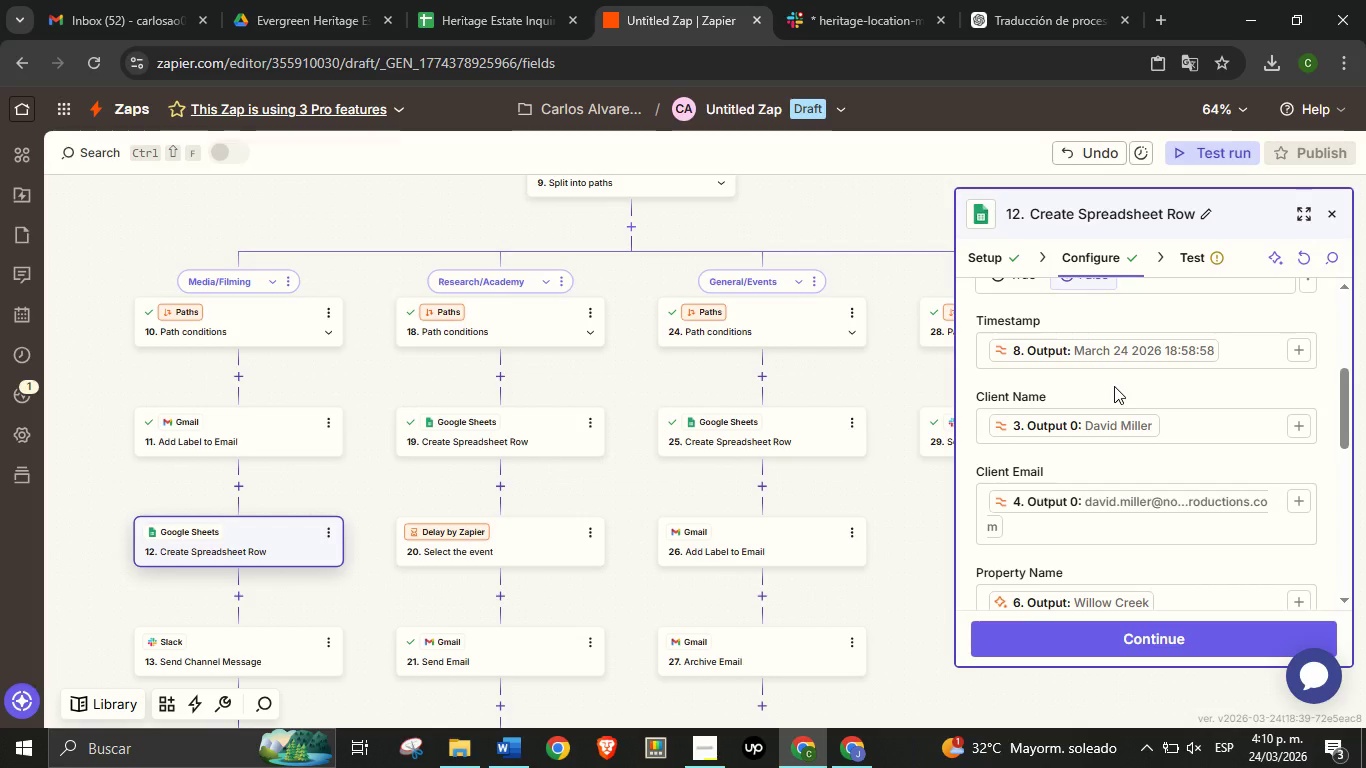 
left_click([1132, 637])
 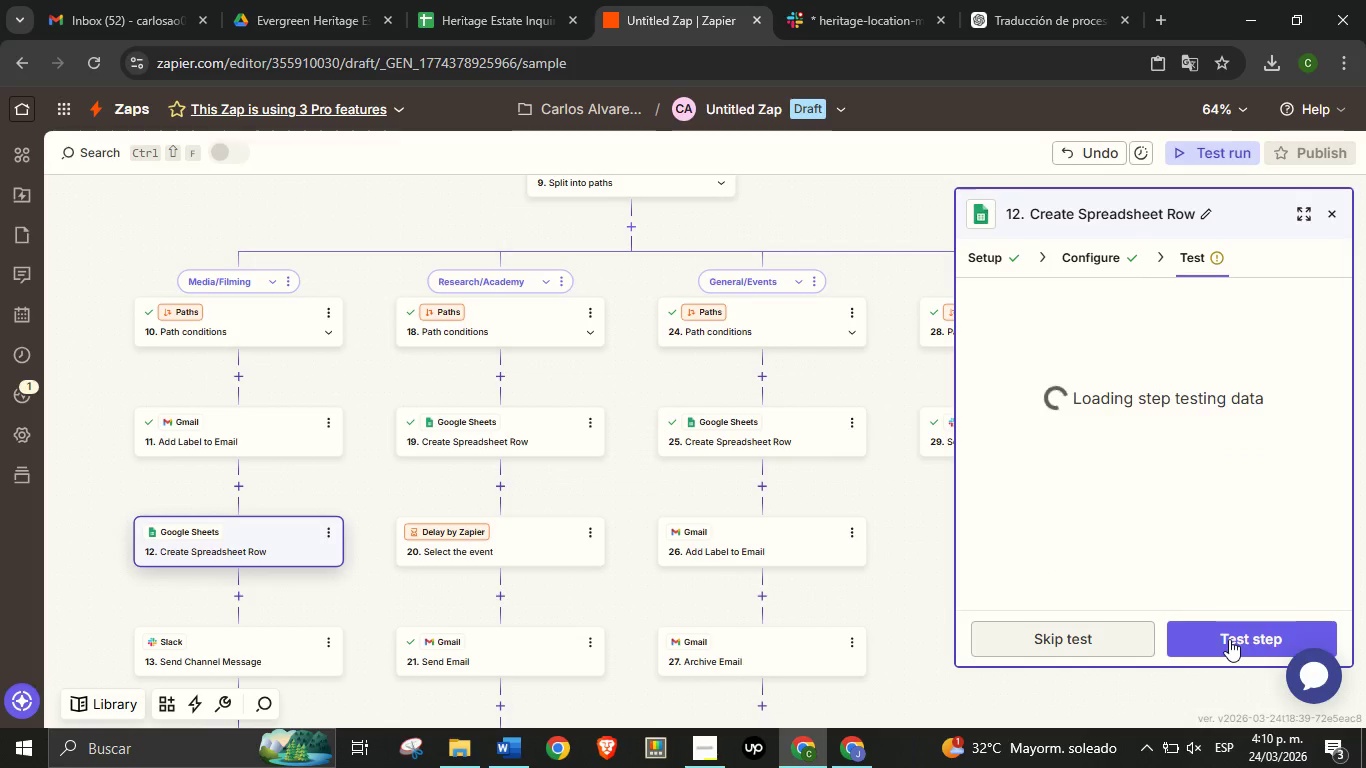 
wait(5.22)
 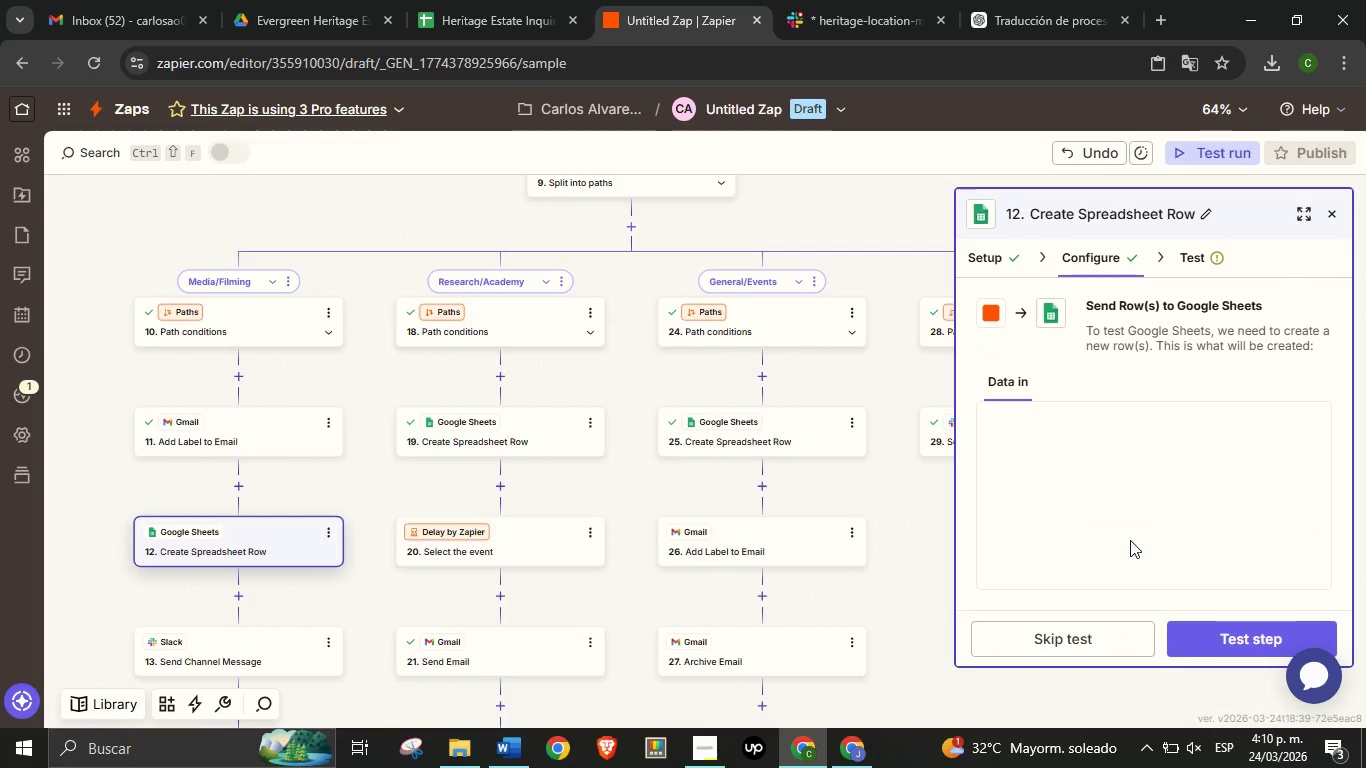 
left_click([1227, 640])
 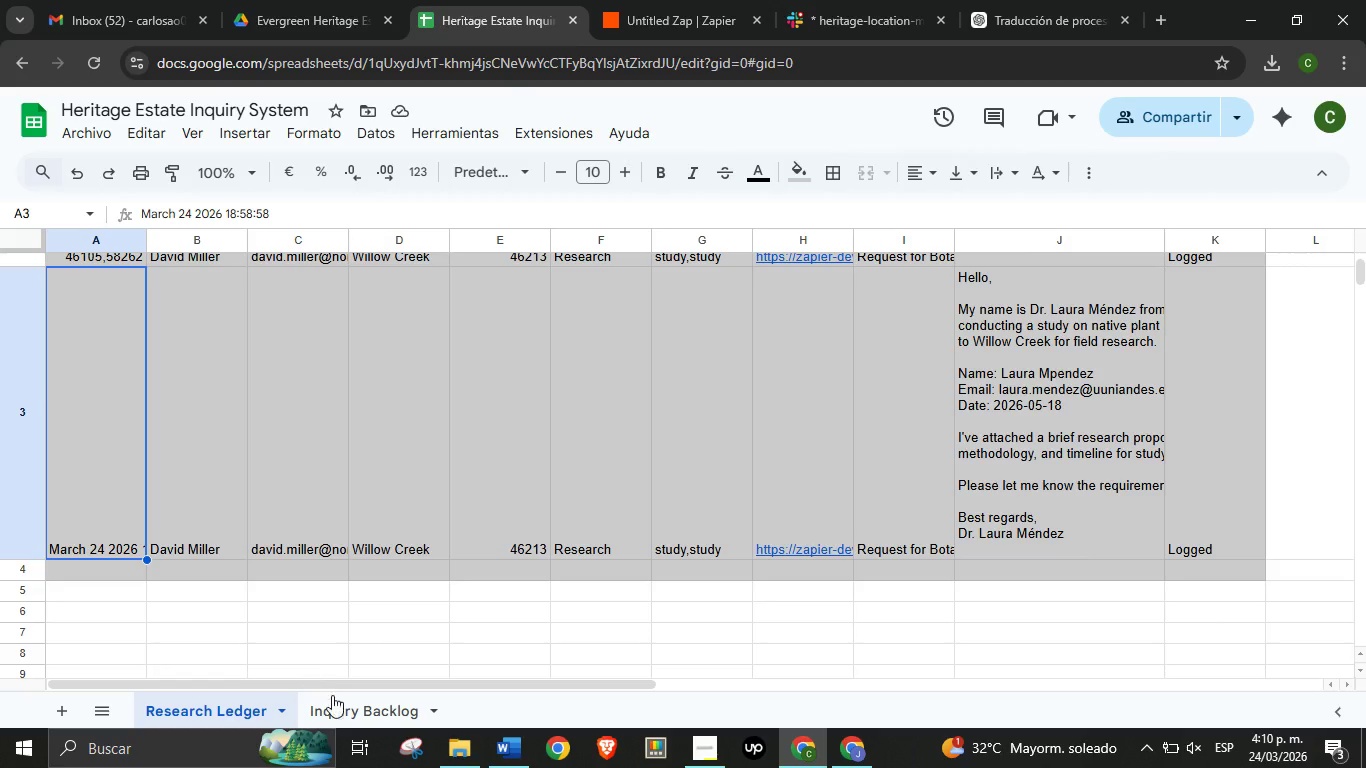 
left_click([346, 705])
 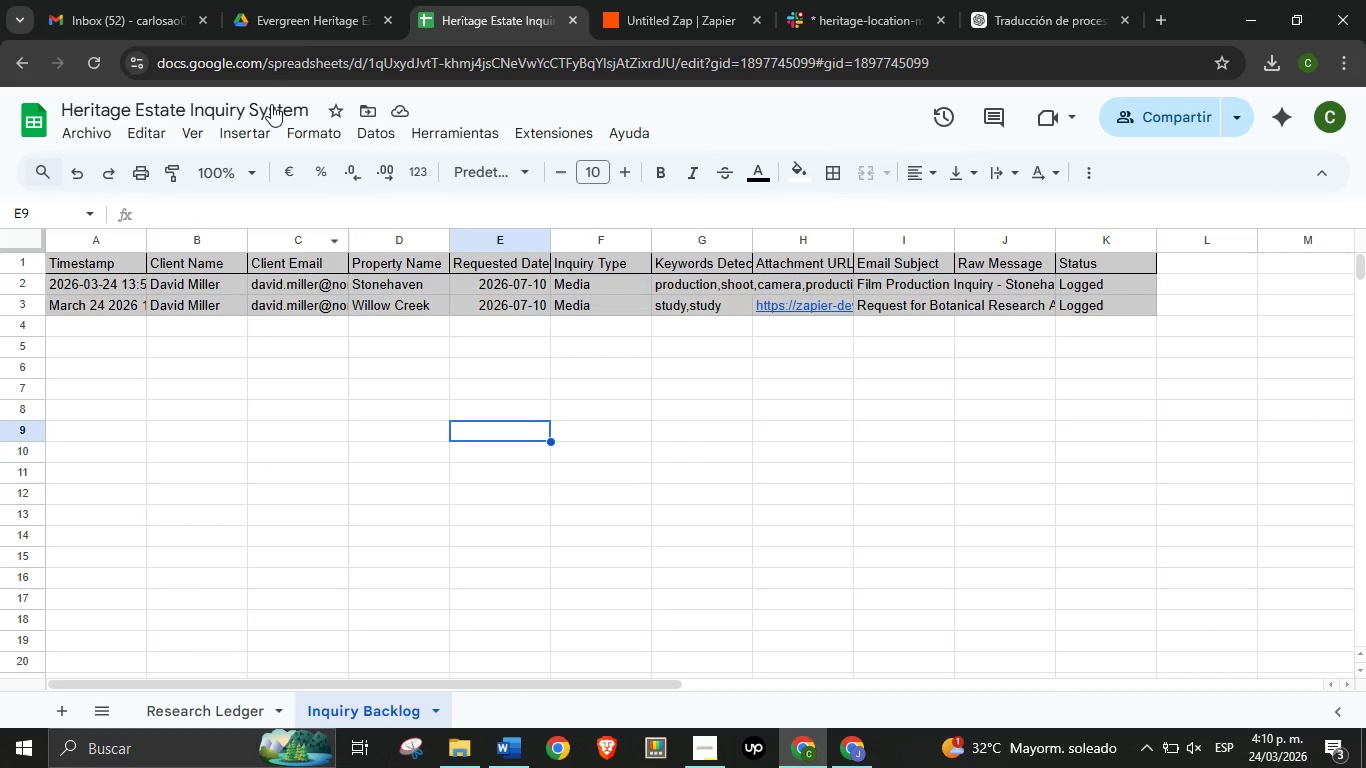 
left_click([635, 0])
 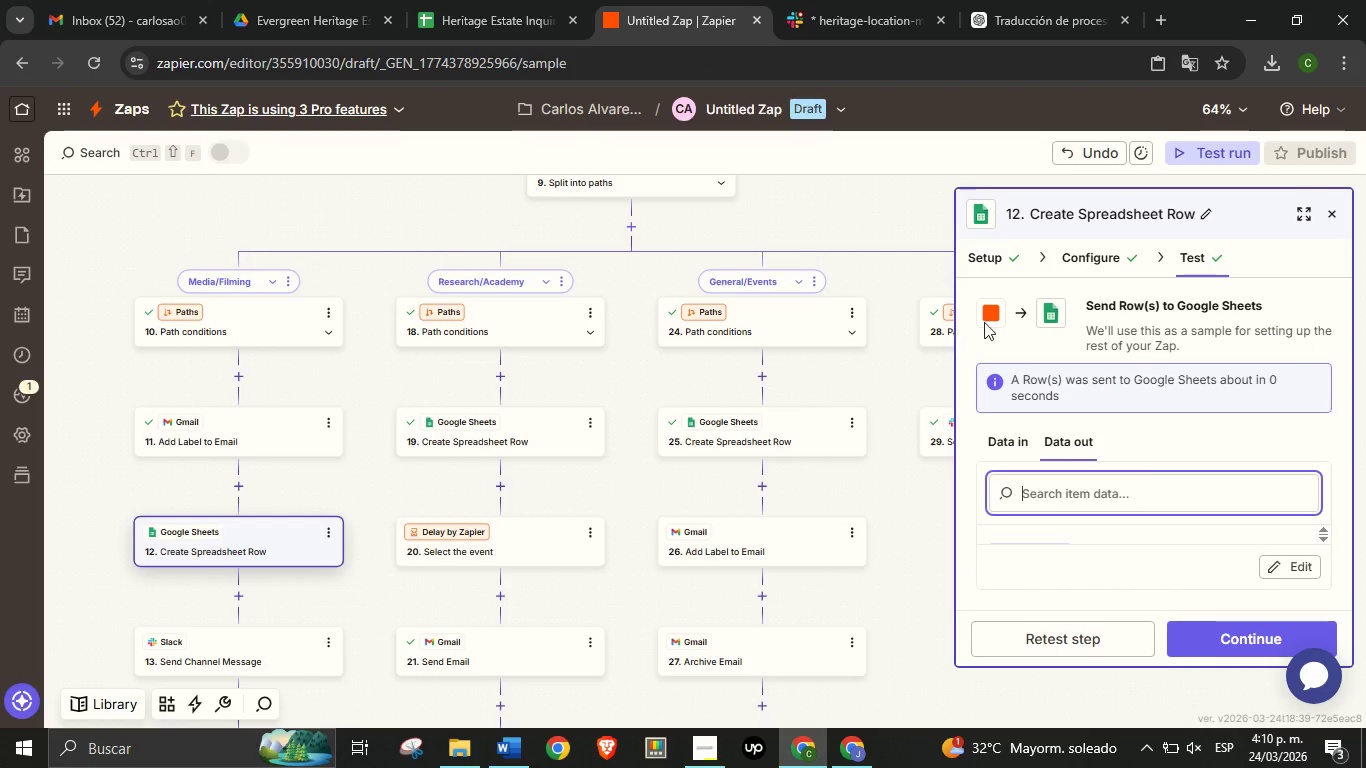 
left_click([1095, 250])
 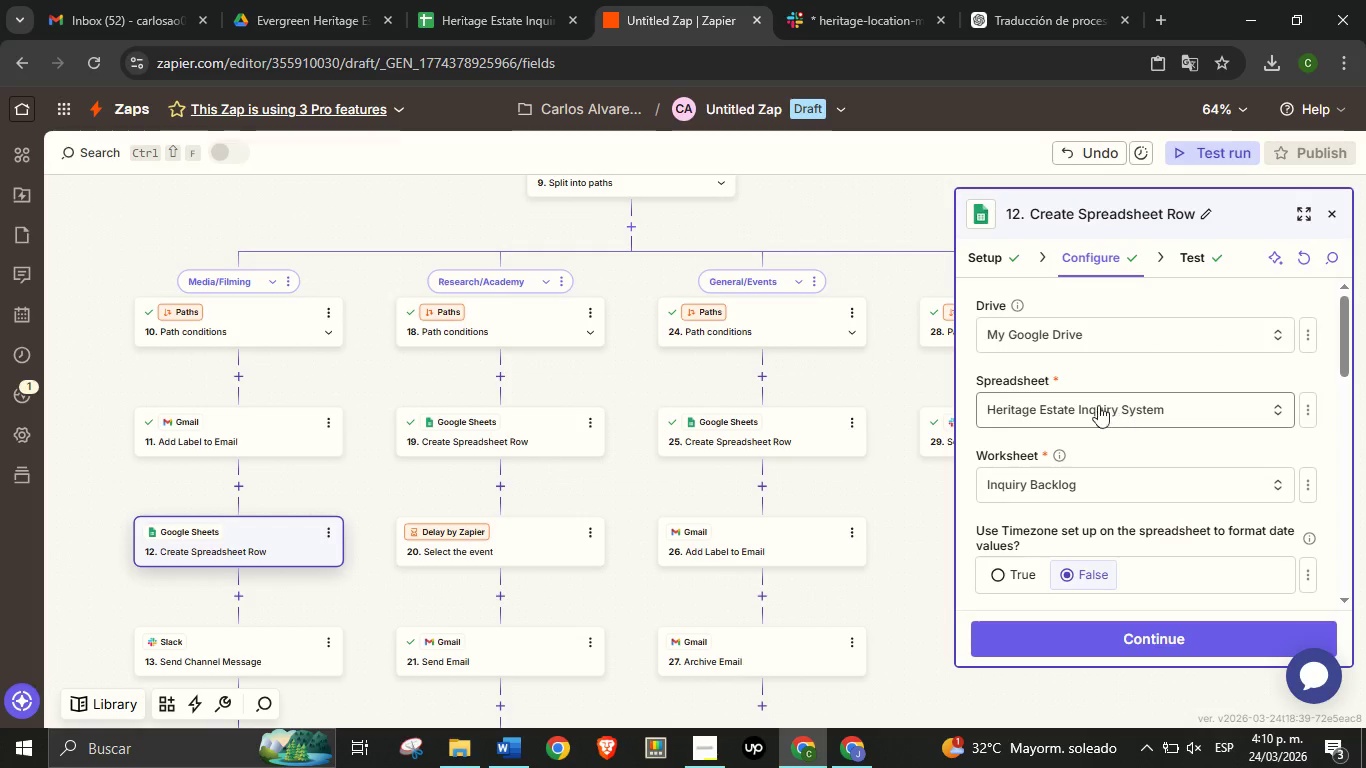 
left_click([498, 0])
 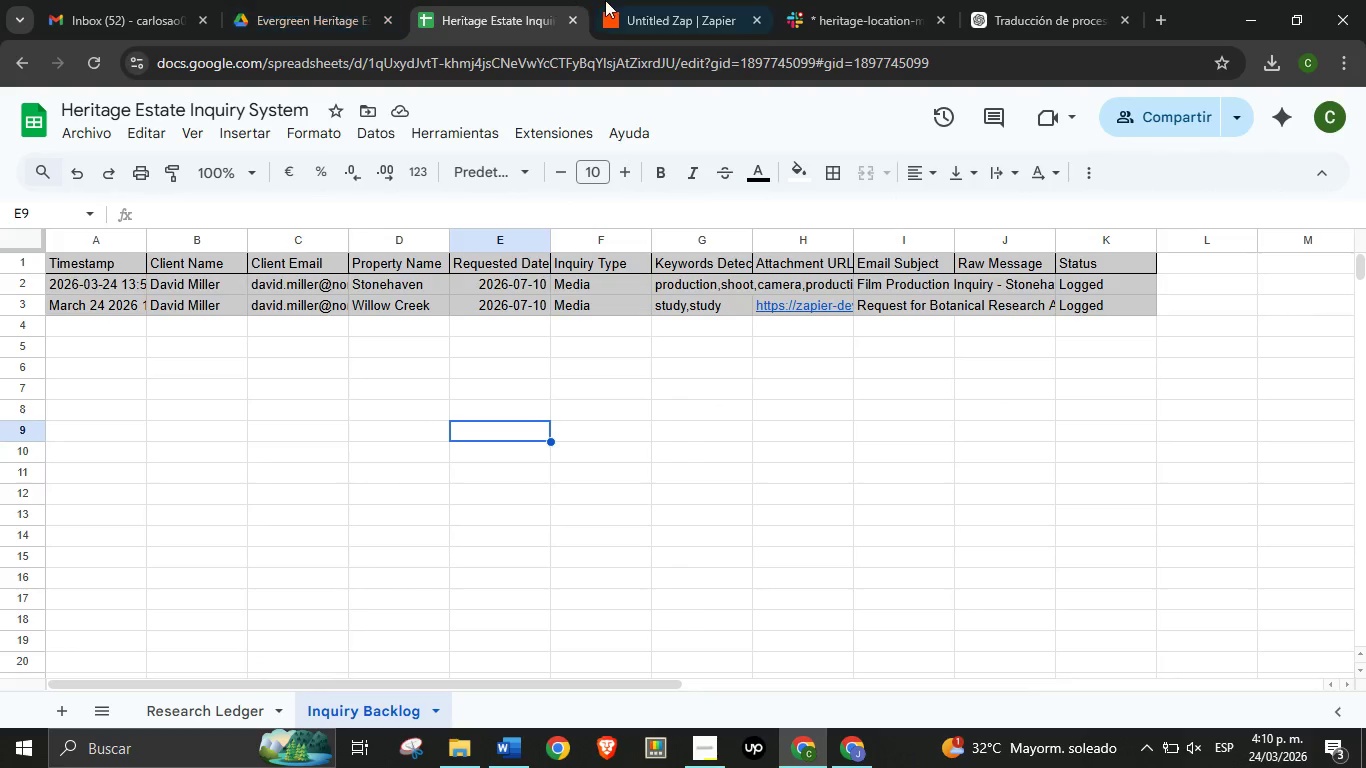 
wait(7.06)
 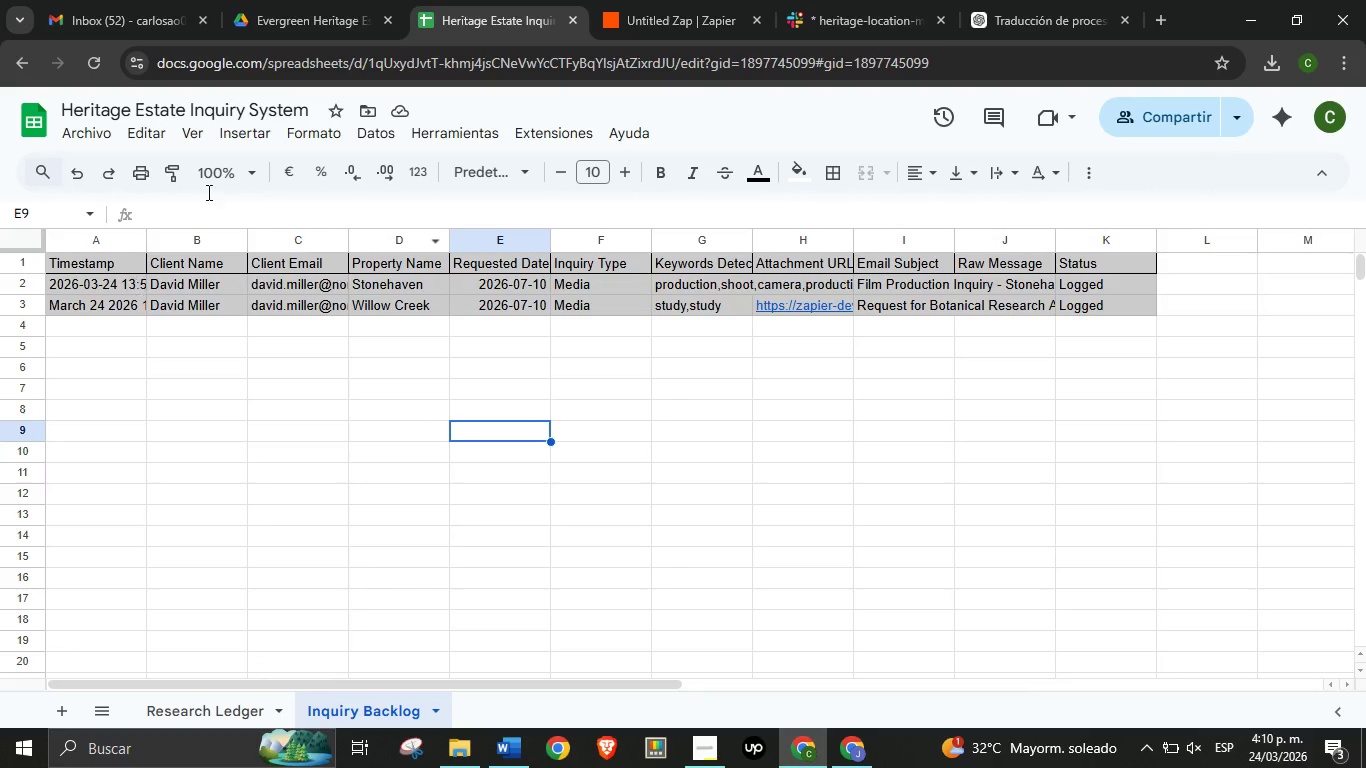 
left_click_drag(start_coordinate=[631, 496], to_coordinate=[538, 489])
 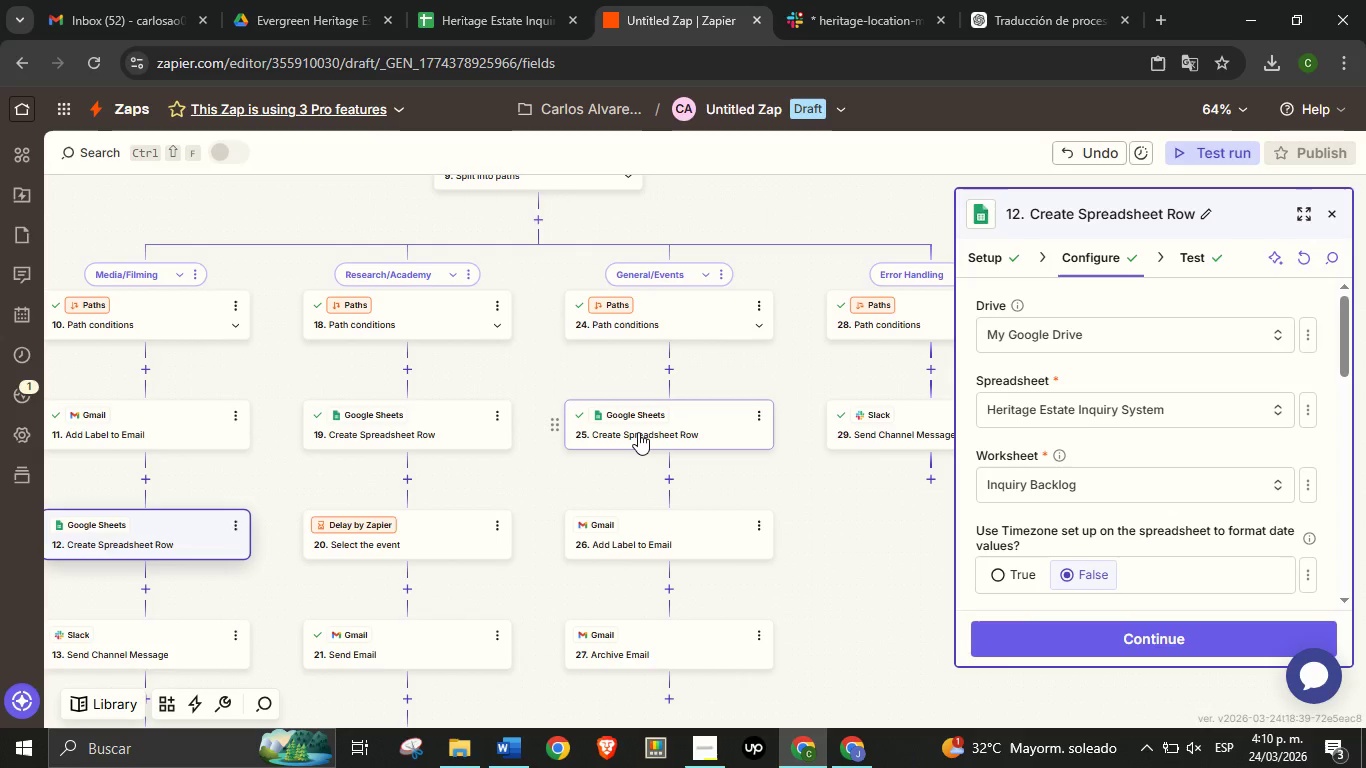 
left_click([638, 432])
 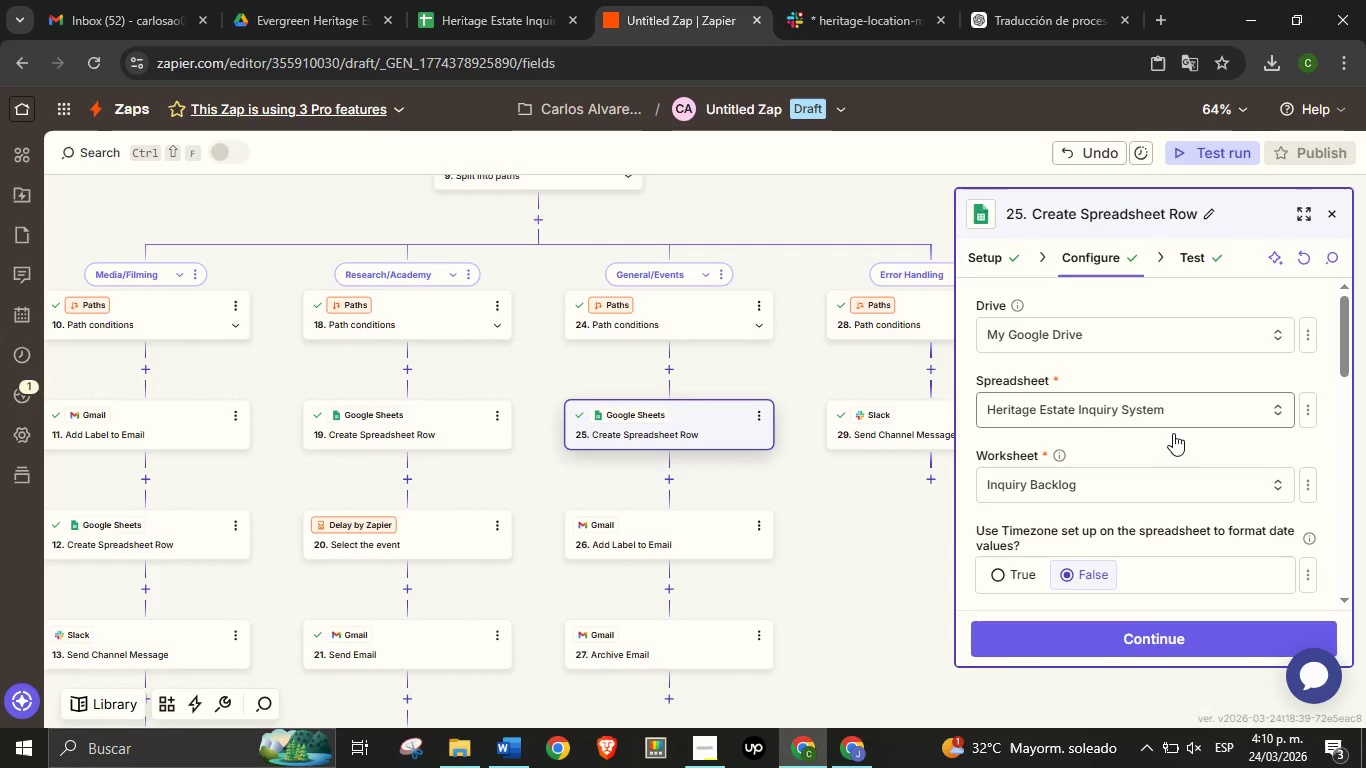 
wait(10.58)
 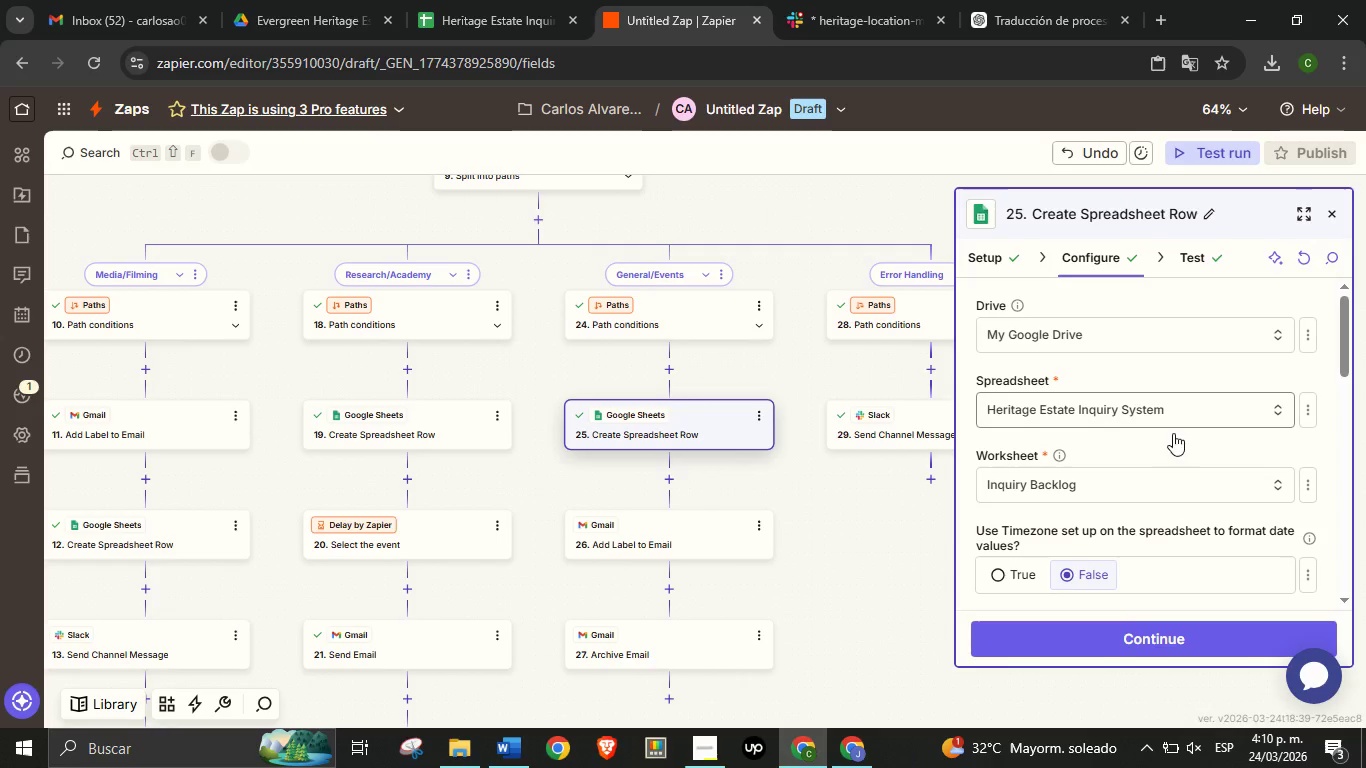 
scroll: coordinate [1127, 463], scroll_direction: down, amount: 3.0
 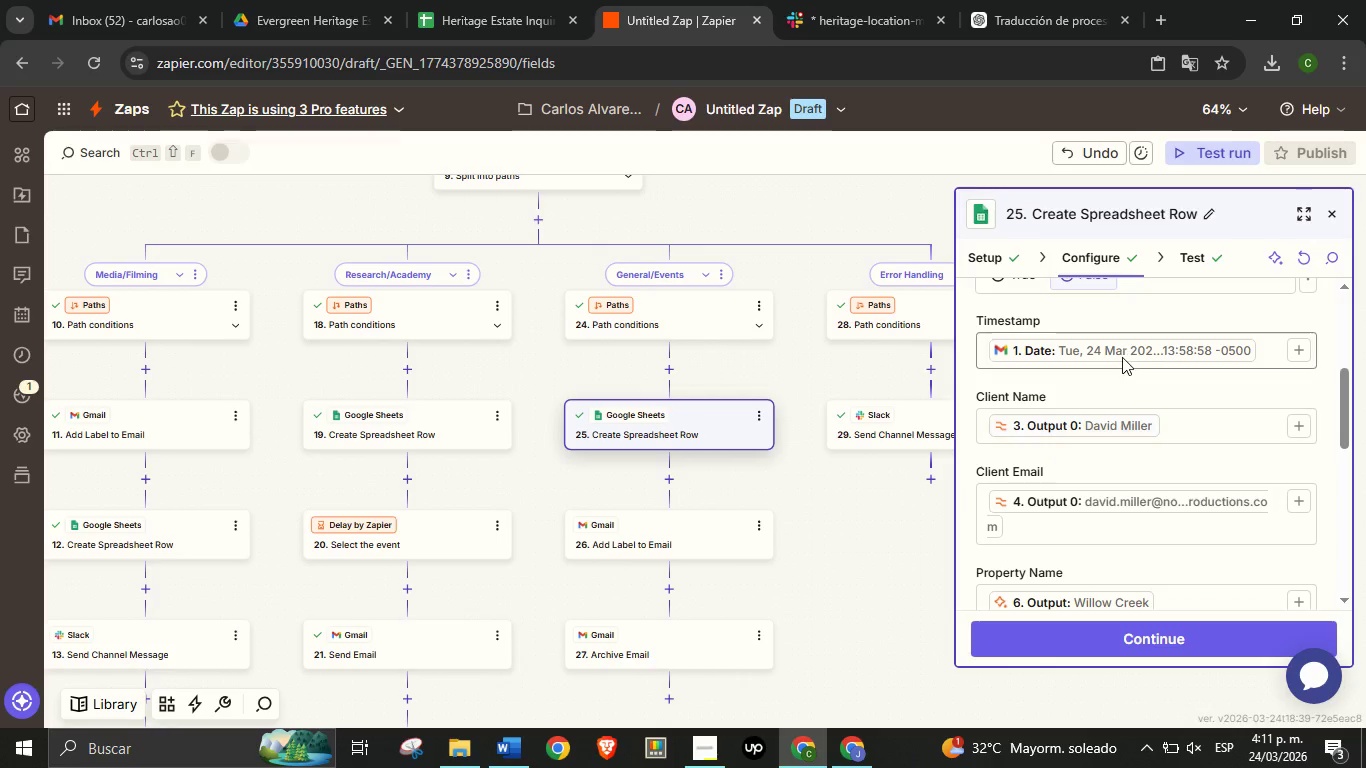 
left_click([1122, 357])
 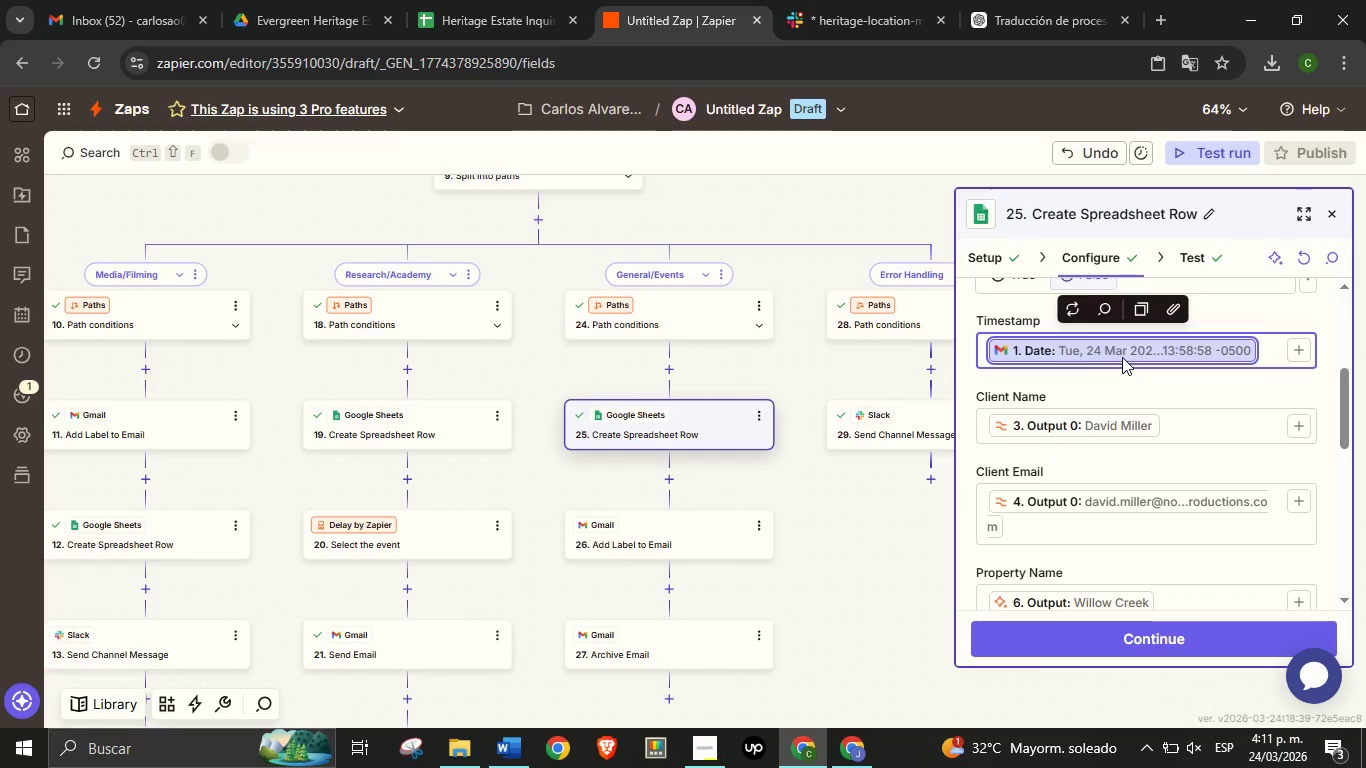 
key(Backspace)
 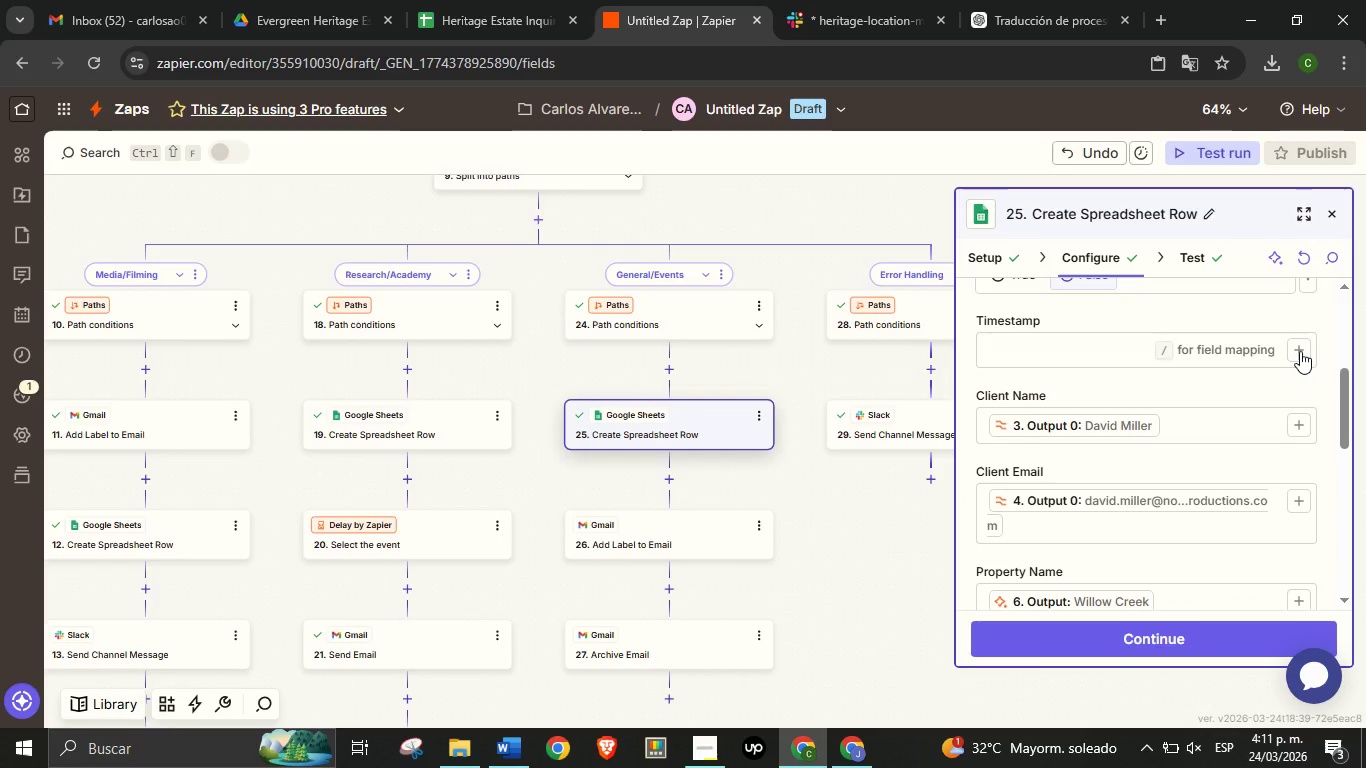 
left_click([1300, 351])
 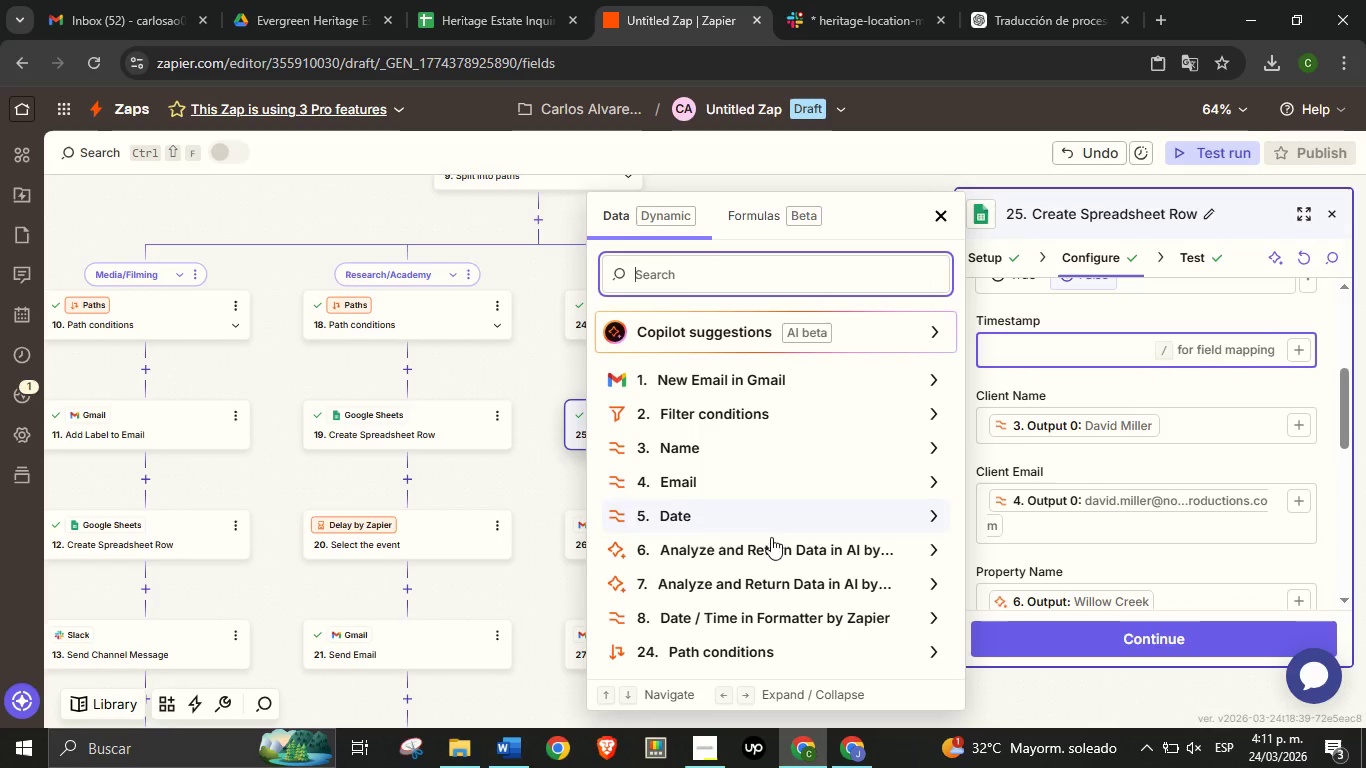 
left_click([769, 612])
 